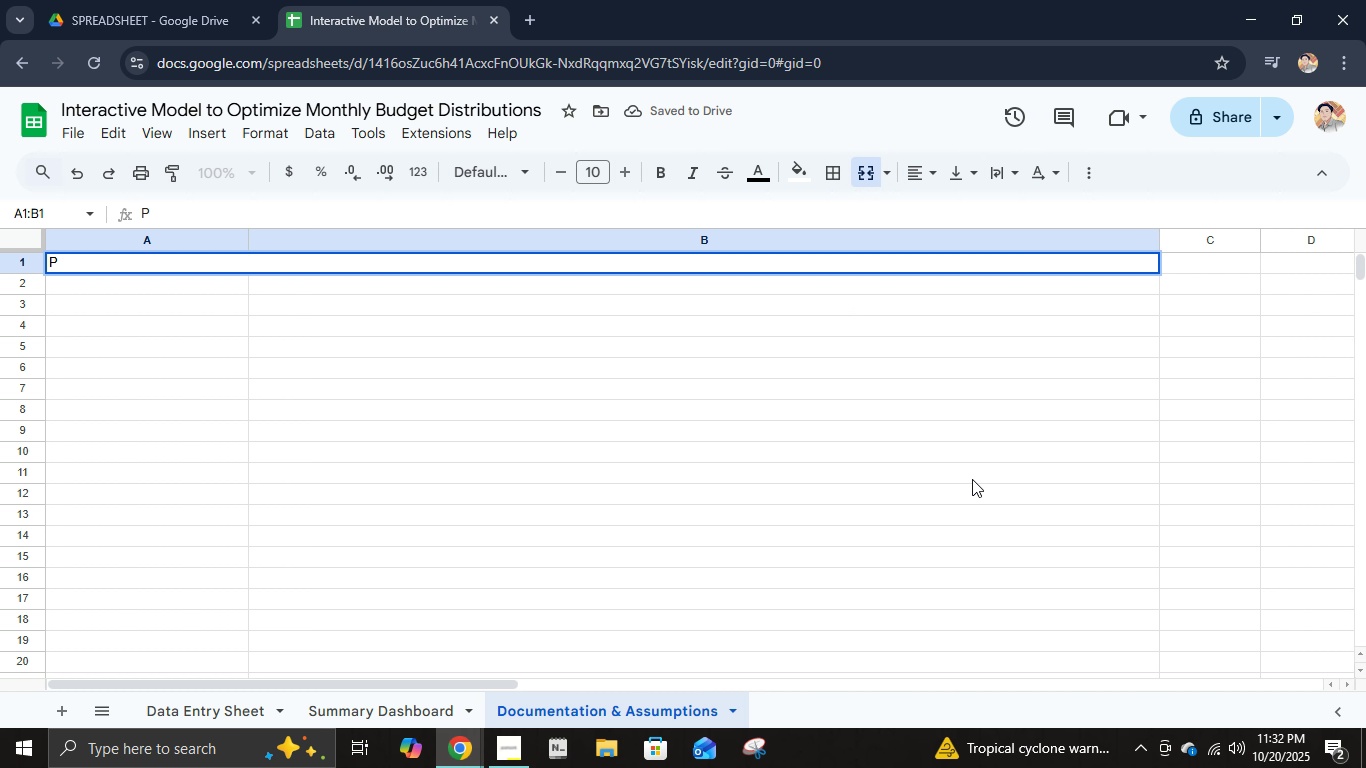 
key(P)
 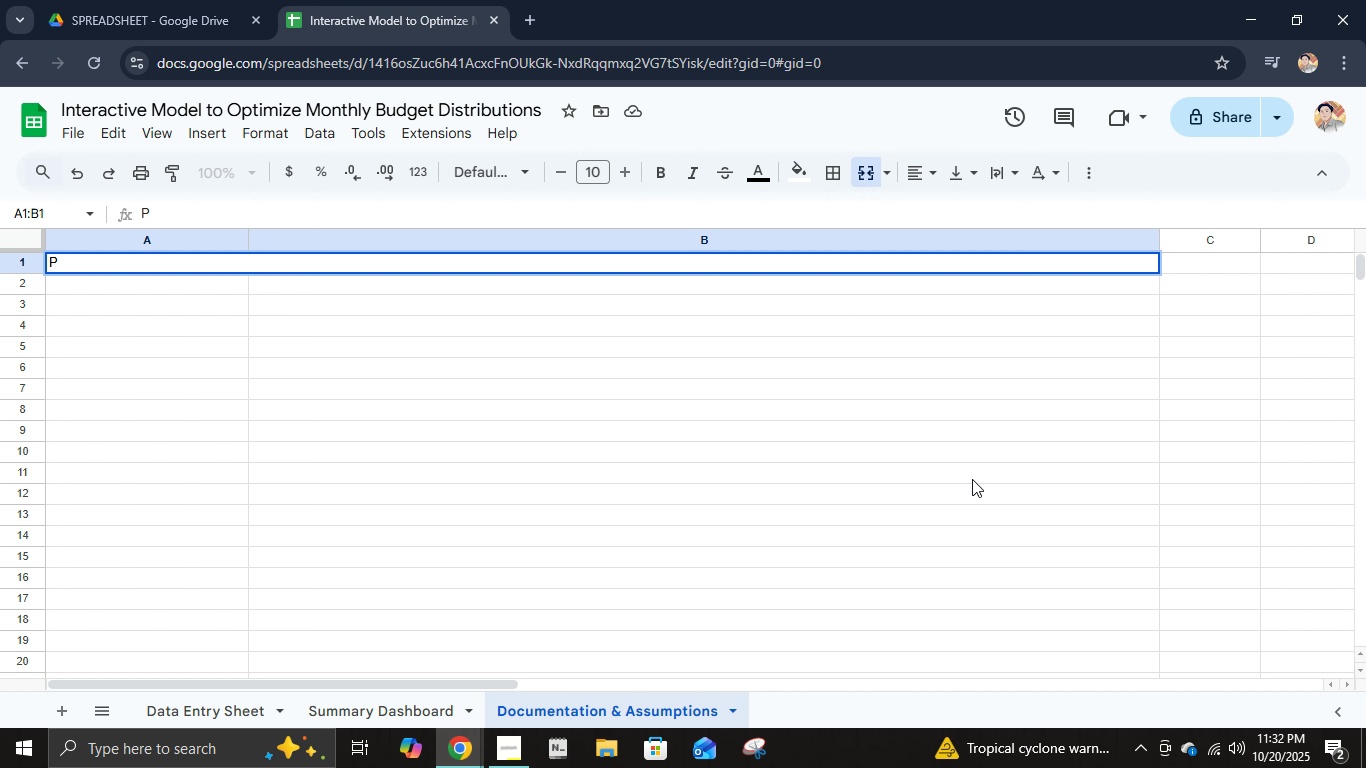 
key(Backspace)
 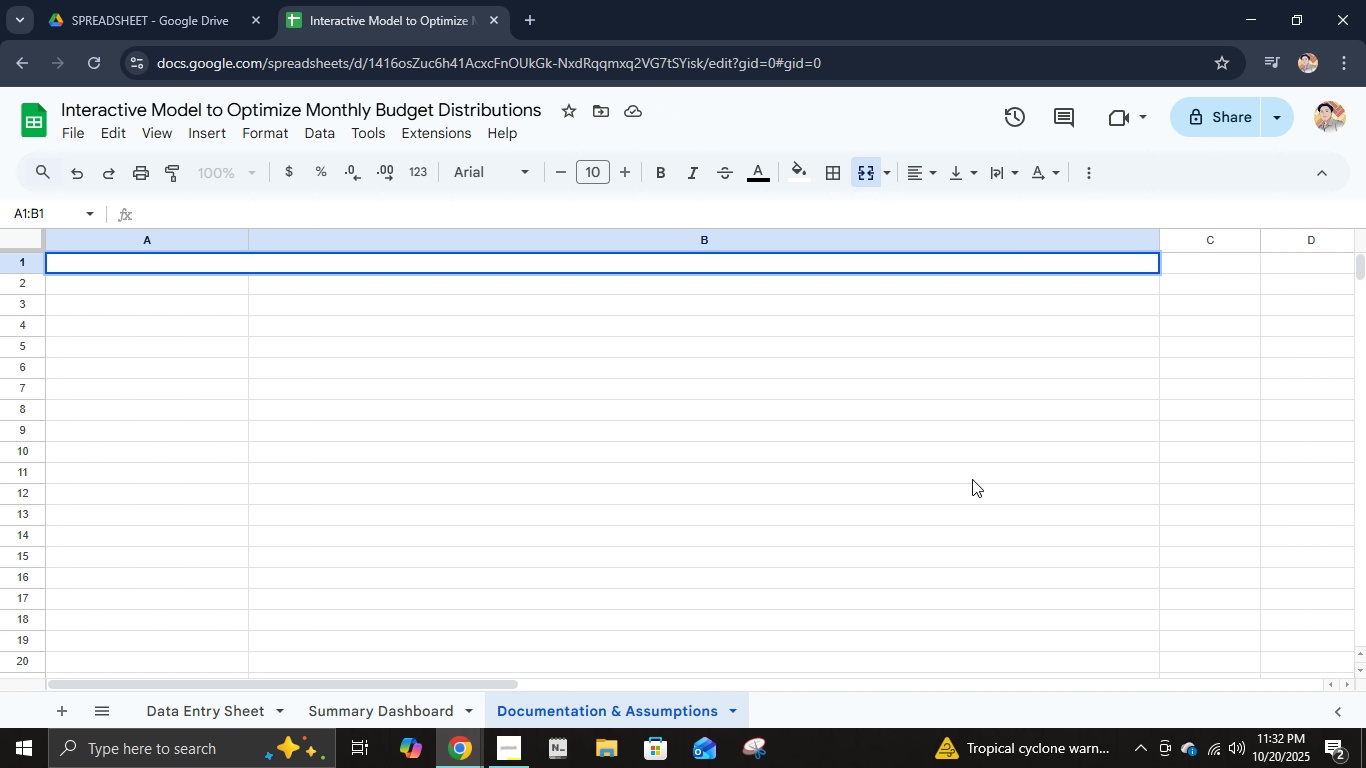 
key(Control+ControlLeft)
 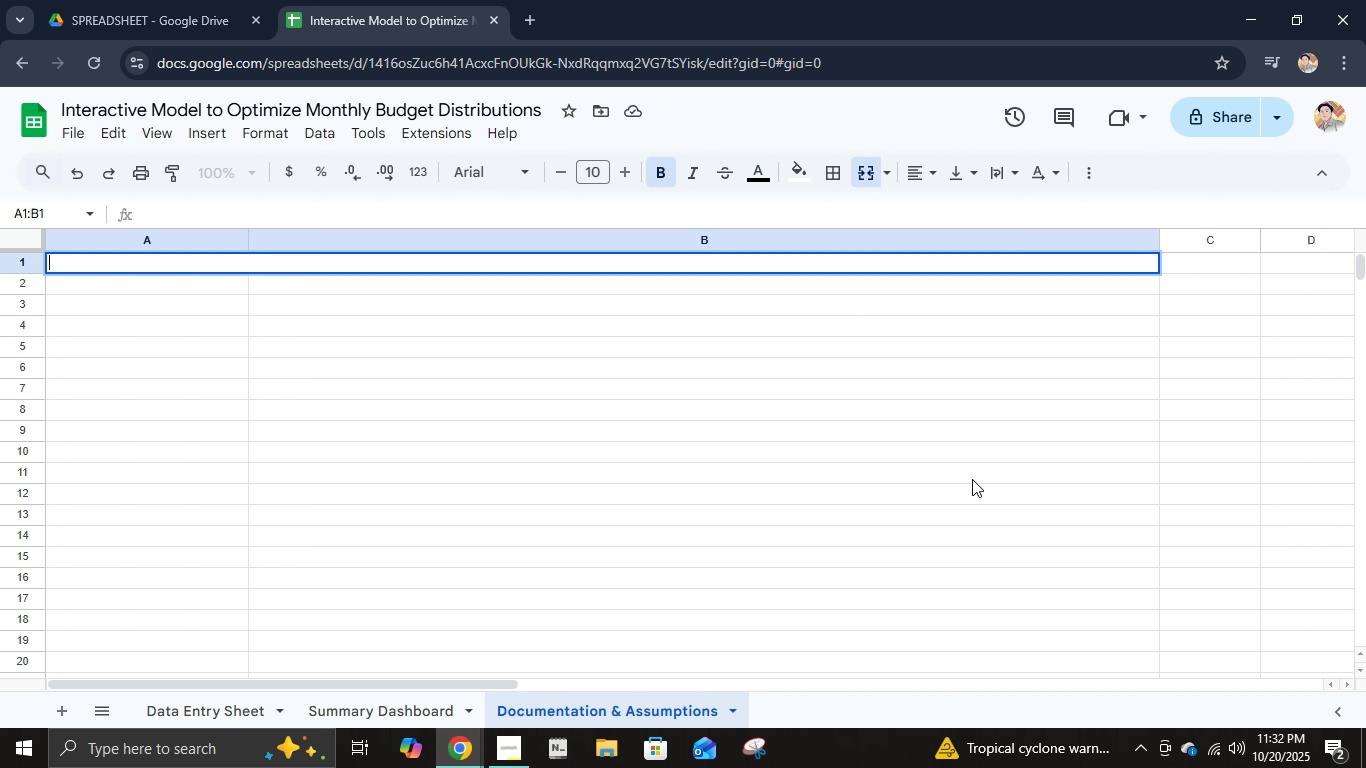 
key(Control+B)
 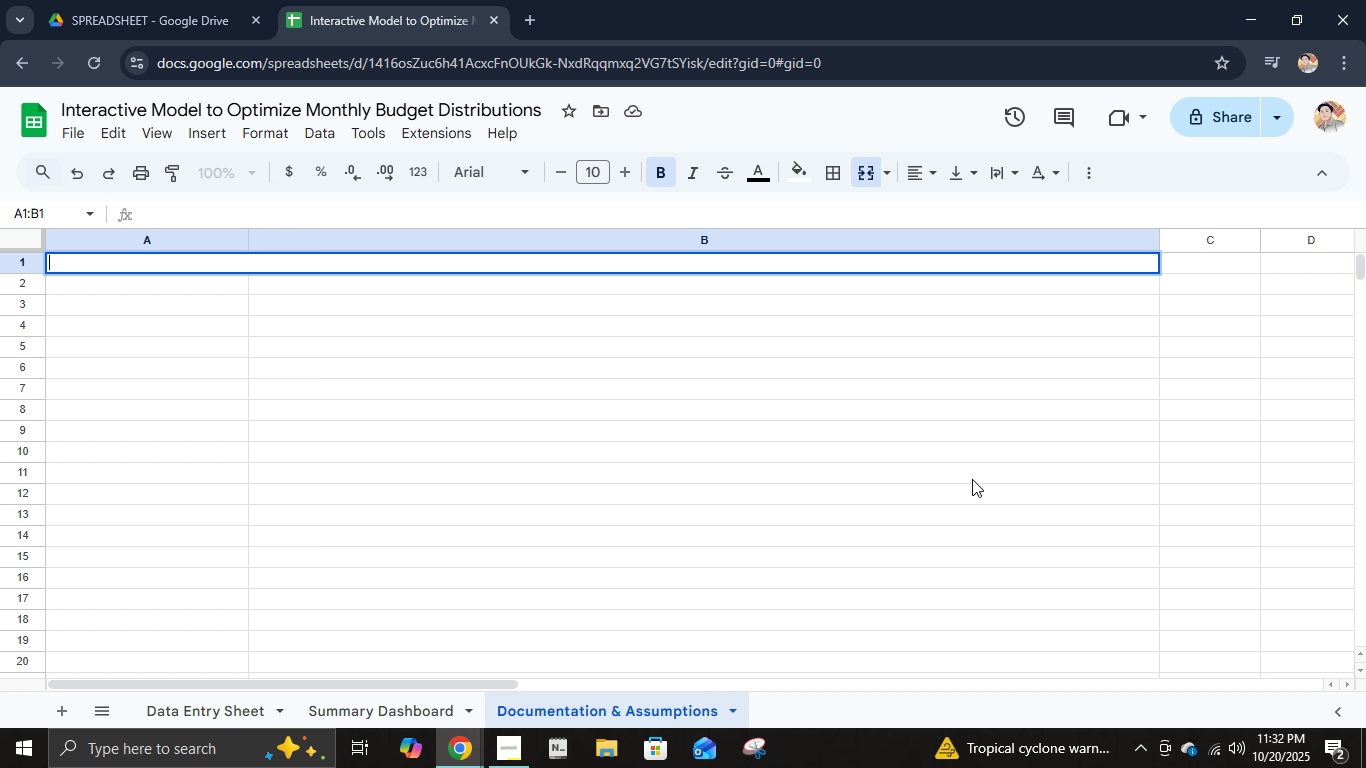 
wait(5.33)
 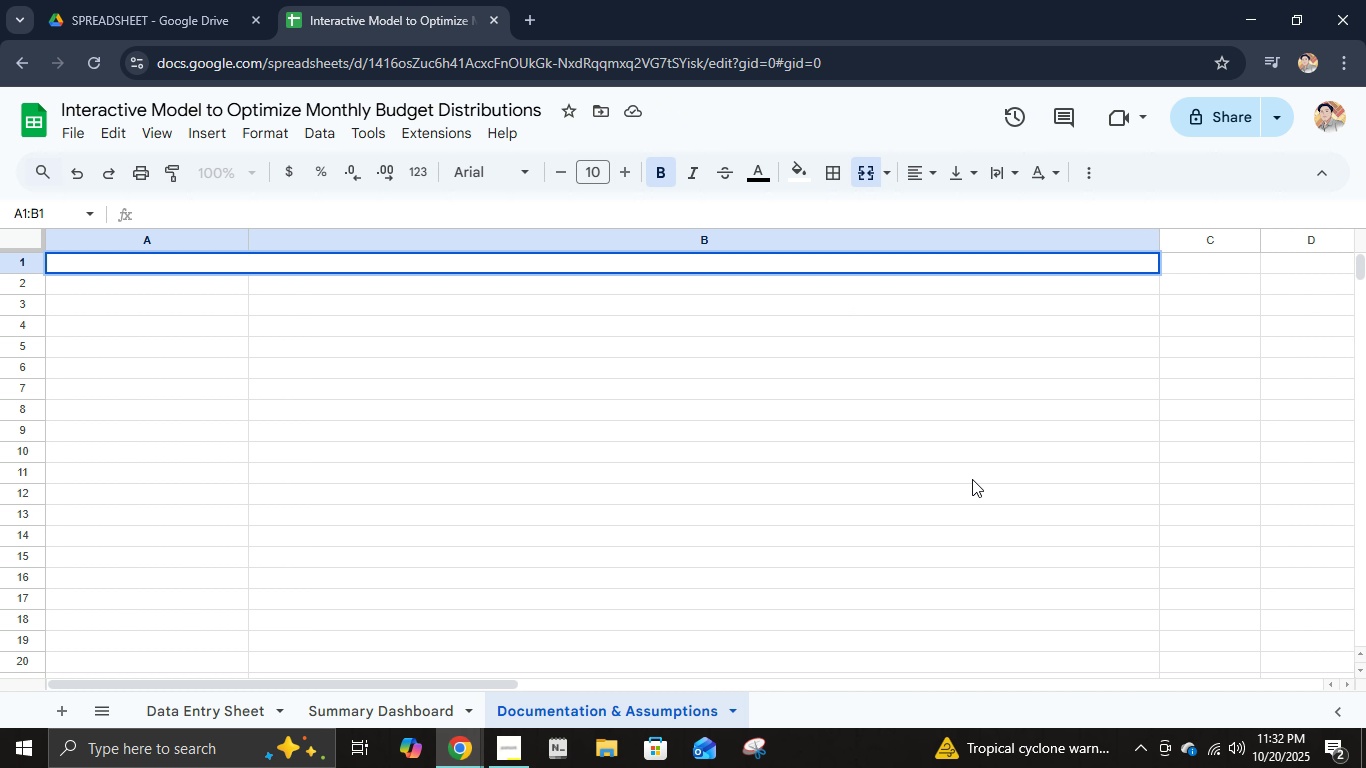 
type(Proj)
key(Backspace)
type(e)
key(Backspace)
type(ject Over )
key(Backspace)
type(view)
 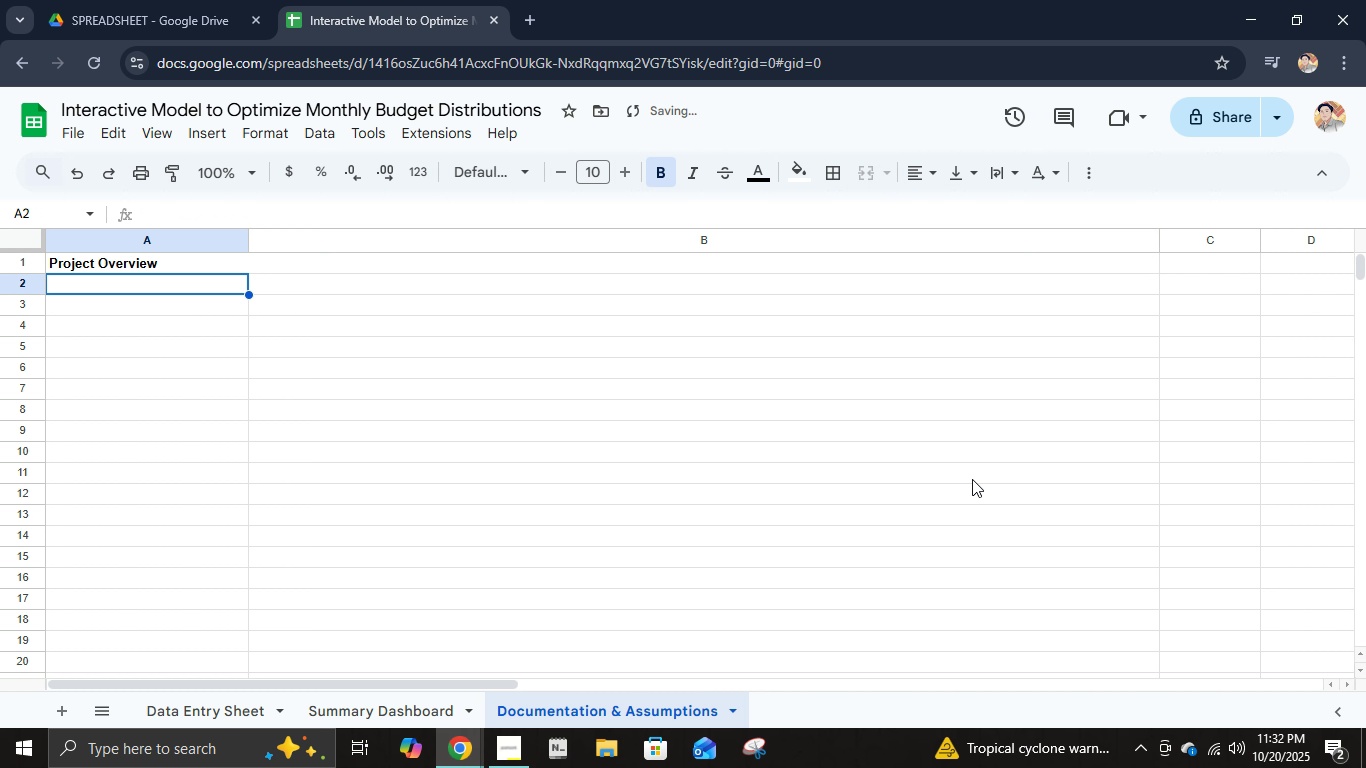 
key(Enter)
 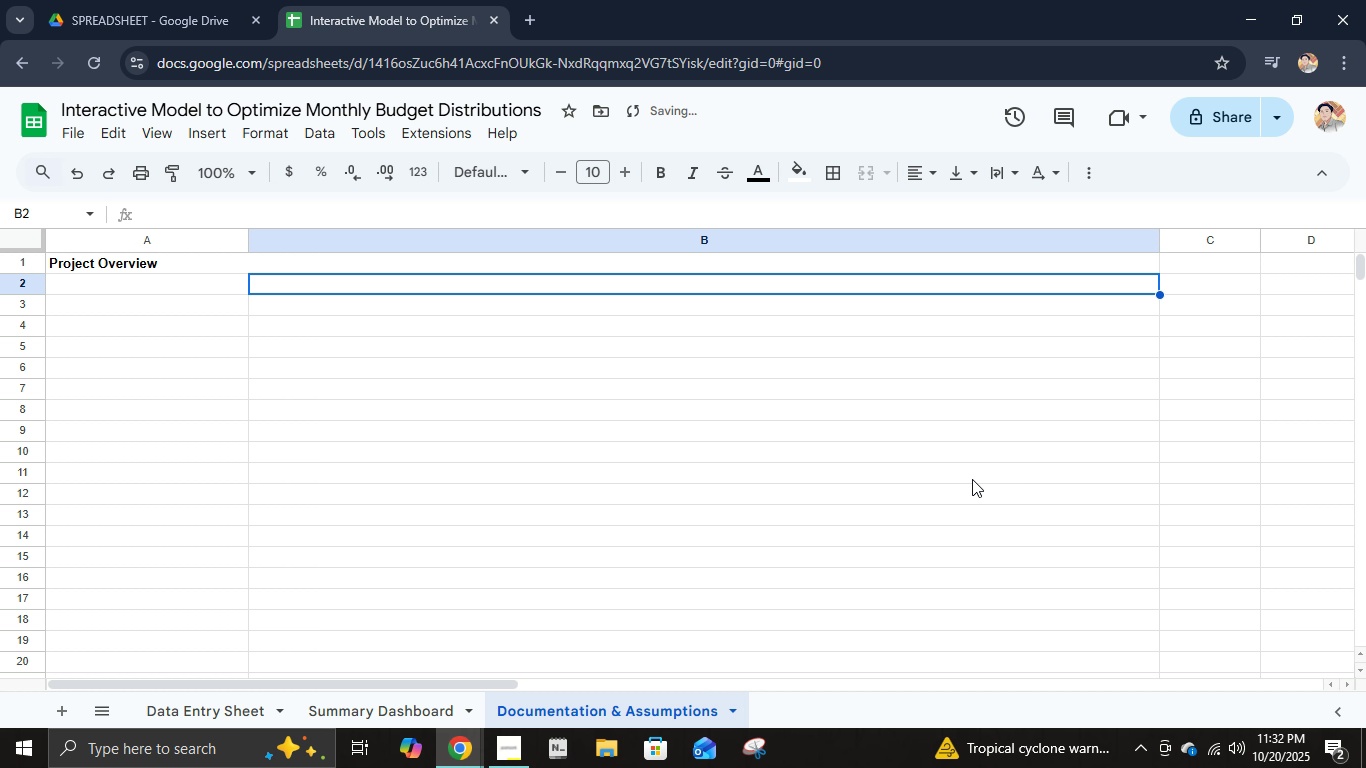 
key(Tab)
type(The i)
key(Backspace)
type(Interactive Model o)
key(Backspace)
type(to Optimize Monthly Budget Distt)
key(Backspace)
type(ributions was created using gog)
key(Backspace)
type(ogle Sheets to help school administrators allocate their limita)
key(Backspace)
type(eed )
key(Backspace)
key(Backspace)
key(Backspace)
type(d budgets effectim)
key(Backspace)
type(vely aco)
key(Backspace)
type(ross the )
key(Backspace)
key(Backspace)
key(Backspace)
key(Backspace)
type(various )
 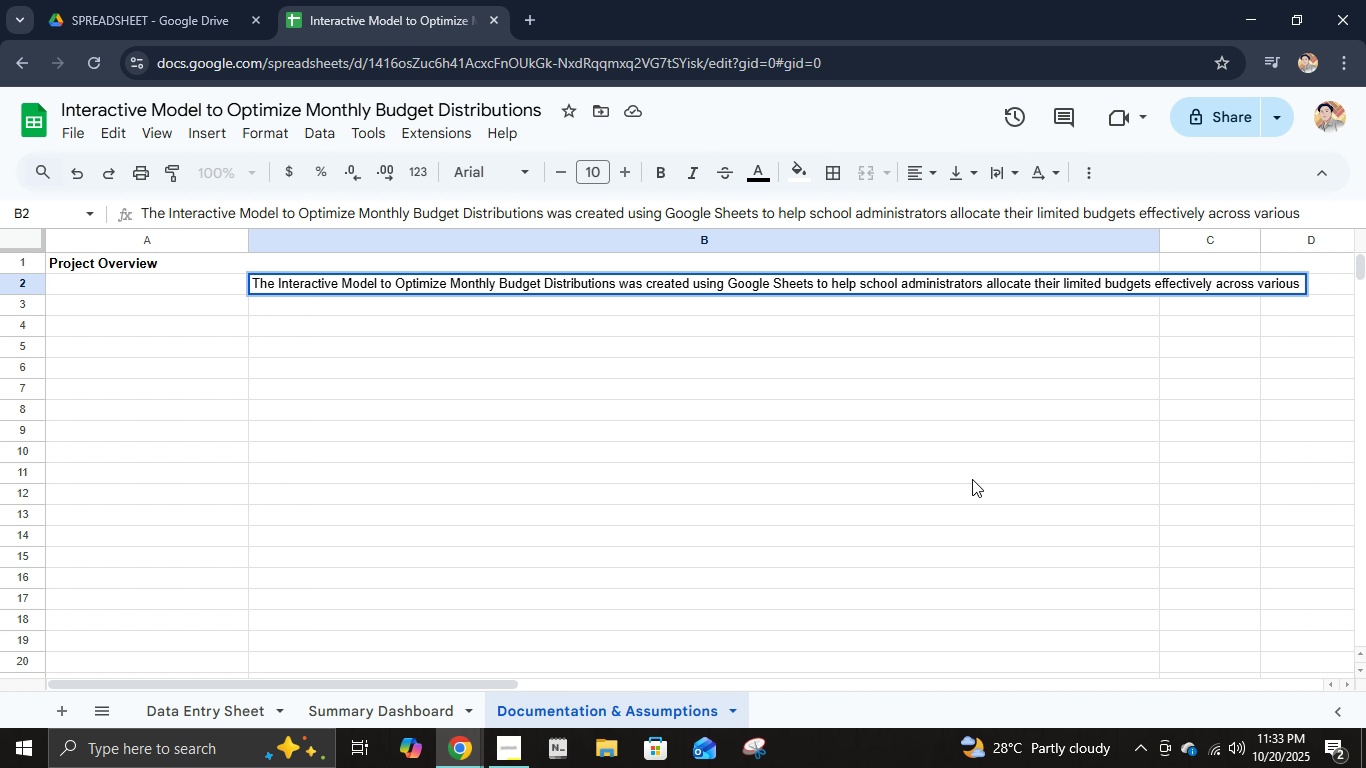 
wait(6.17)
 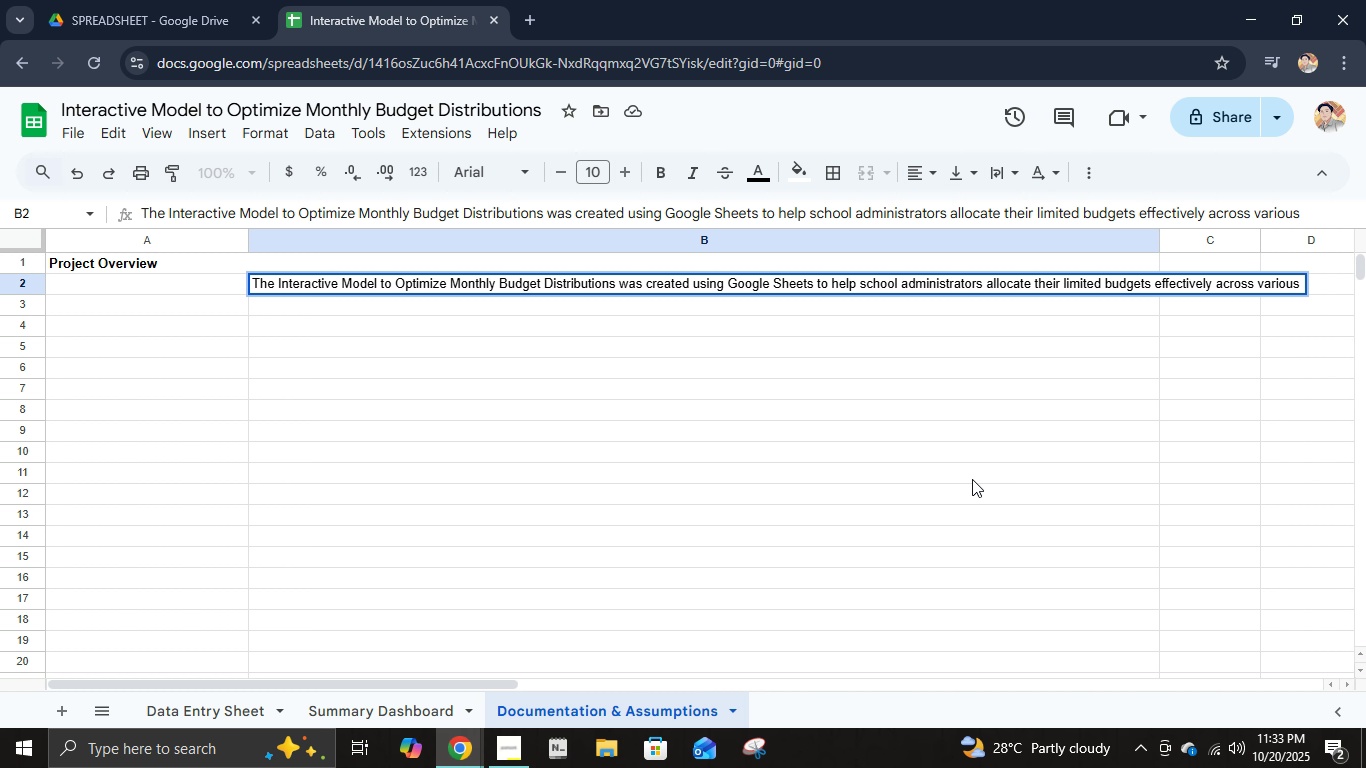 
type(departments adn )
key(Backspace)
key(Backspace)
key(Backspace)
type(nd programs. THE MODEL serves as a dynamic tool that automatically updates charts, summarizes, and visual insights w)
key(Backspace)
type(whenever data is entered or adjusted. It was s)
key(Backspace)
type(designed to be user-friendly, transparent )
key(Backspace)
type(, and adaptable to funding fluctuations caused by enrollment changes or external funding variations.)
 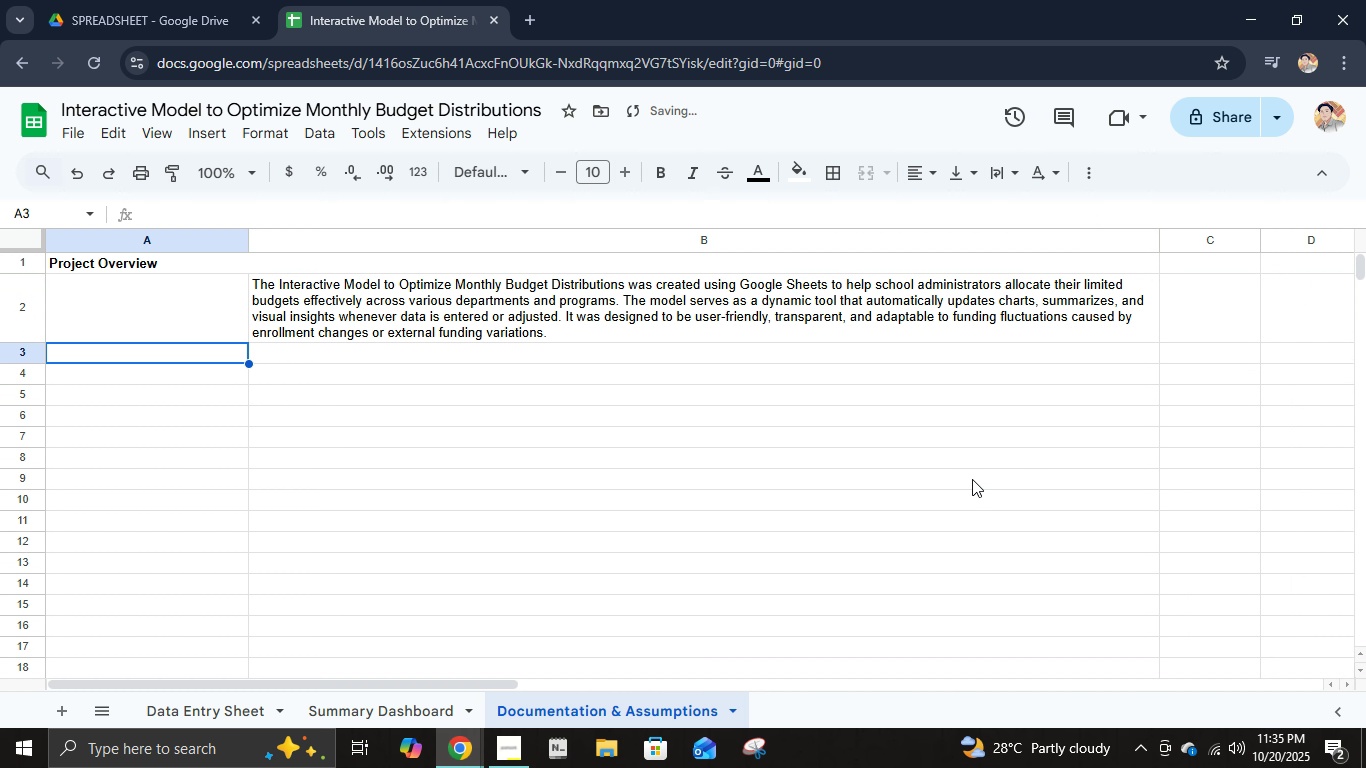 
key(Enter)
 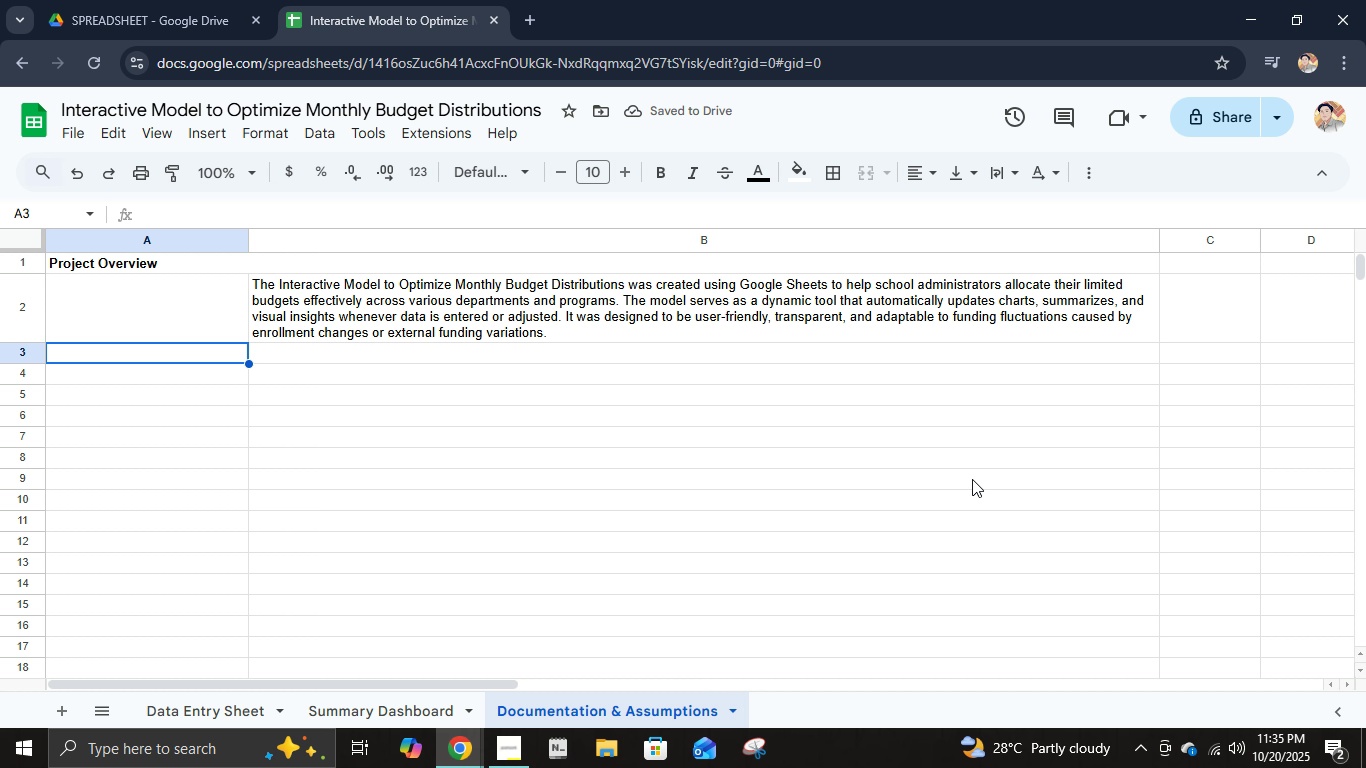 
key(ArrowRight)
 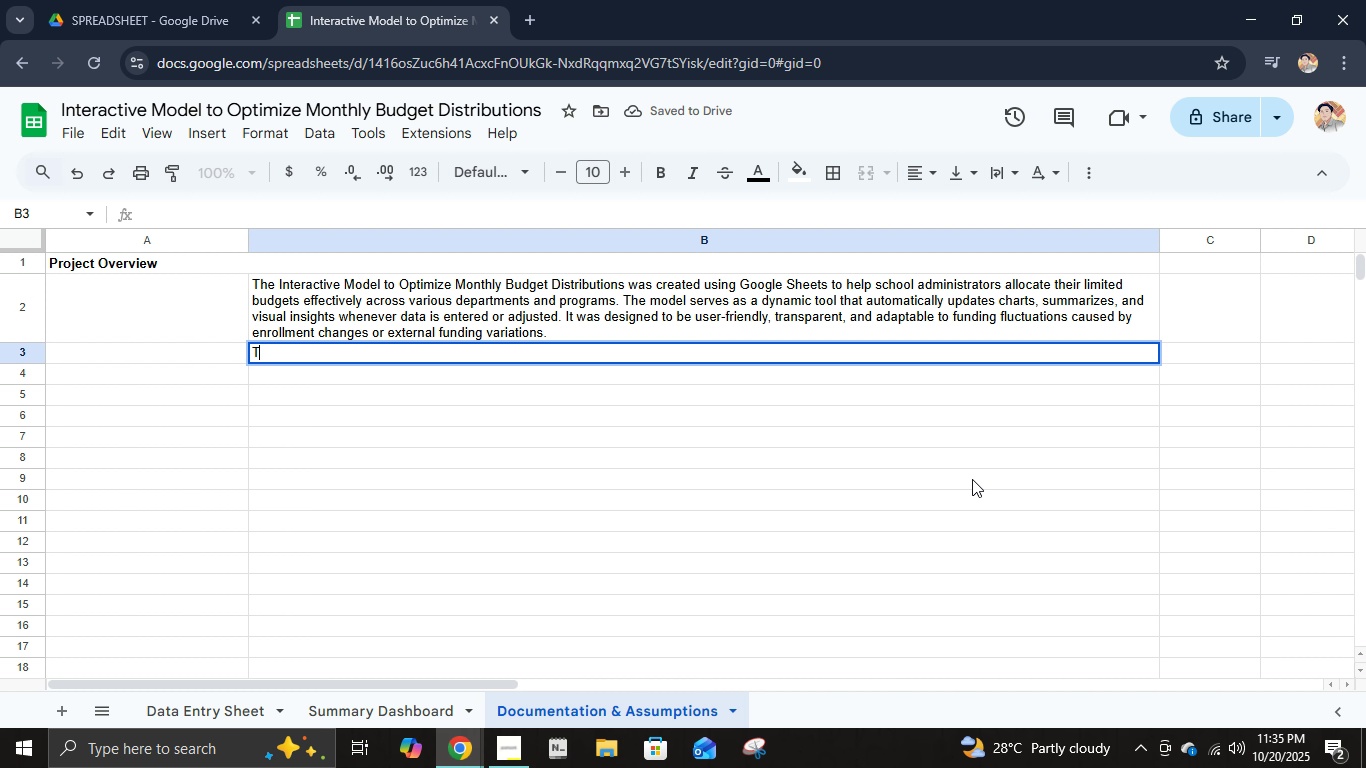 
type(This Mod)
key(Backspace)
key(Backspace)
key(Backspace)
type(model is divided into three main sections:)
 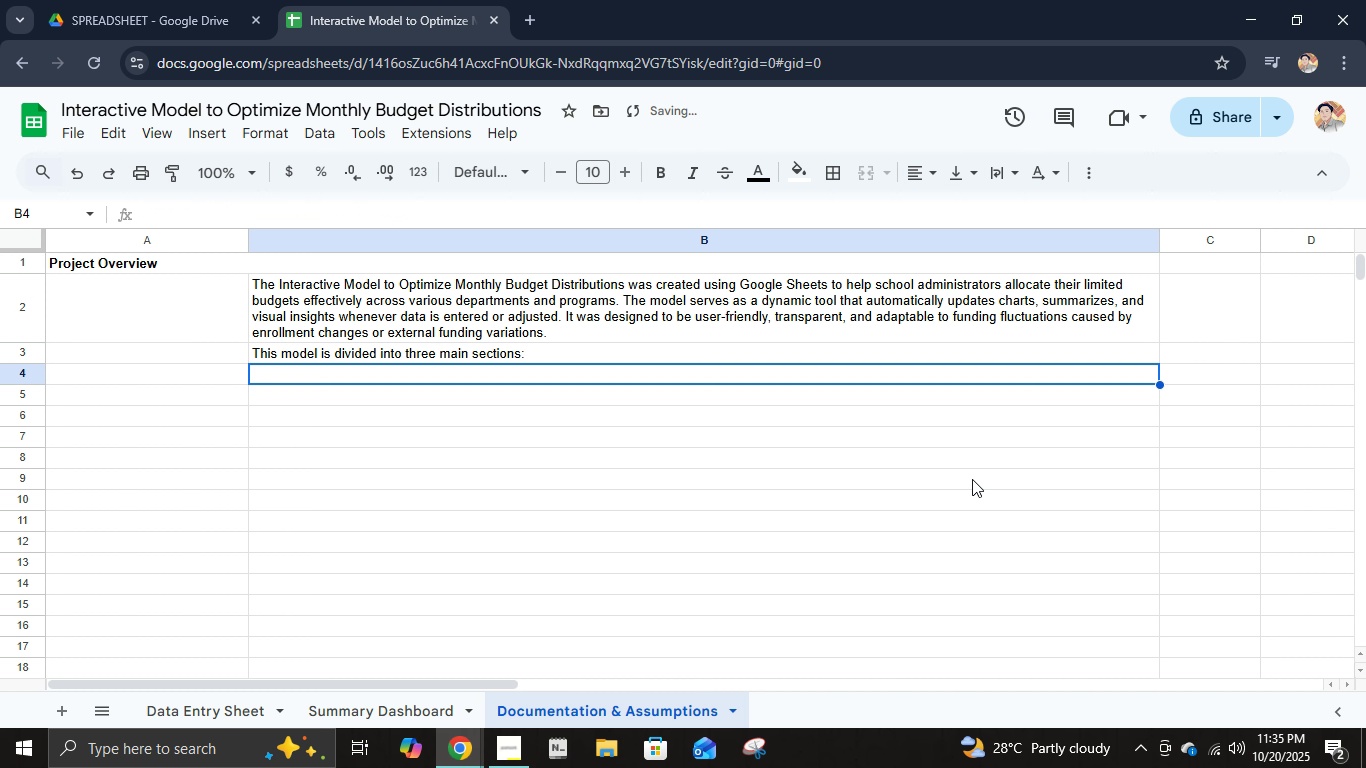 
 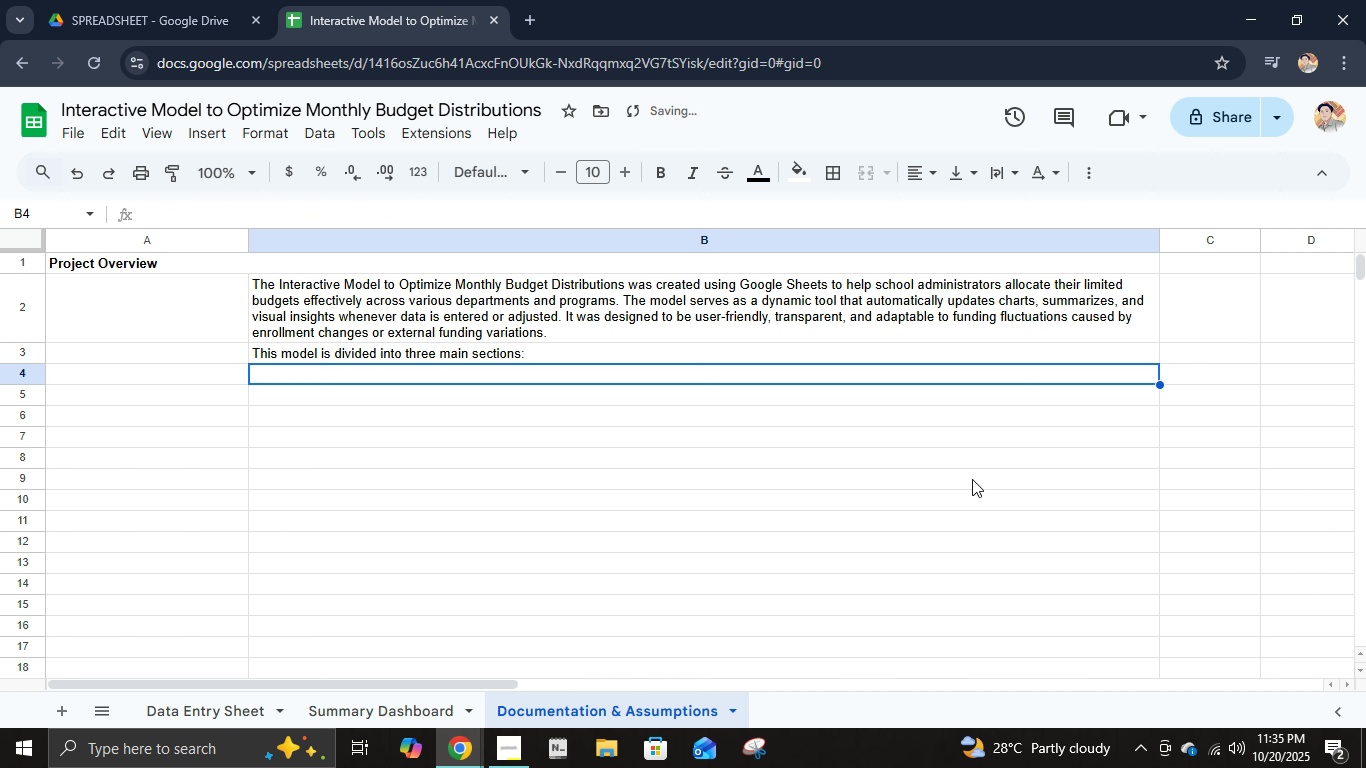 
key(Enter)
 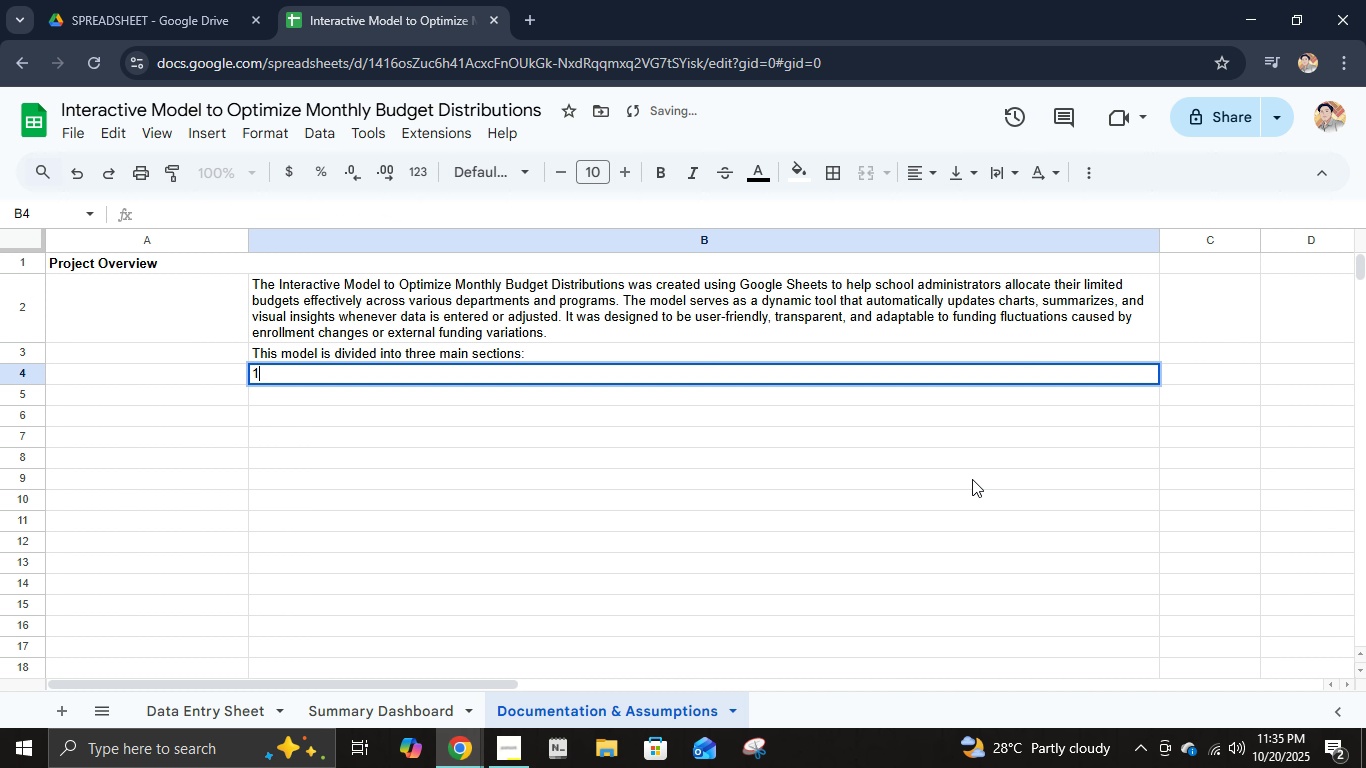 
type(1. DATA ENTRY sheet )
key(Backspace)
type(: whee)
key(Backspace)
type(re users can input enrollment numbers, base funding )
key(Backspace)
type(, prior year expenses, and other funding sources.)
 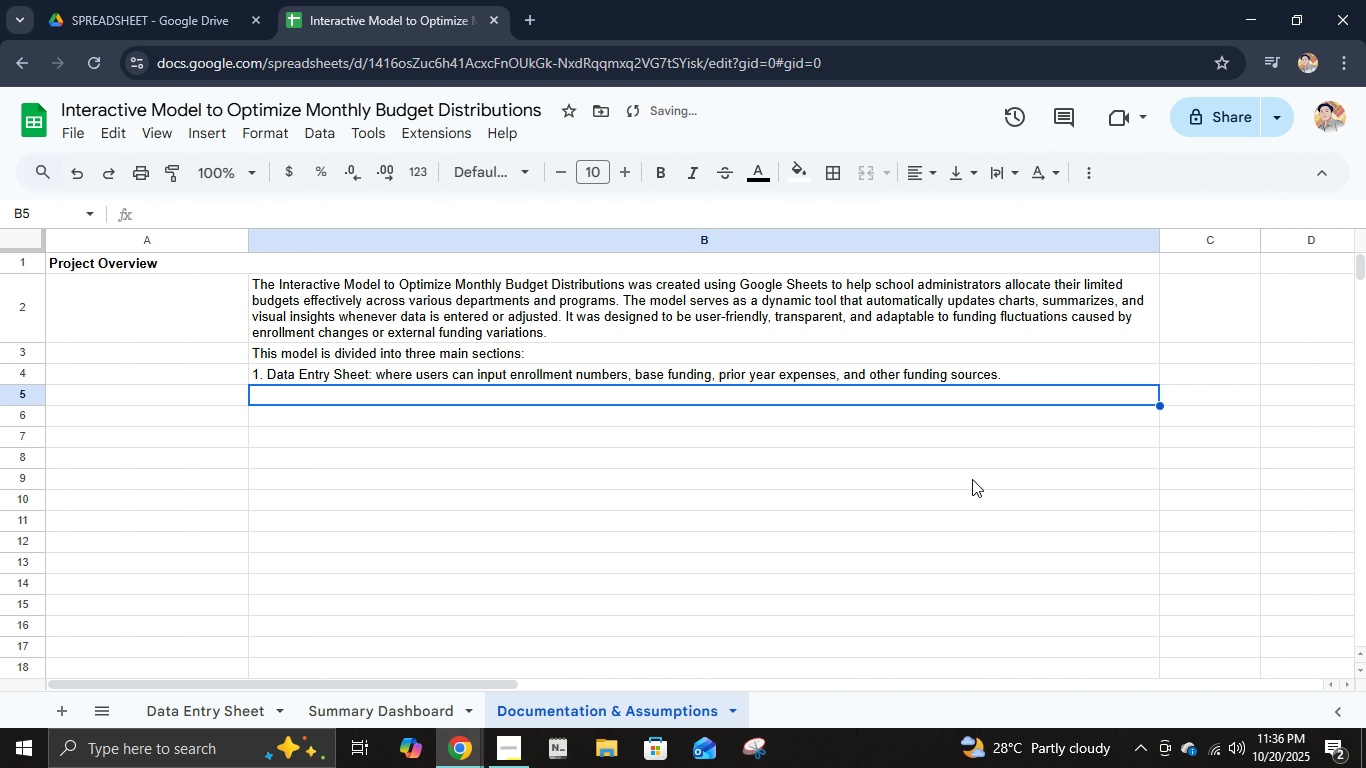 
 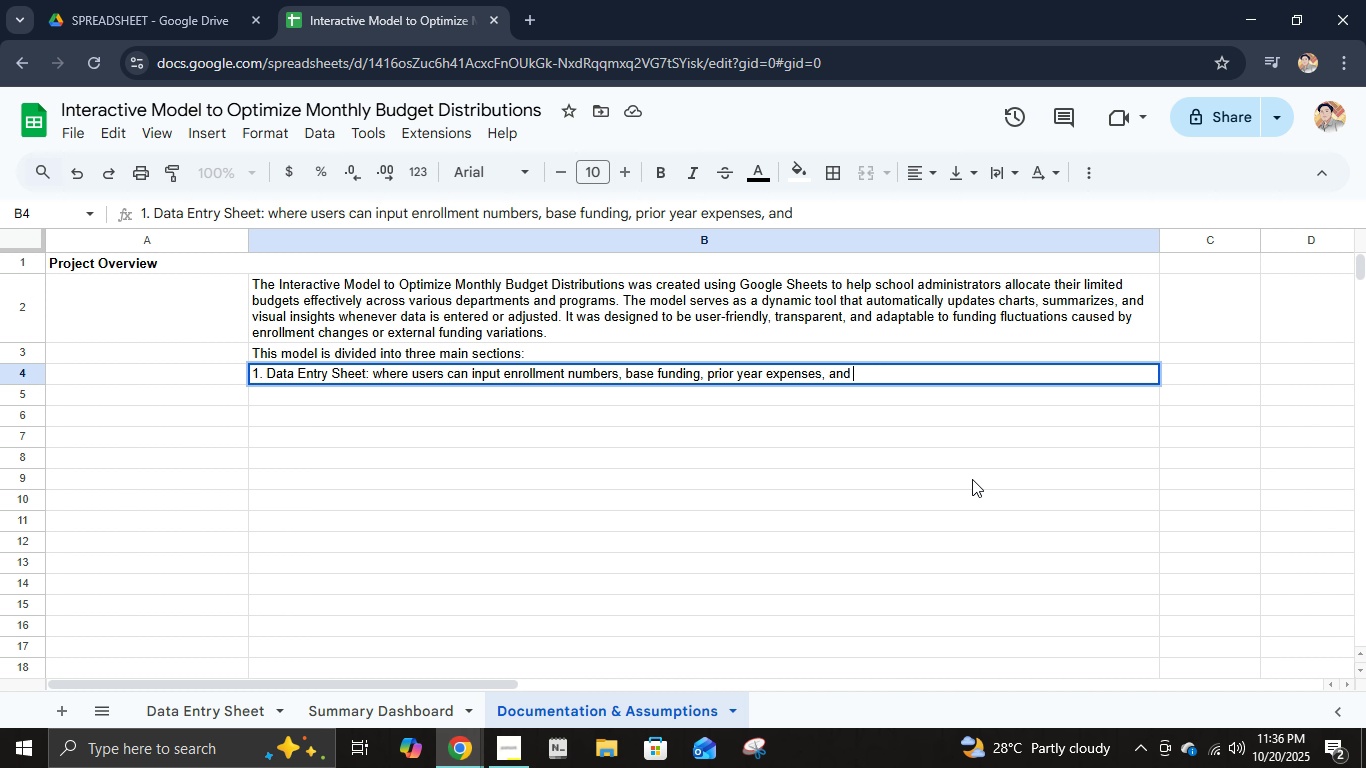 
key(Enter)
 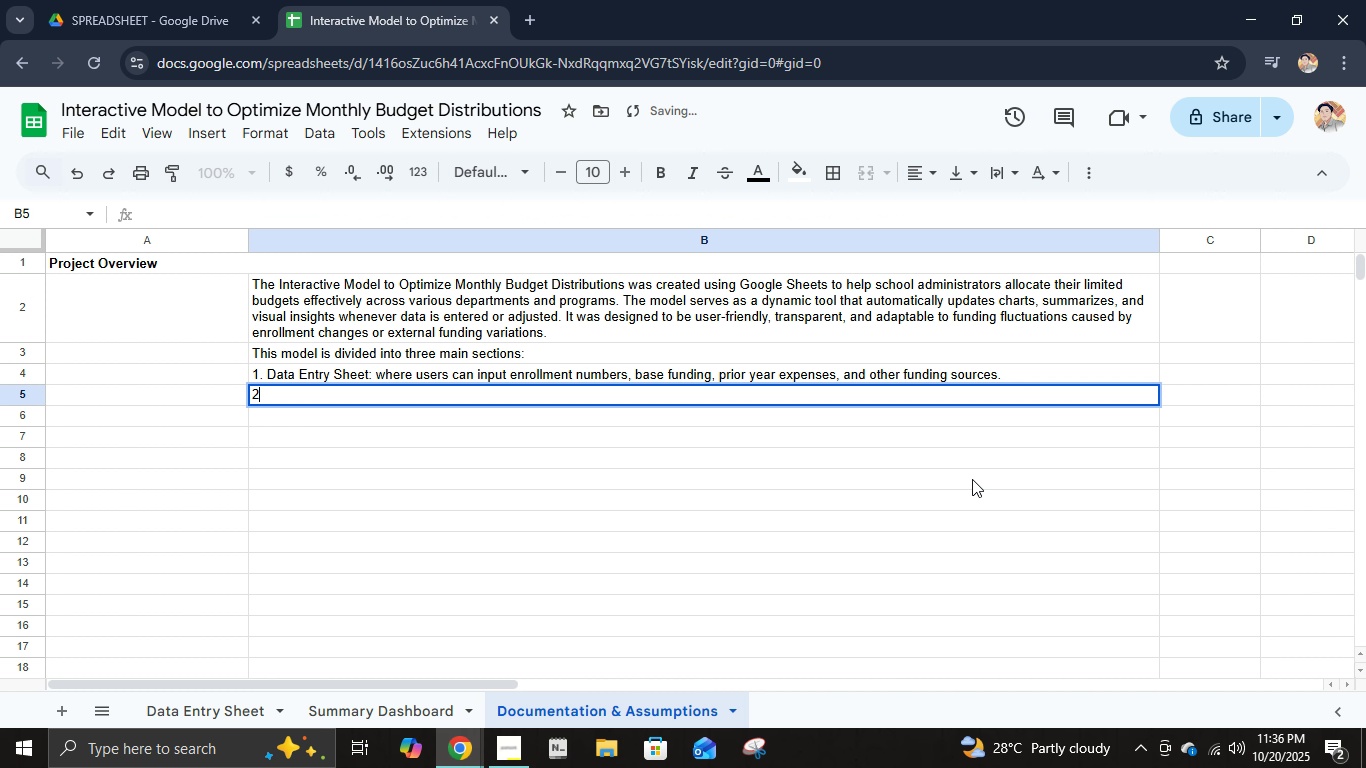 
type(2. SUMMARY Dashboard: a visul)
key(Backspace)
type(al hug)
key(Backspace)
type(b with charts, total summariz)
key(Backspace)
type(es, and funding distributions)
key(Backspace)
type( graphs.)
 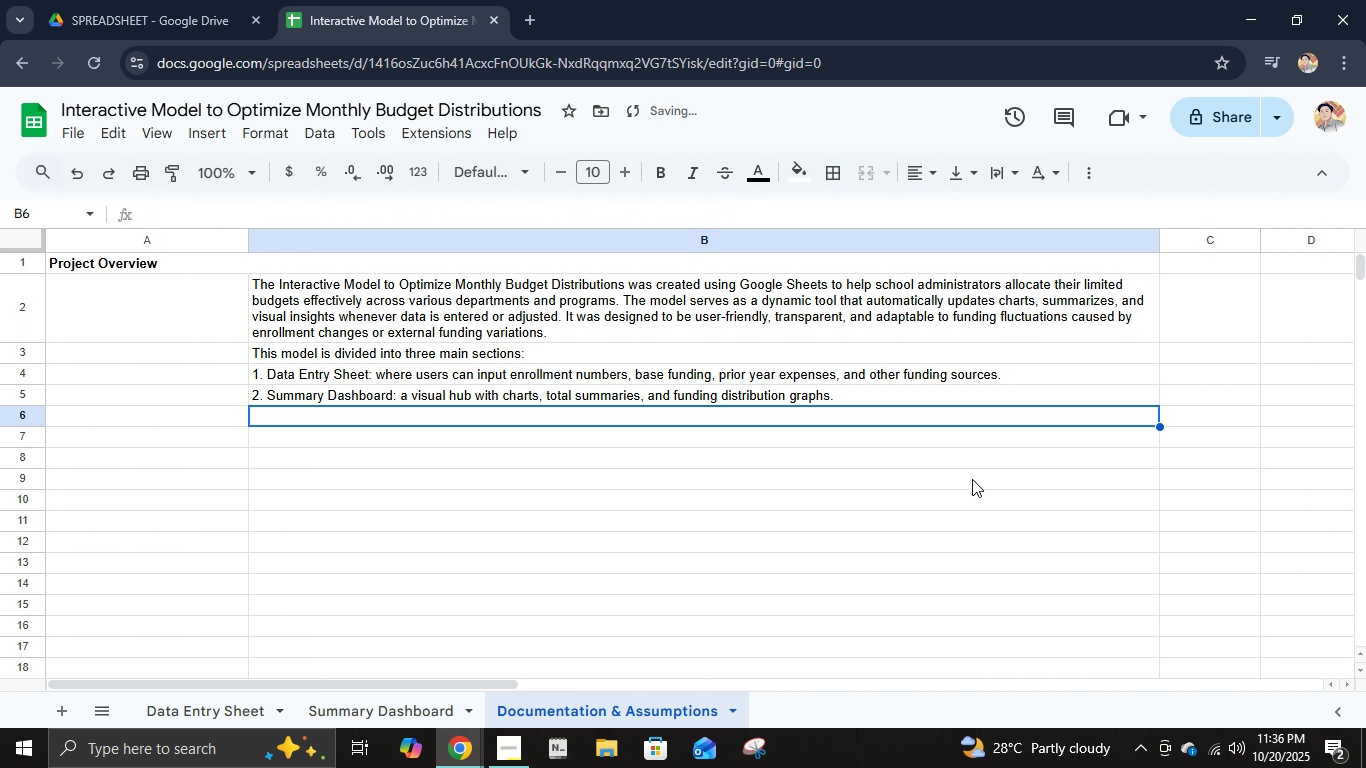 
 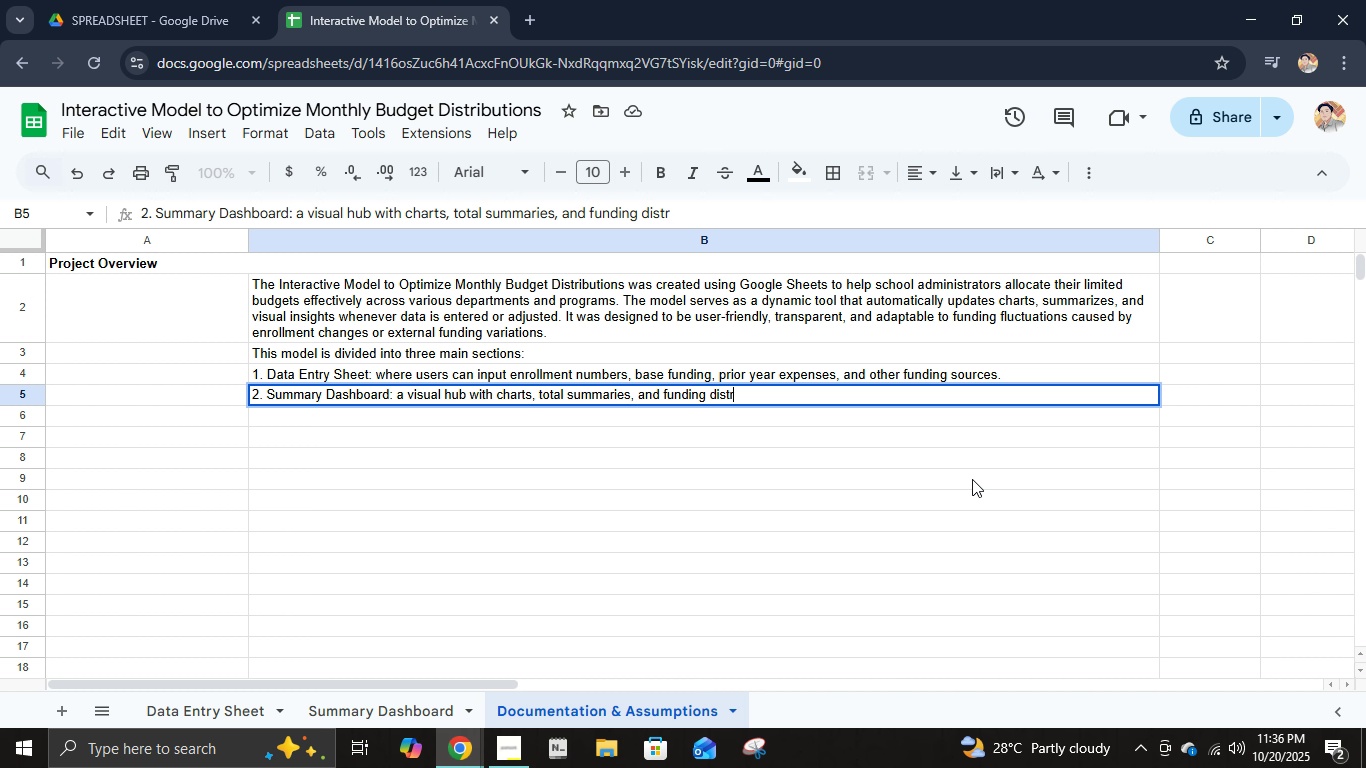 
key(Enter)
 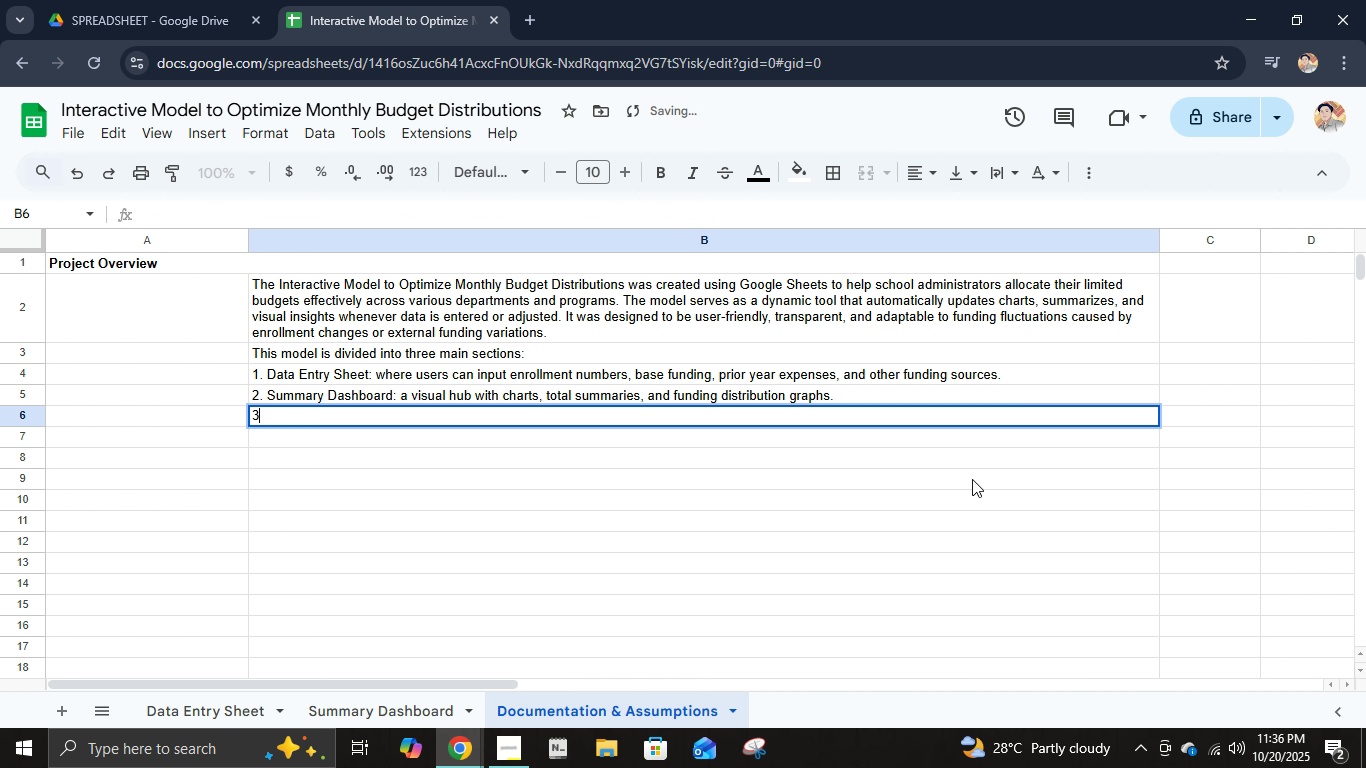 
type(3. Documentation and Assumptions Sheet: )
 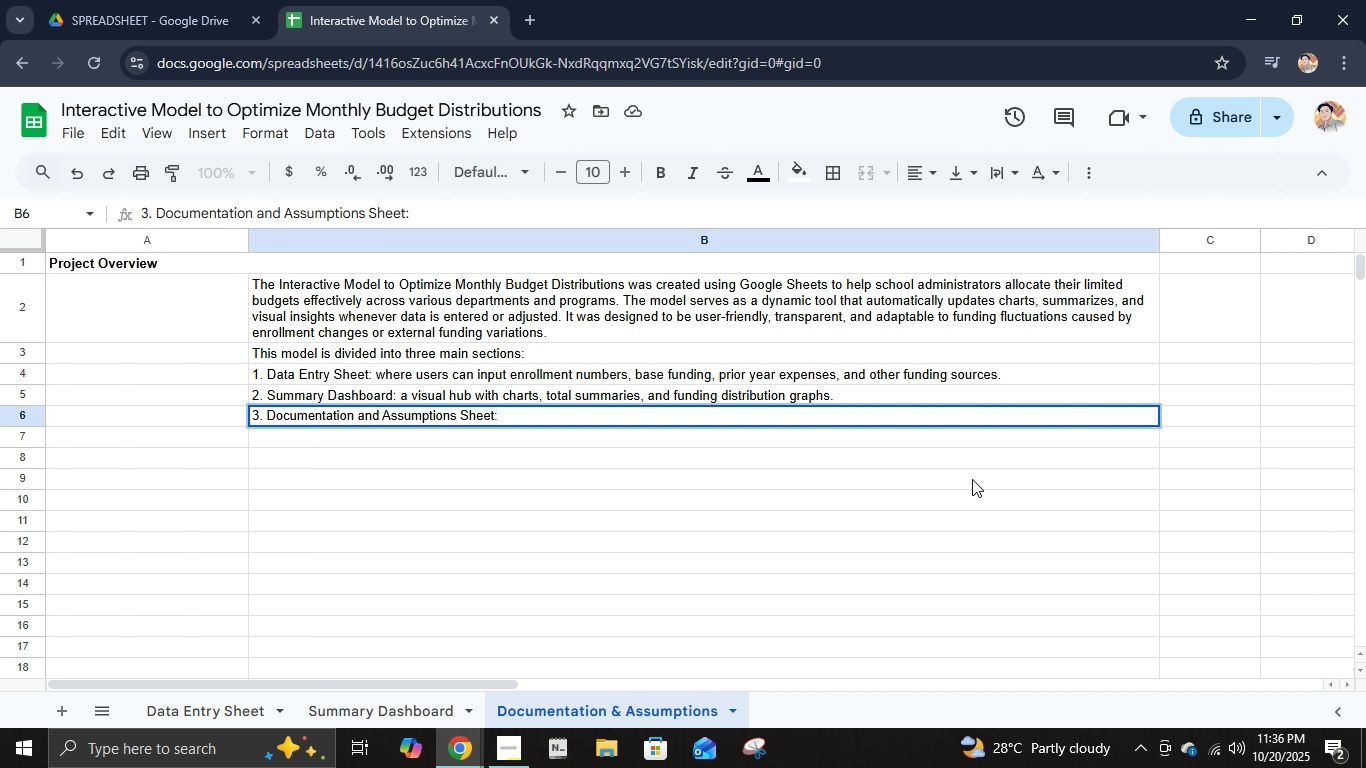 
type(a reference pafe )
key(Backspace)
key(Backspace)
key(Backspace)
type(ge outlining the logic, formulas, and key parameters used throught)
key(Backspace)
type(out the spreadsheet.)
 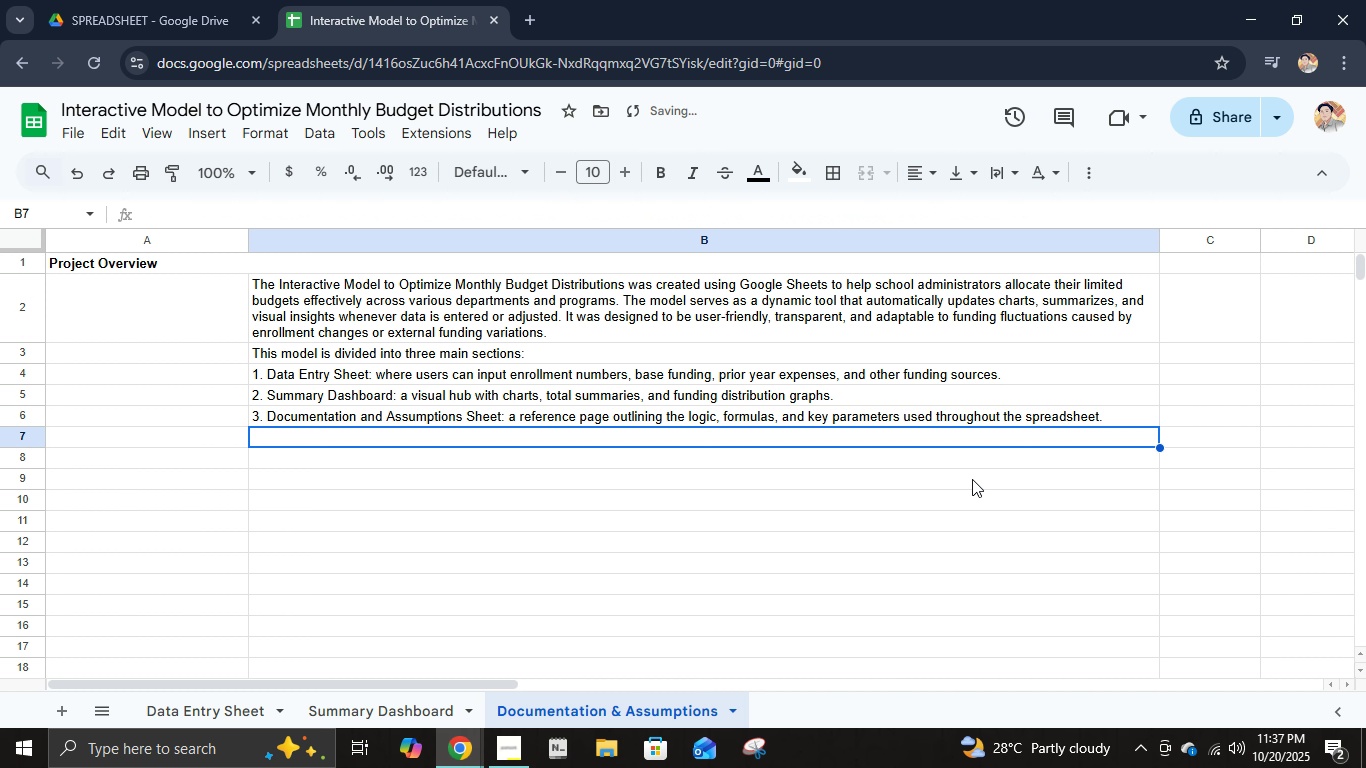 
key(Enter)
 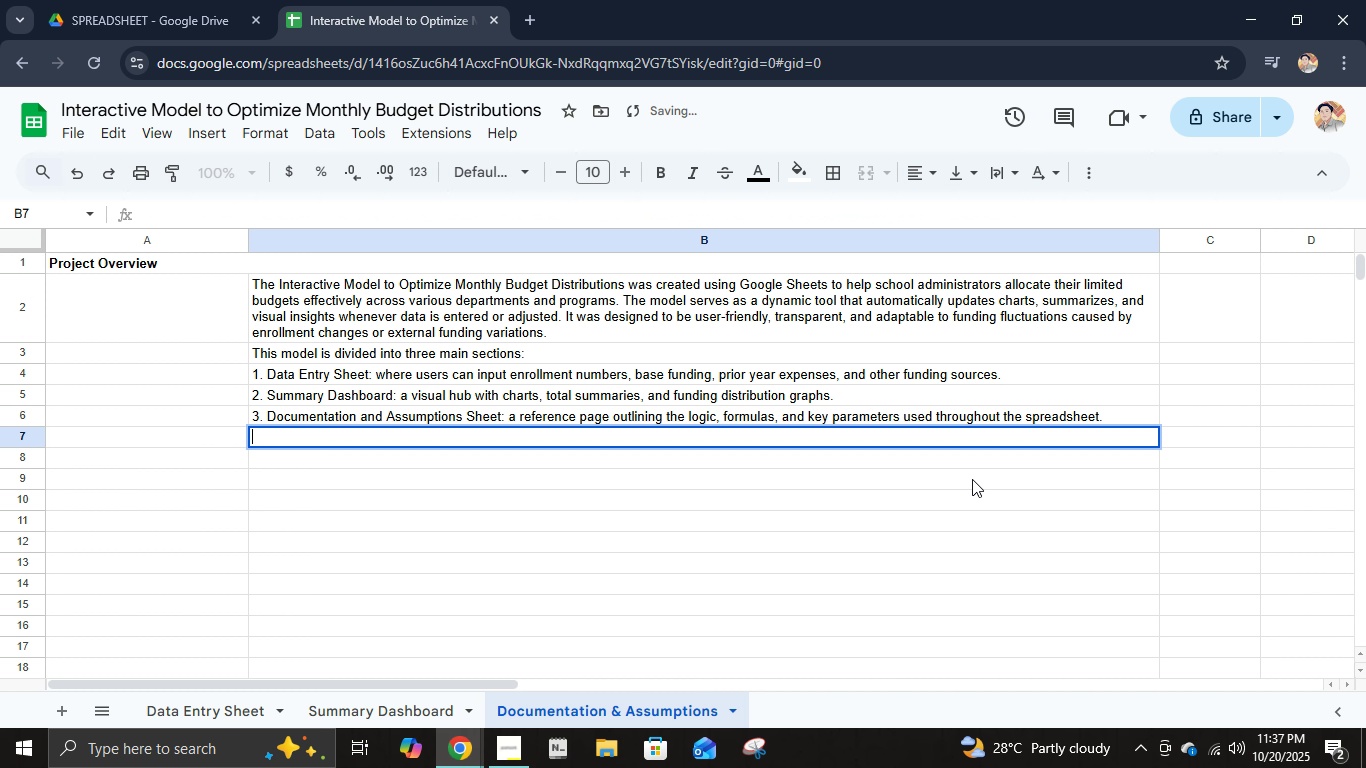 
key(Enter)
 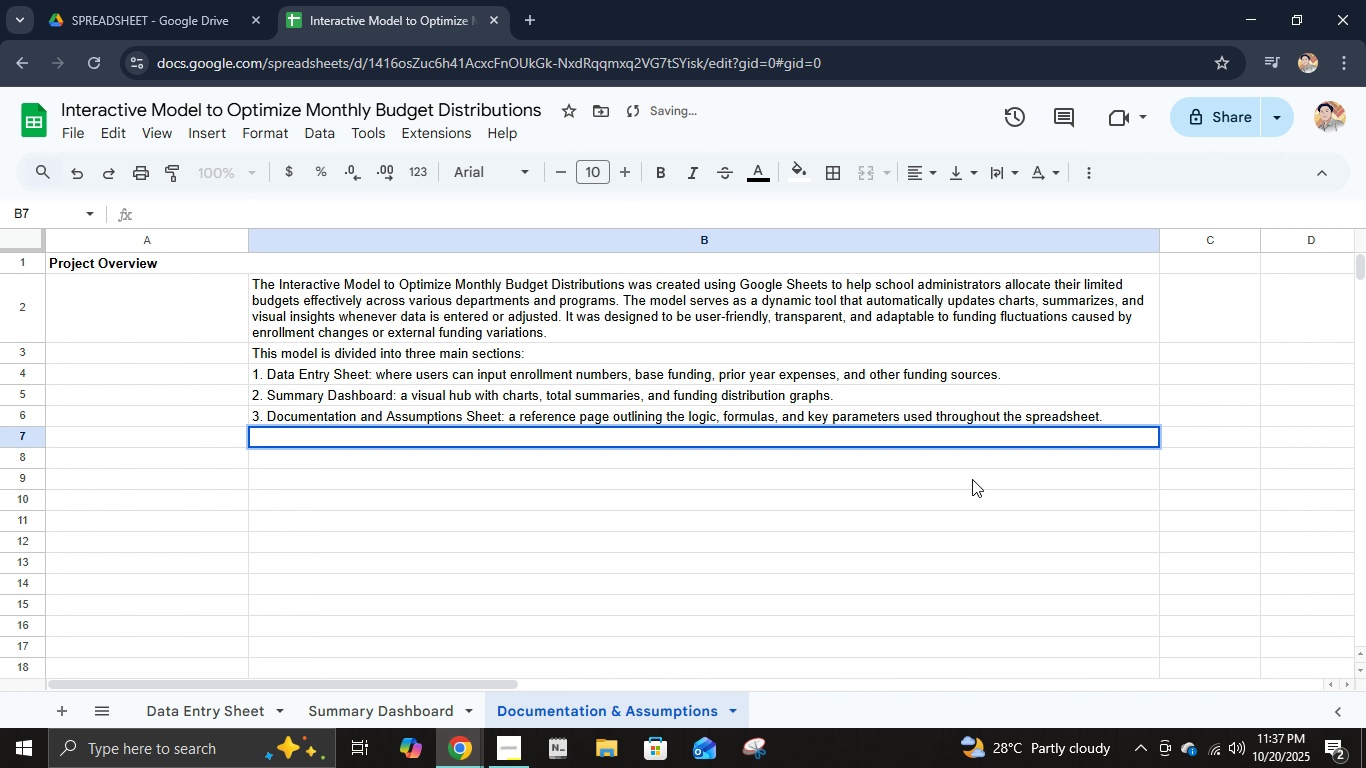 
key(Enter)
 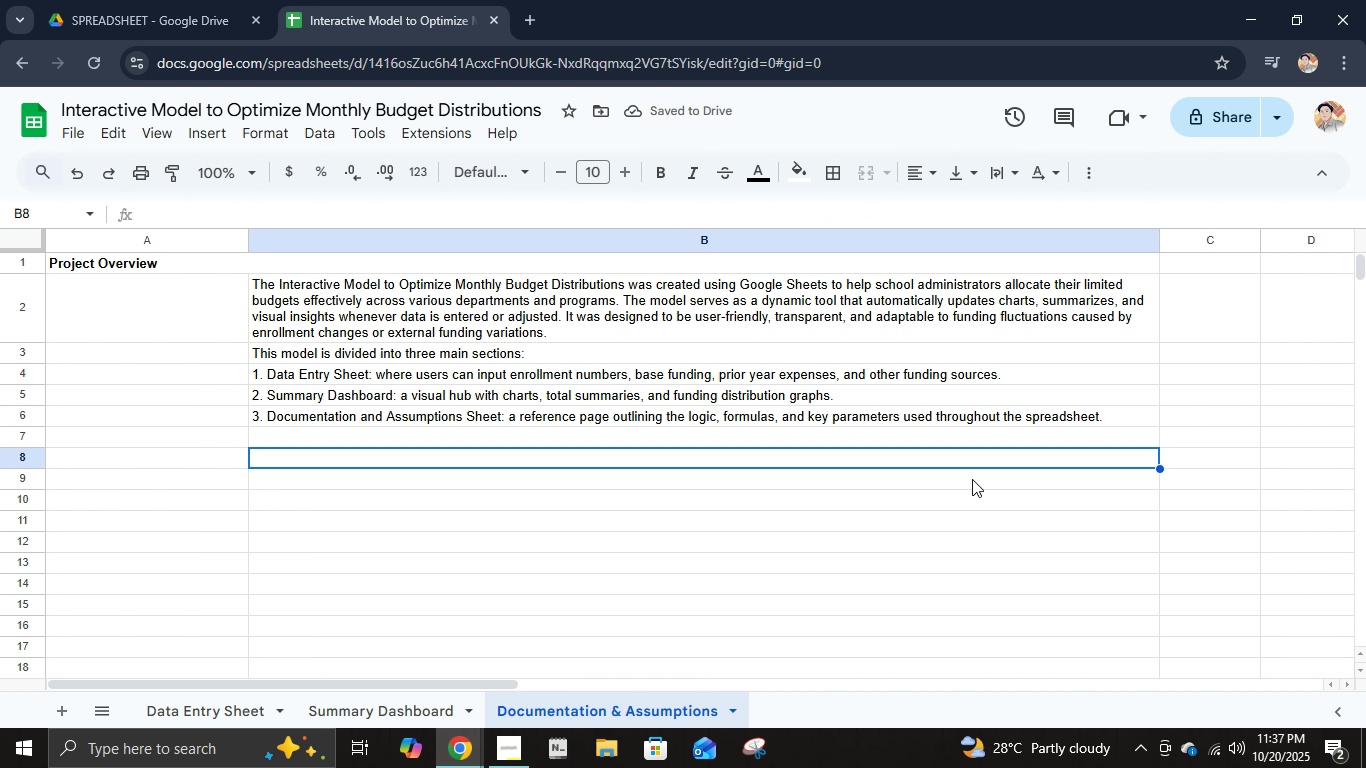 
key(ArrowLeft)
 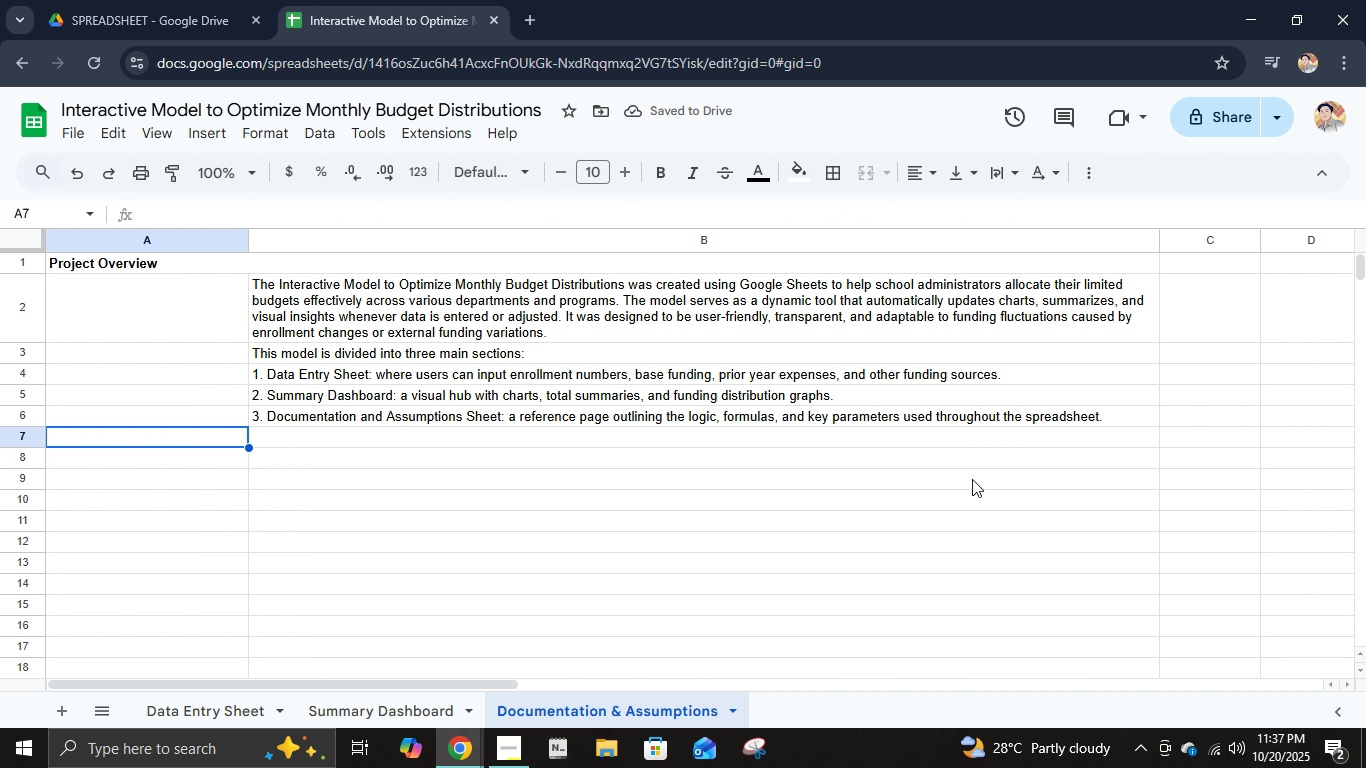 
key(ArrowUp)
 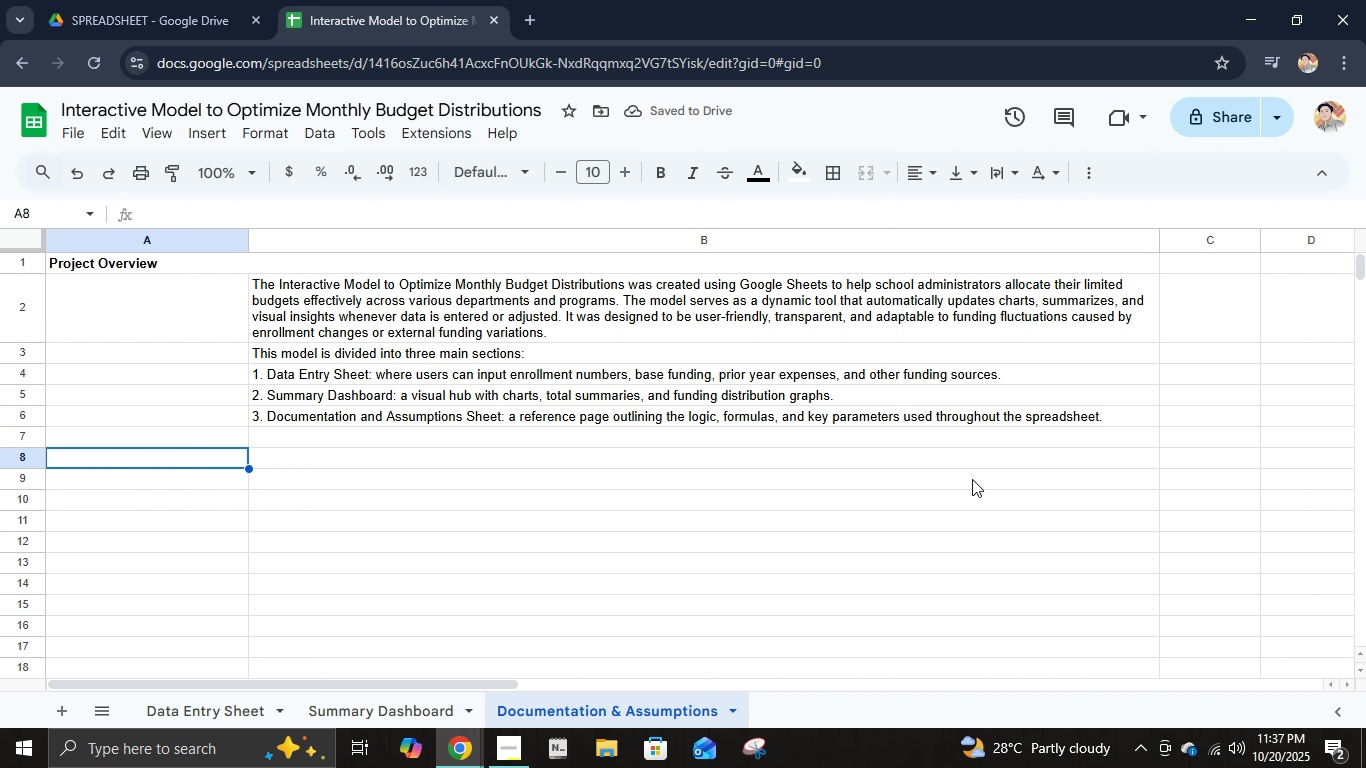 
key(ArrowDown)
 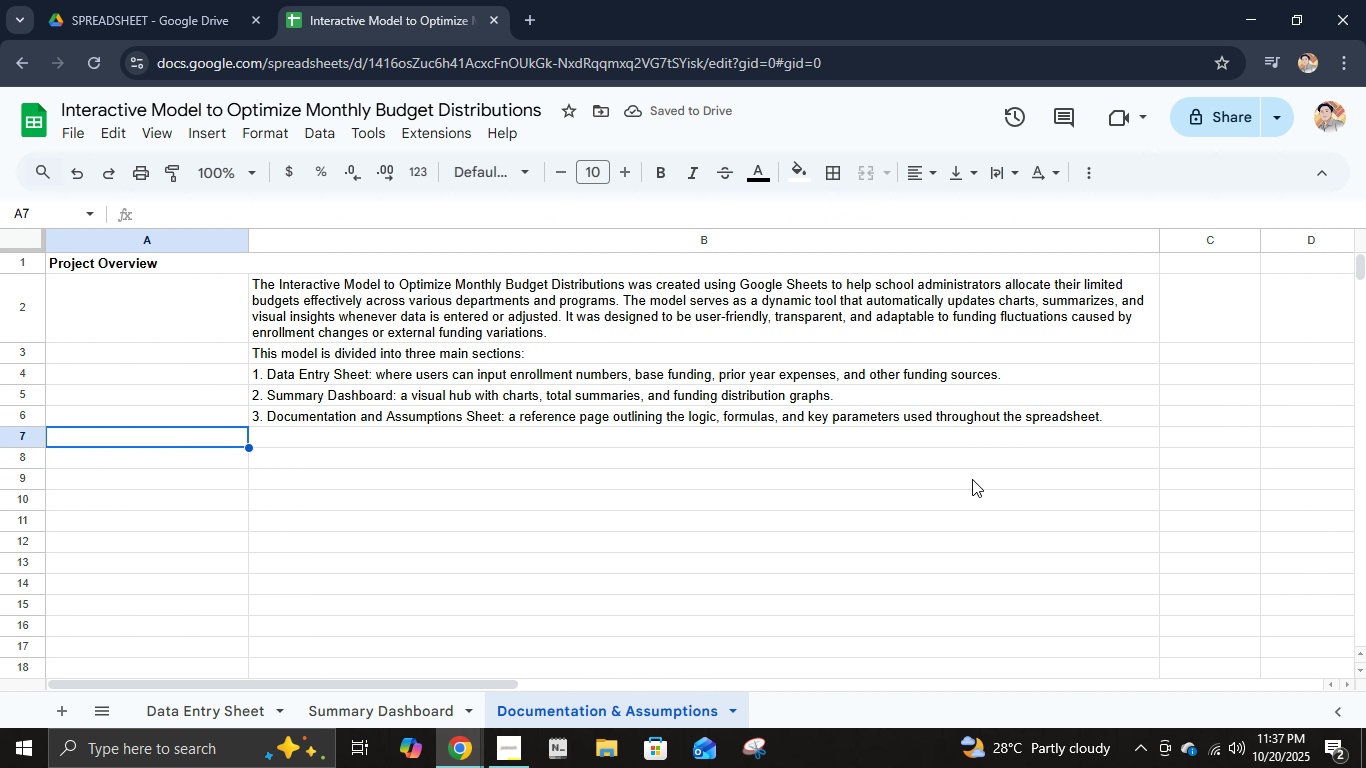 
key(ArrowUp)
 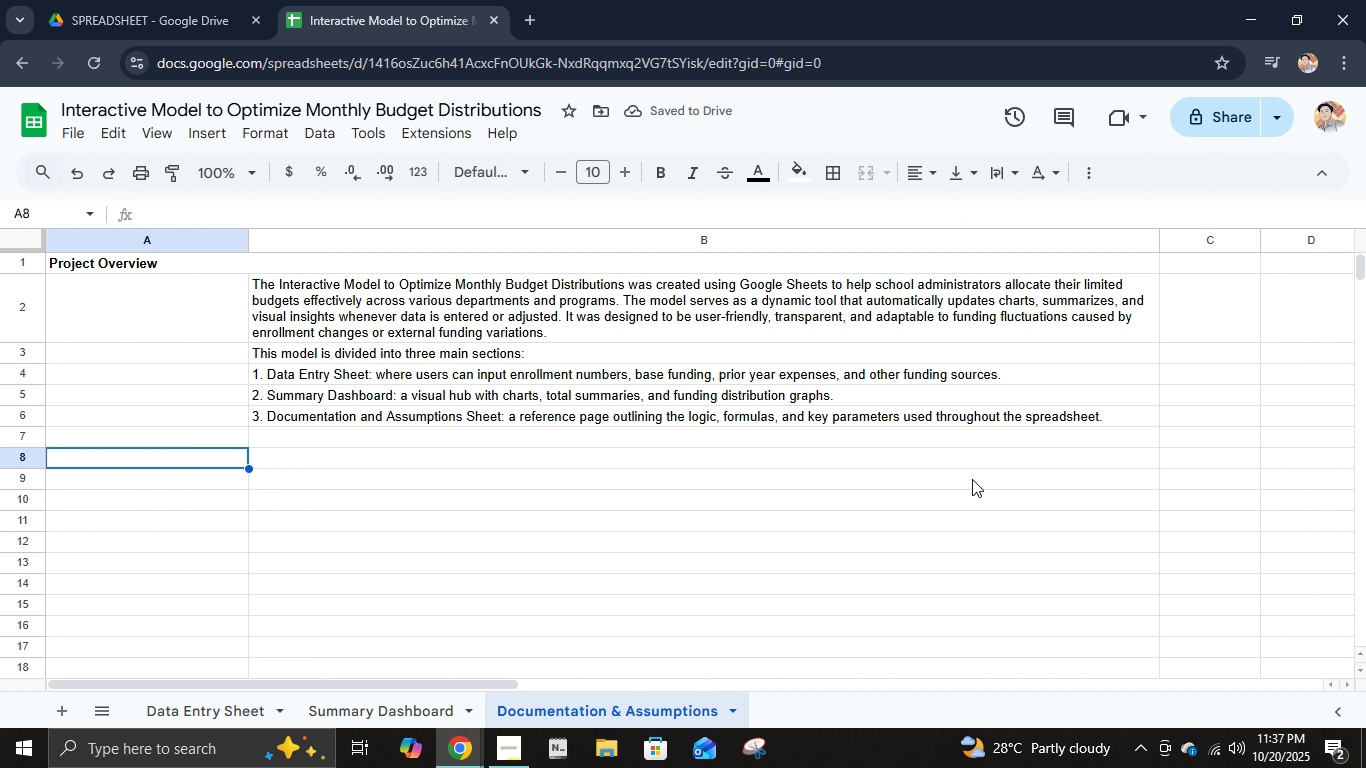 
key(ArrowDown)
 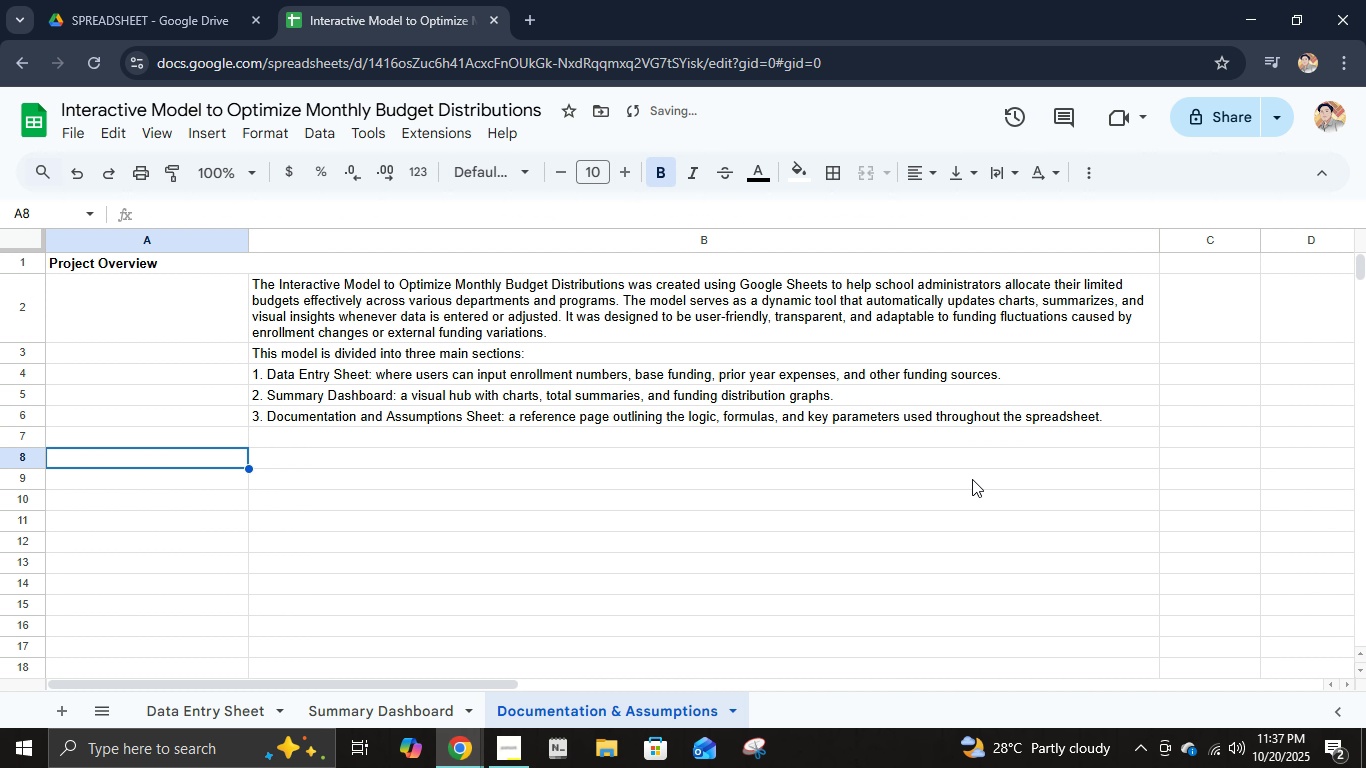 
hold_key(key=ShiftLeft, duration=0.35)
 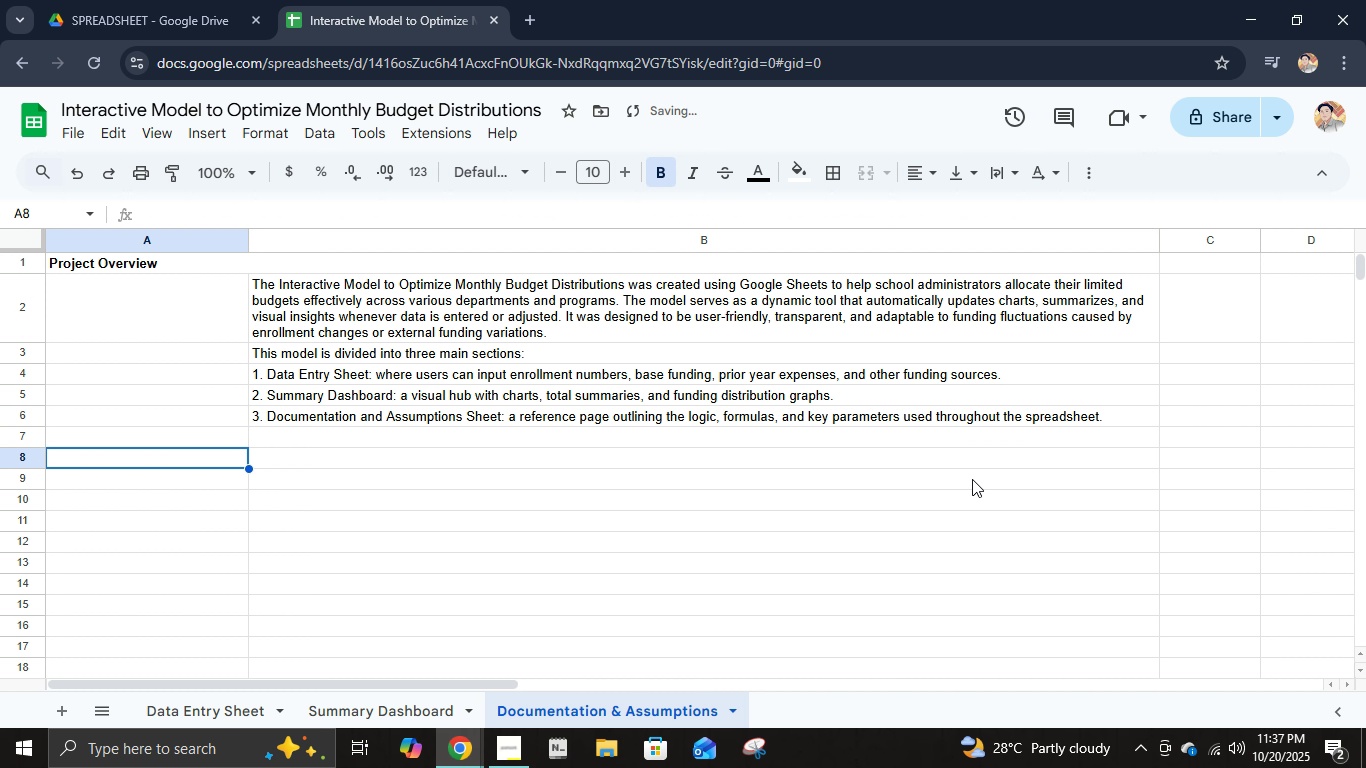 
key(Control+B)
 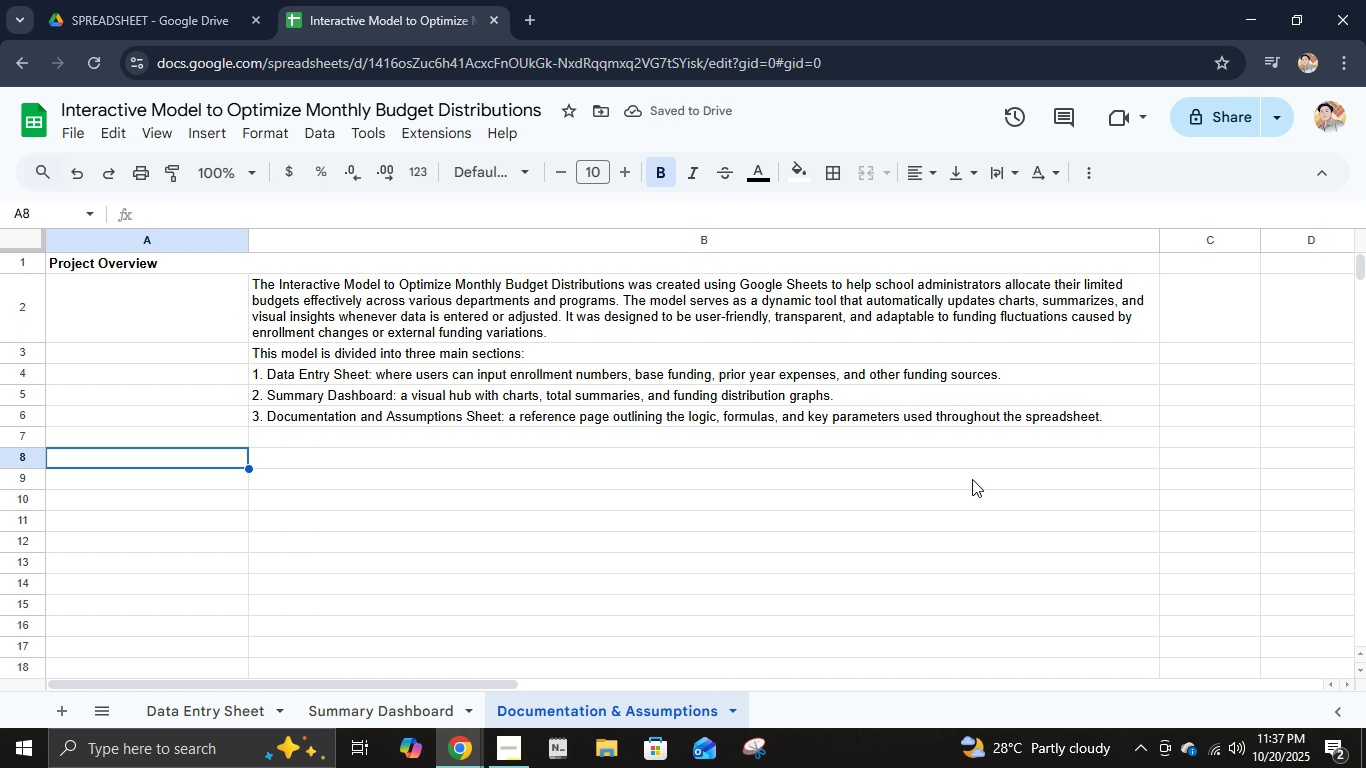 
type(system a)
key(Backspace)
type(Structure and FEAR)
key(Backspace)
type(TURES)
 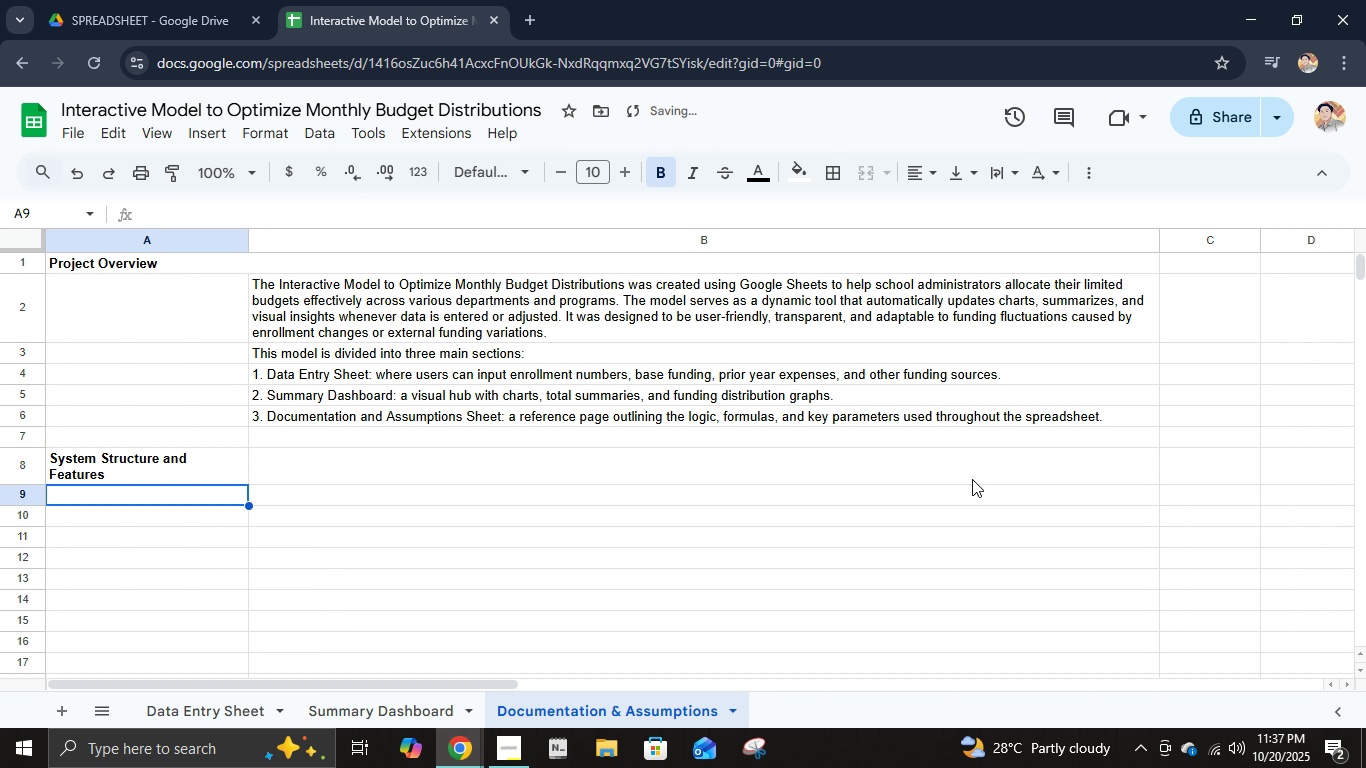 
 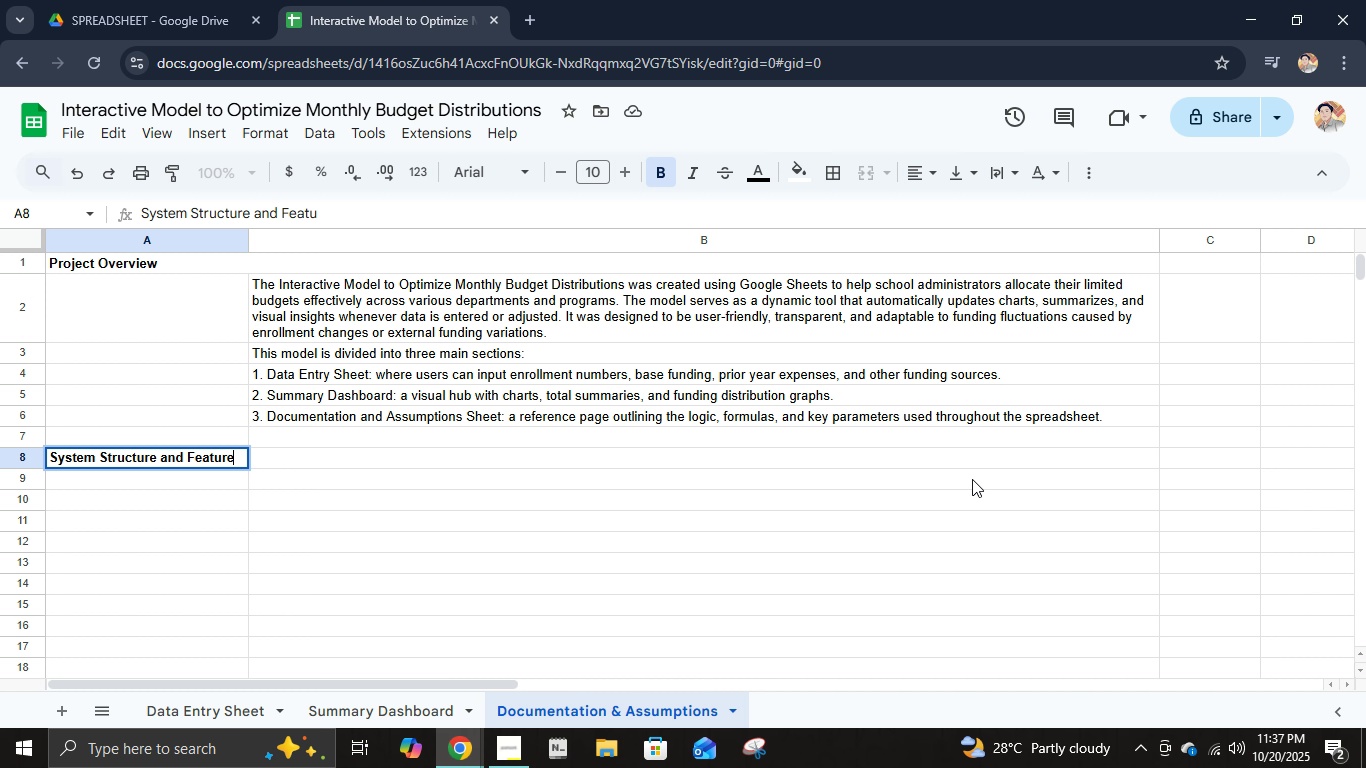 
key(Enter)
 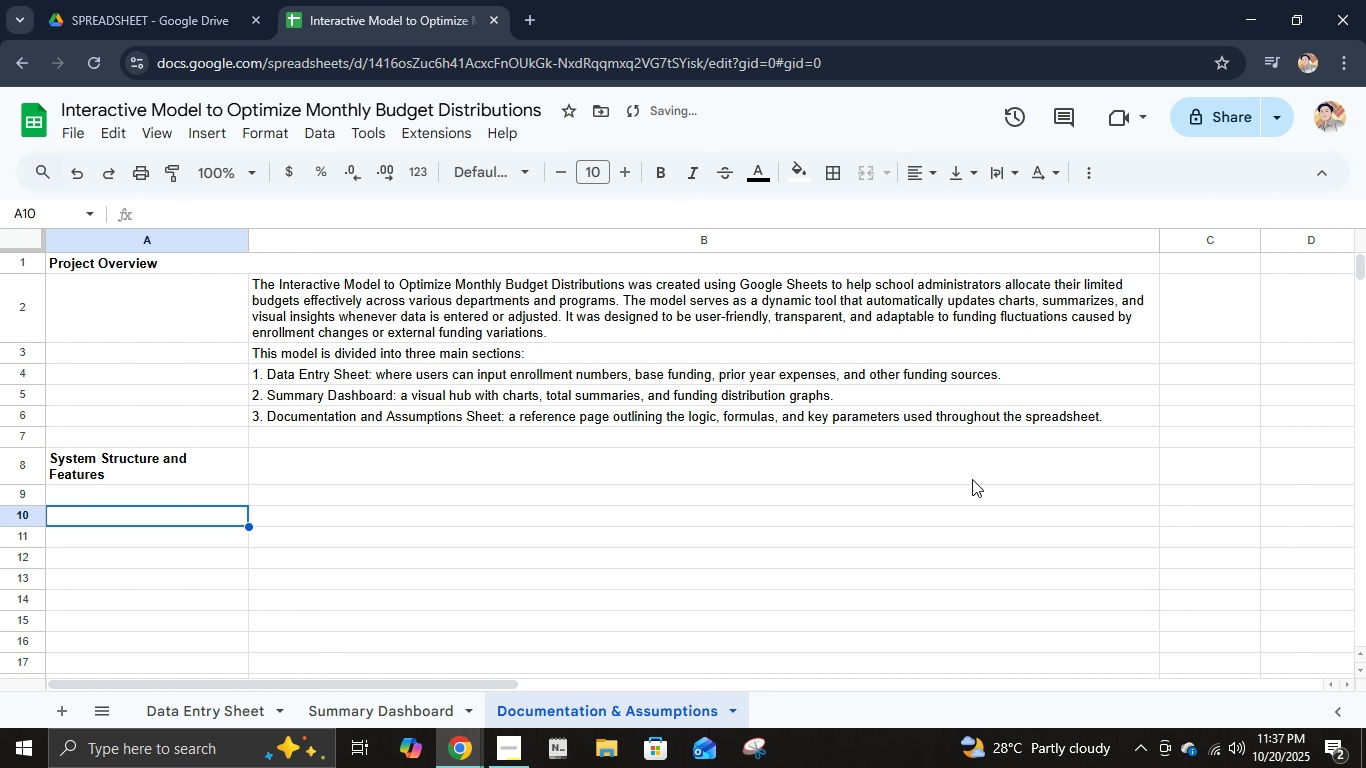 
key(ArrowDown)
 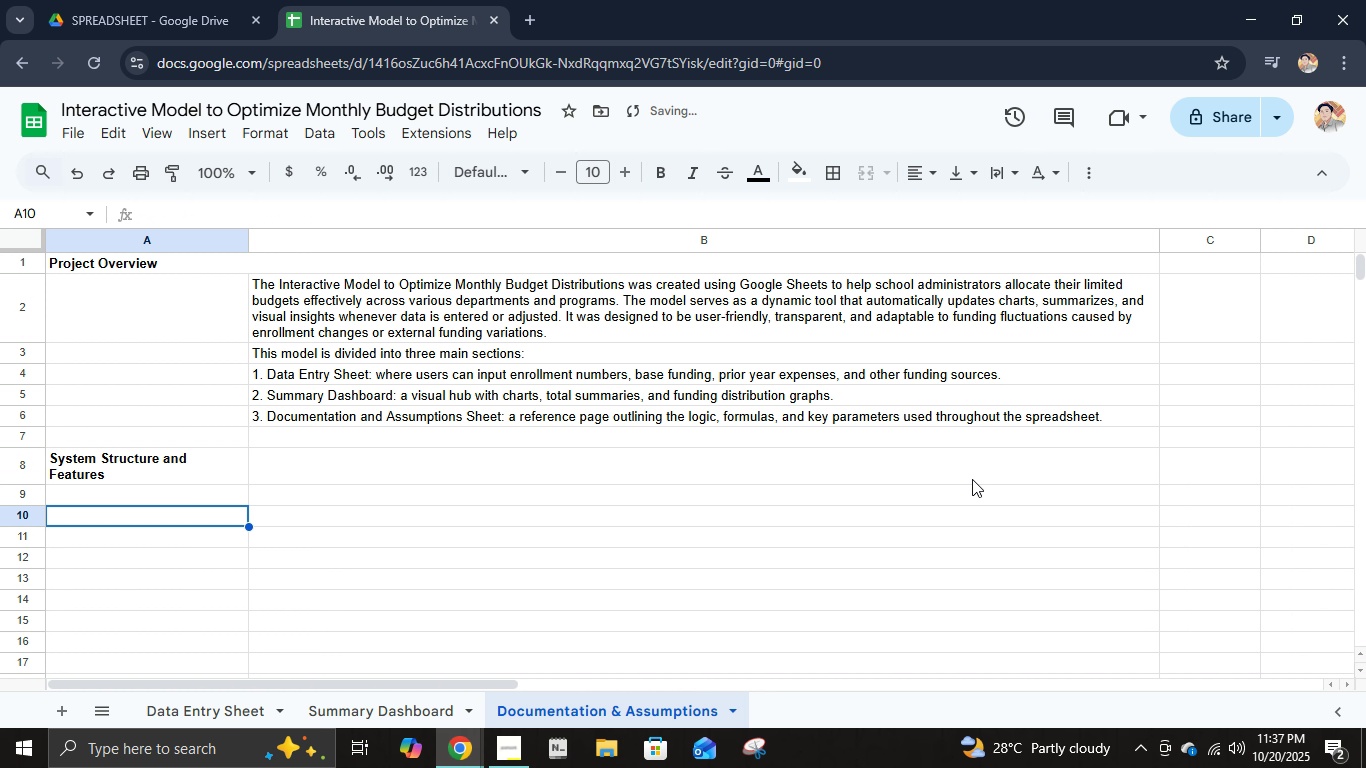 
key(ArrowRight)
 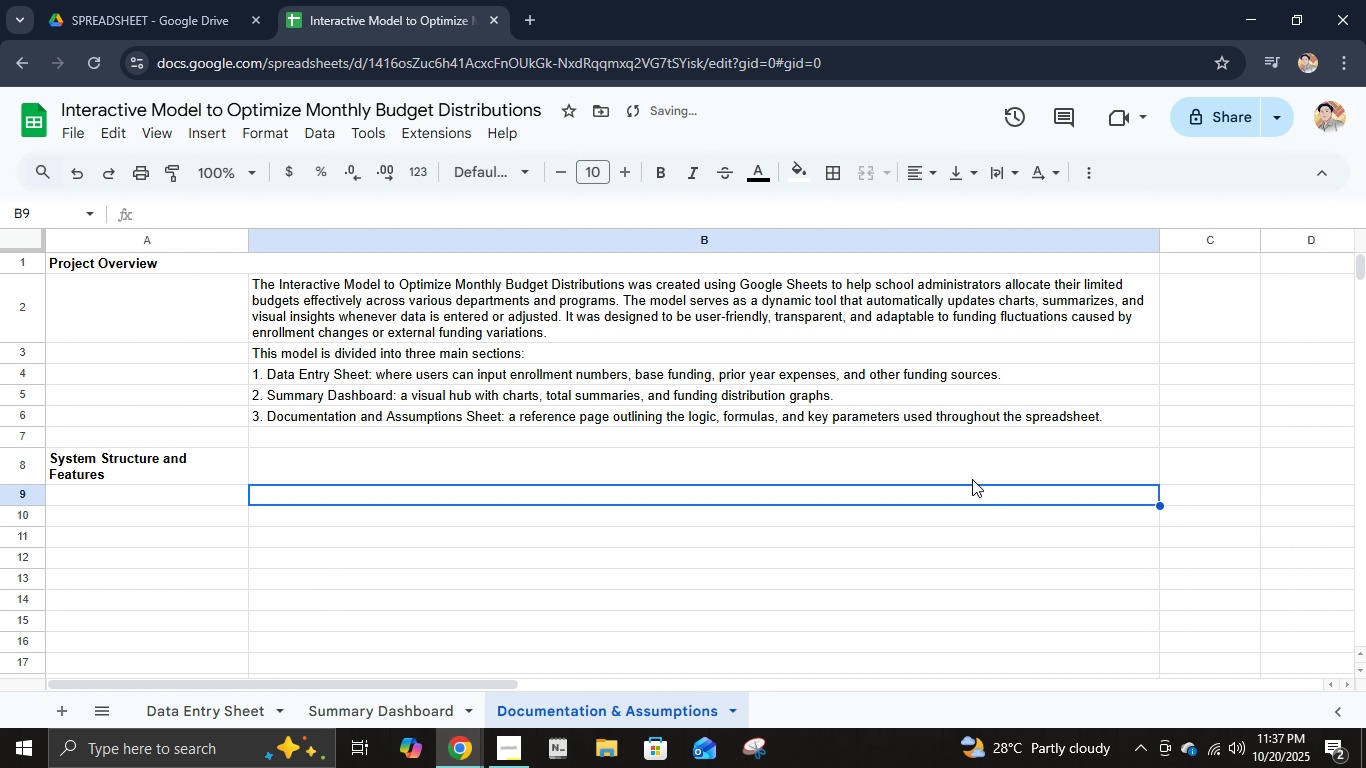 
key(ArrowUp)
 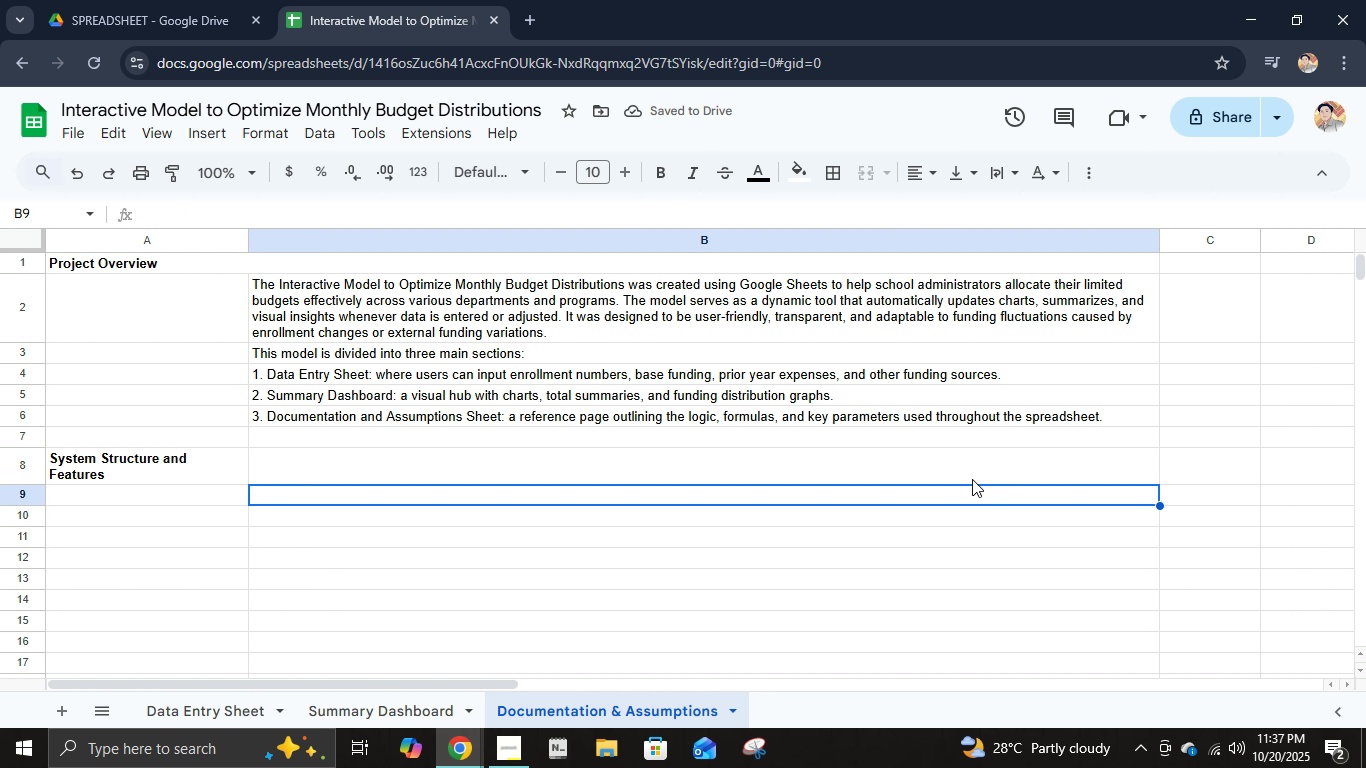 
key(Control+B)
 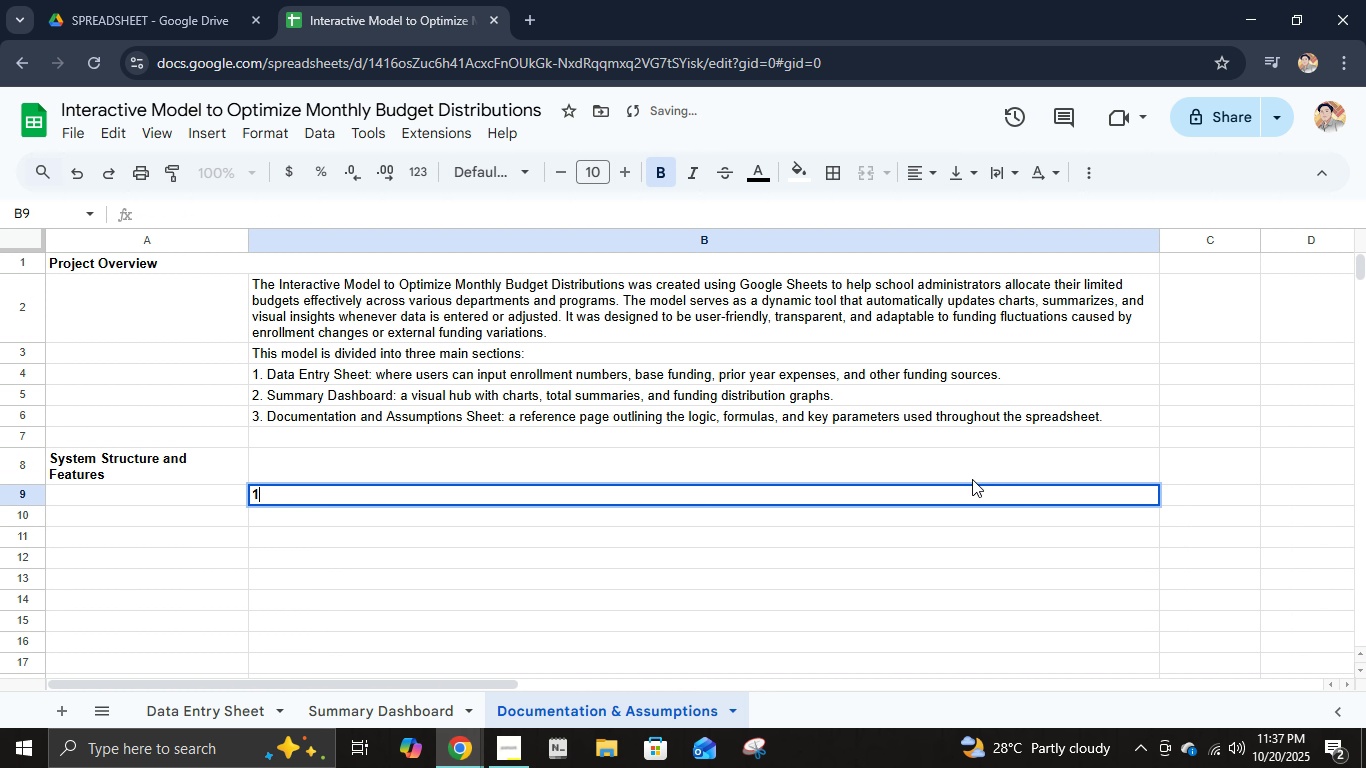 
type(1. Data Entry Sheet)
 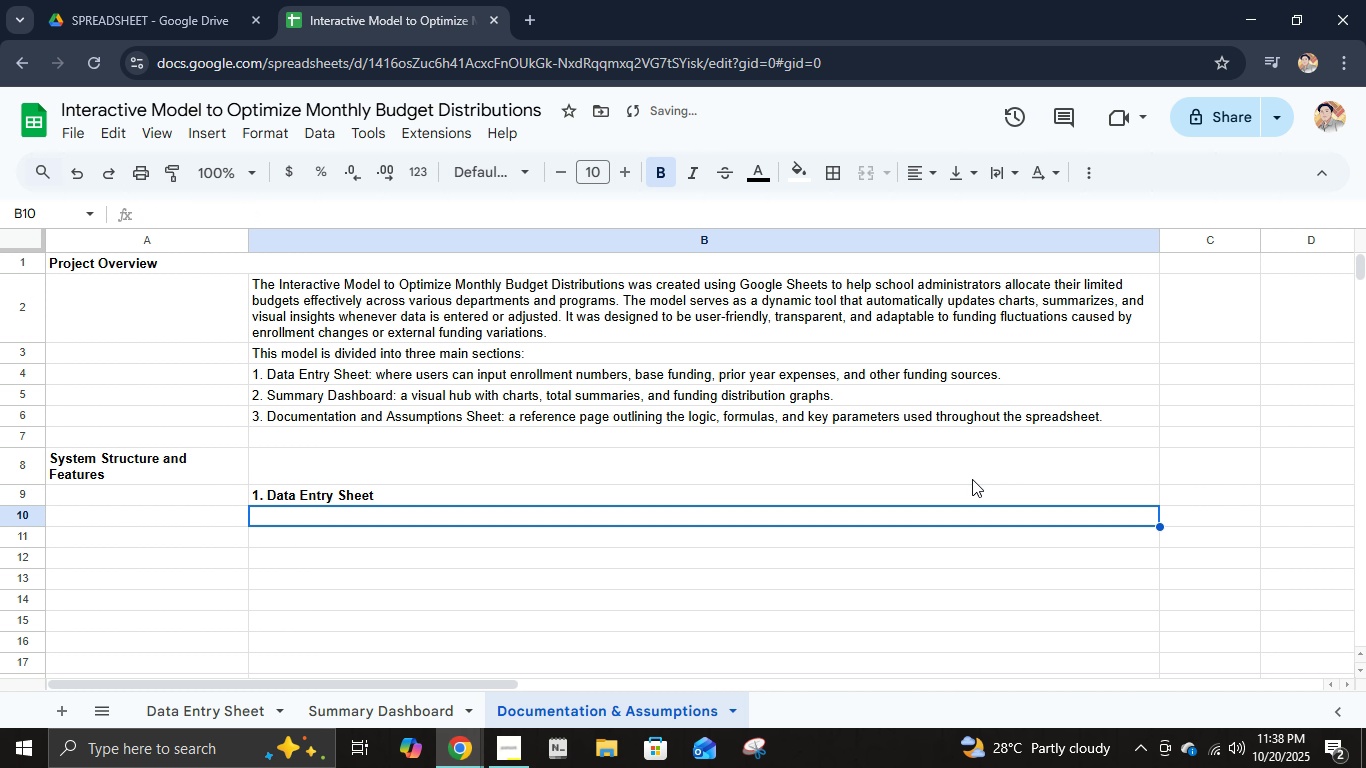 
 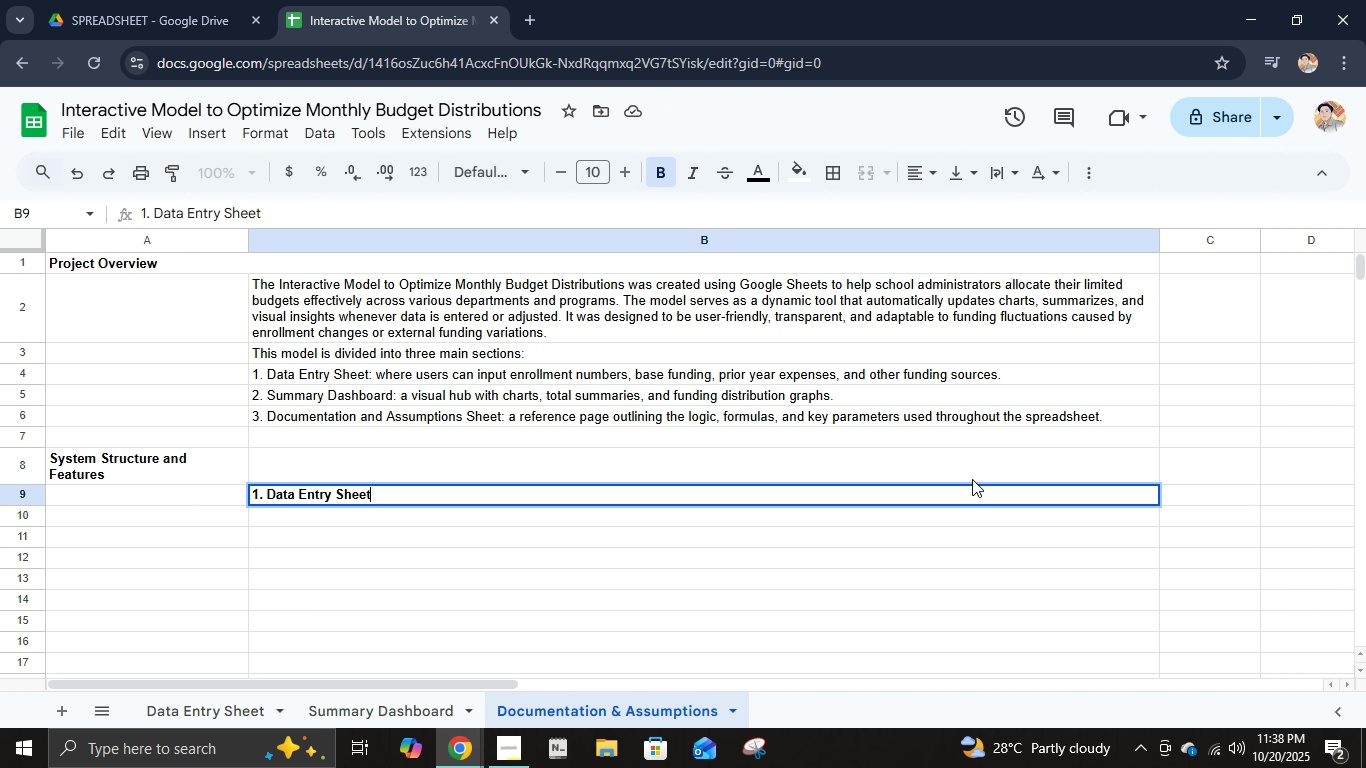 
key(Enter)
 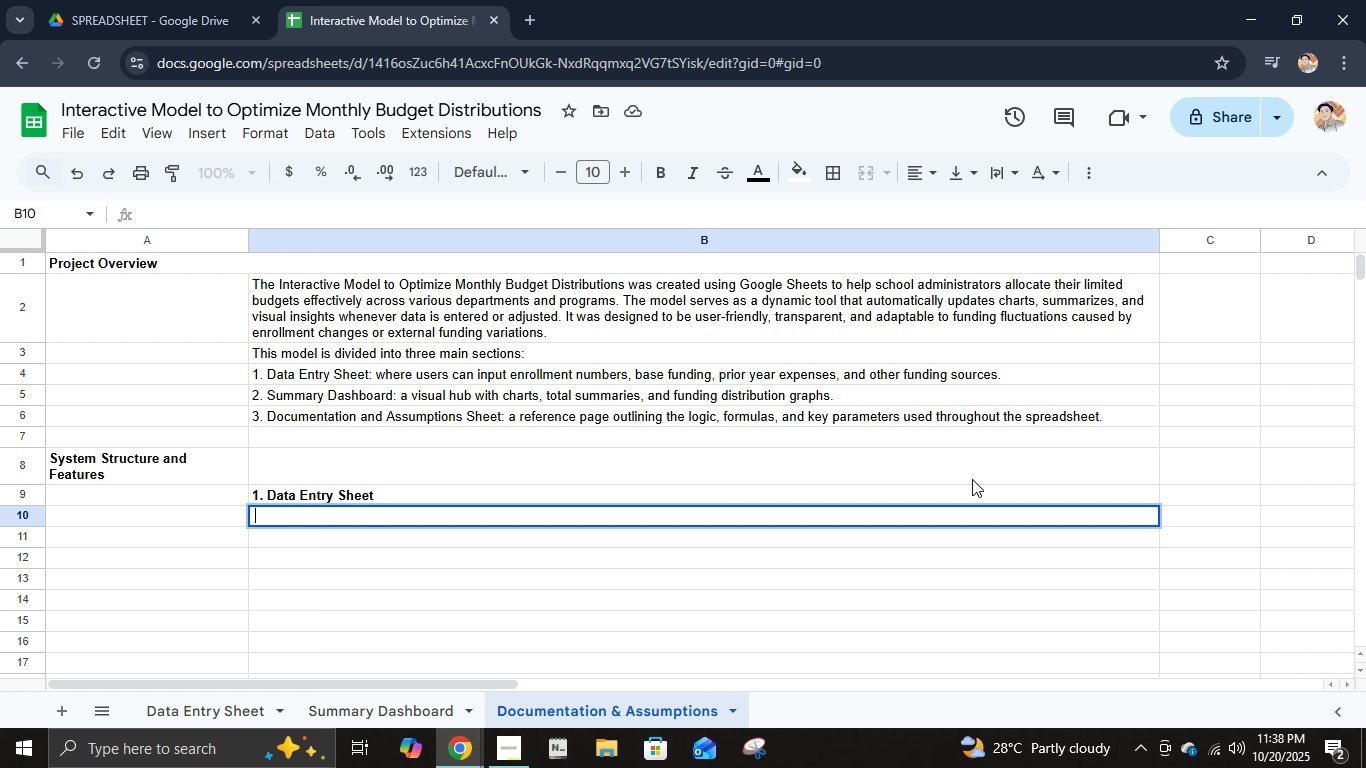 
wait(7.39)
 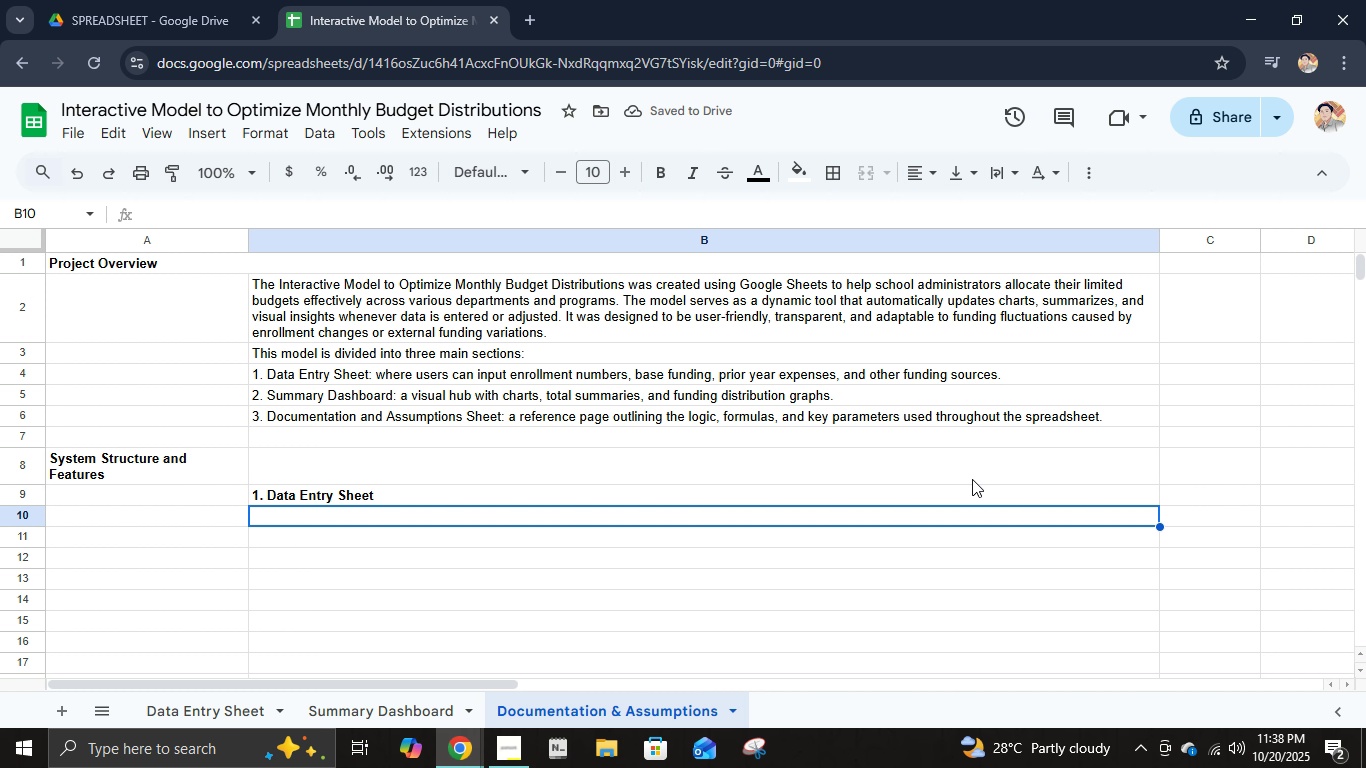 
type( )
key(Backspace)
type(- CONTAINS input i)
key(Backspace)
type(fiels)
key(Backspace)
type(ds for )
 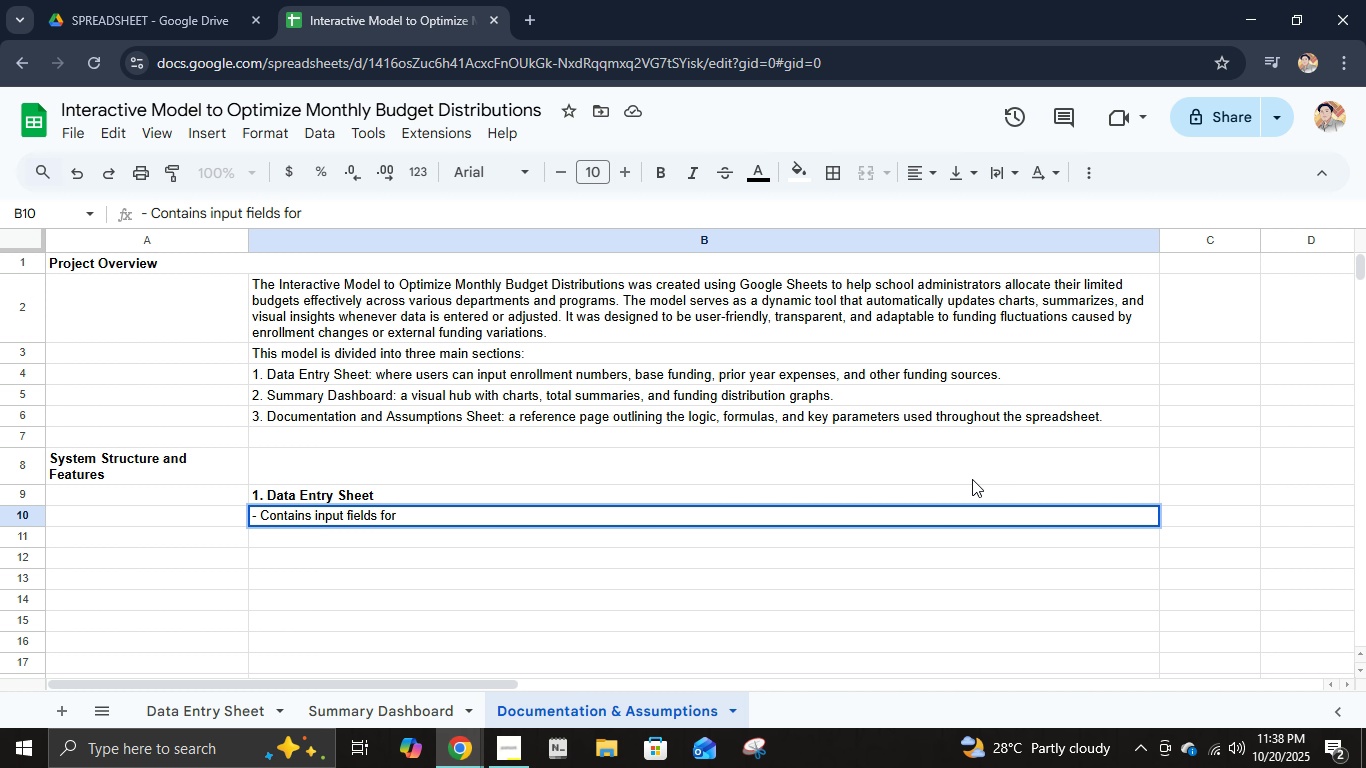 
type(each department or proga)
key(Backspace)
type(ram, incluf)
key(Backspace)
type(ding:)
 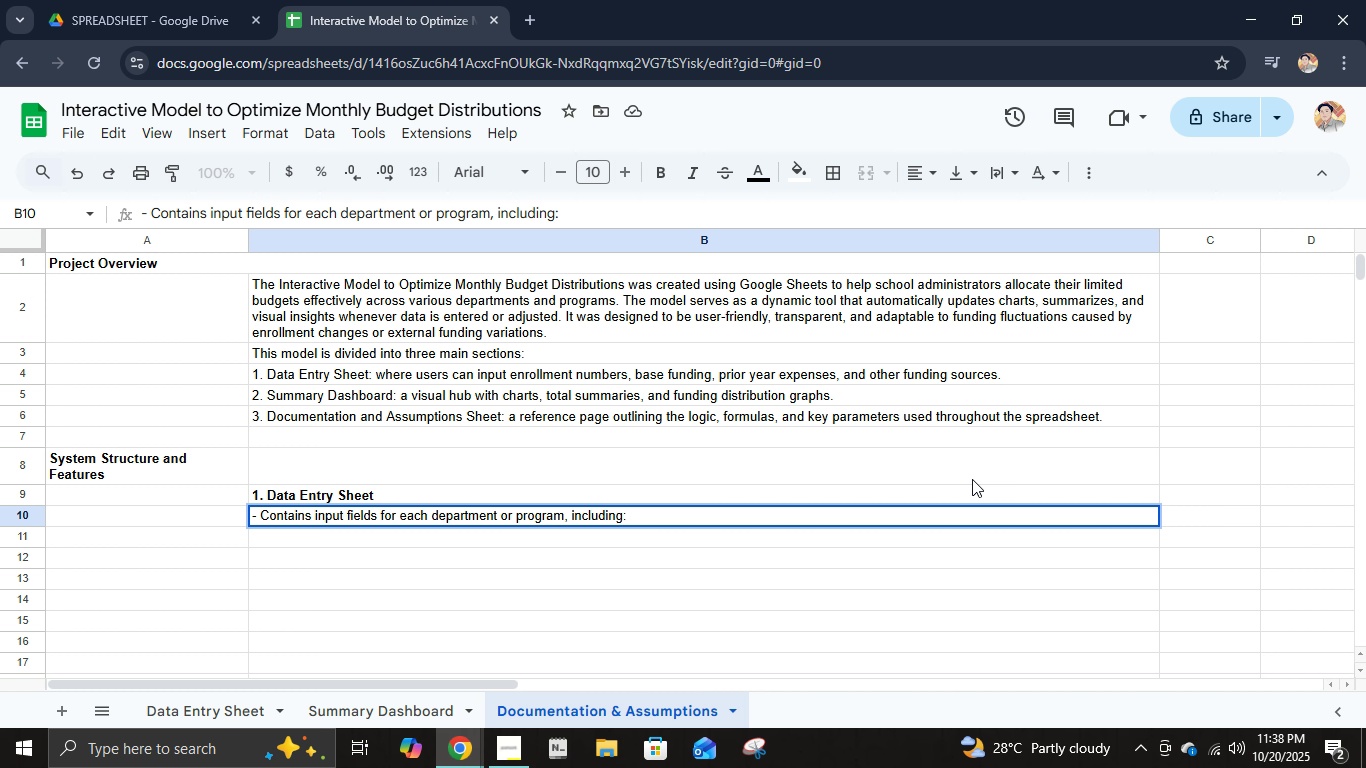 
key(Shift+Enter)
 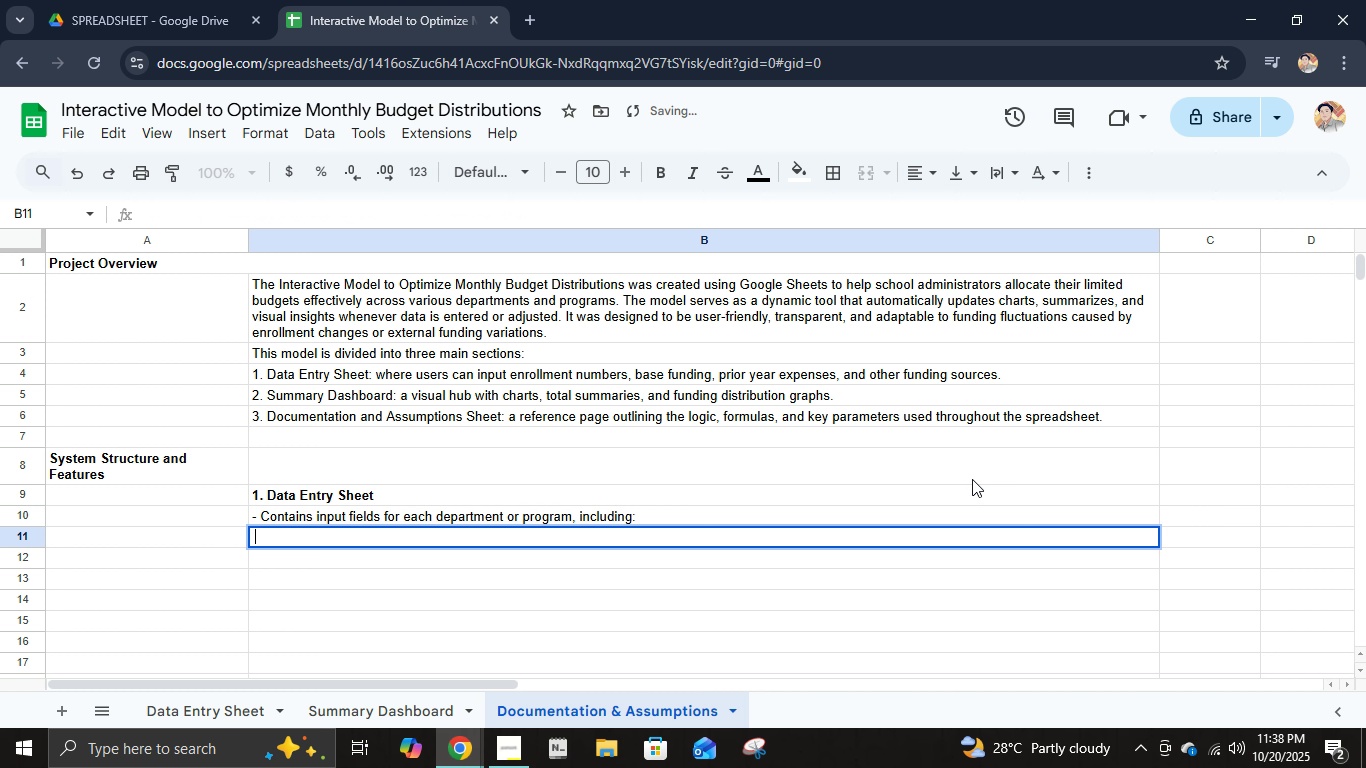 
key(Space)
 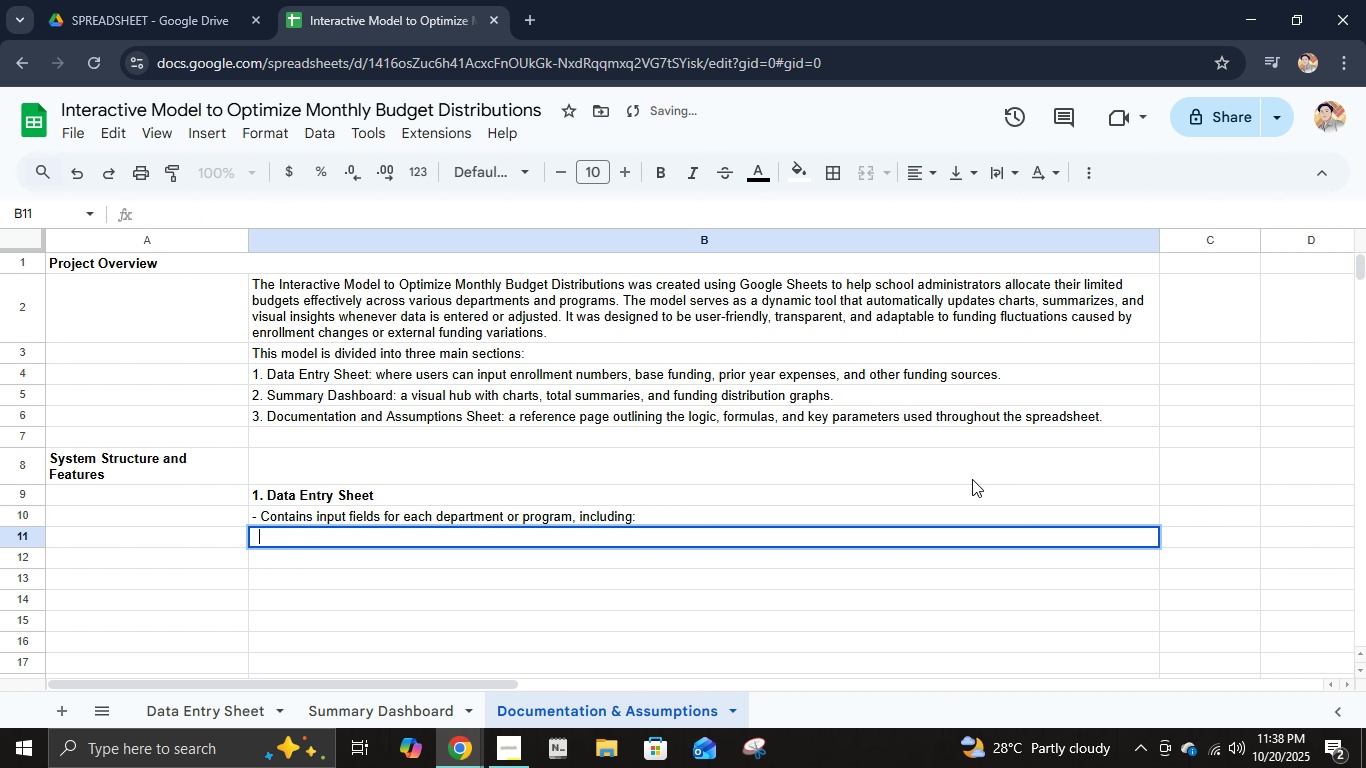 
key(Space)
 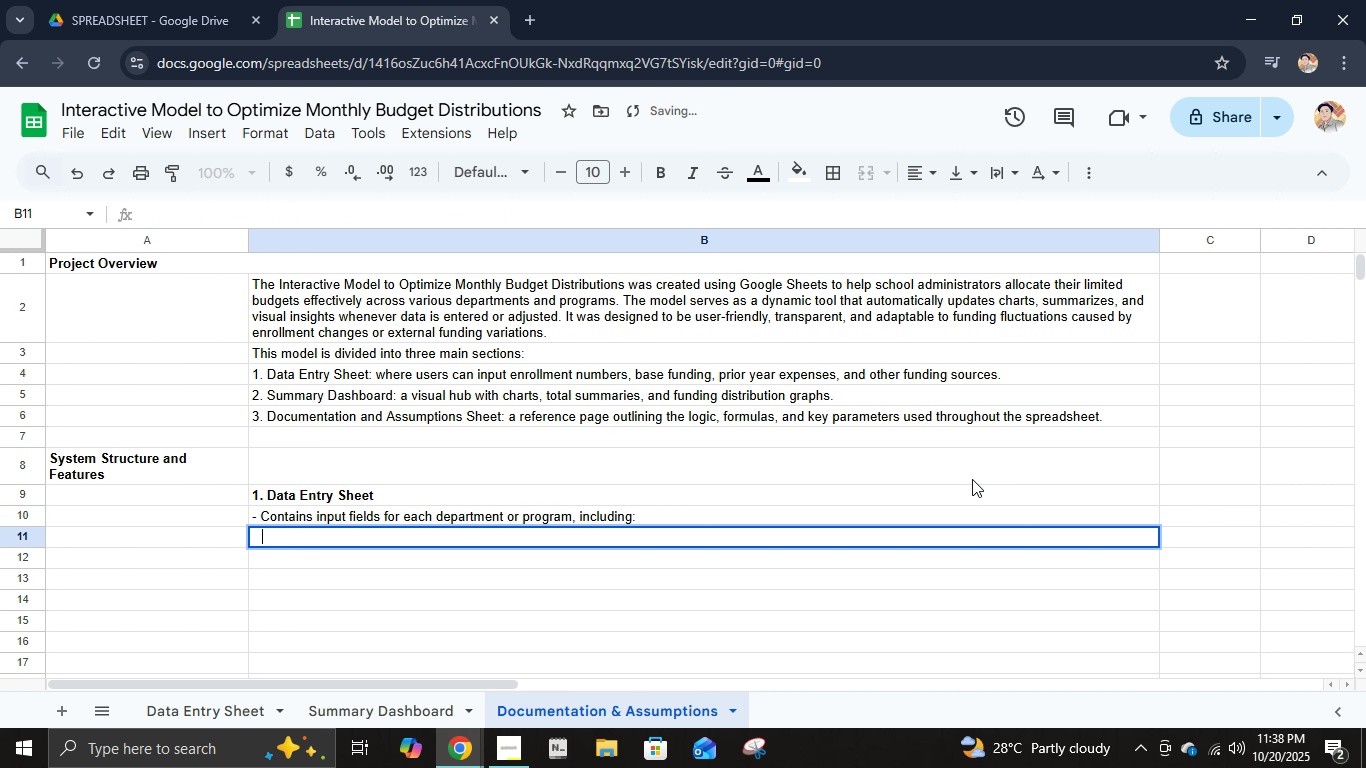 
key(Space)
 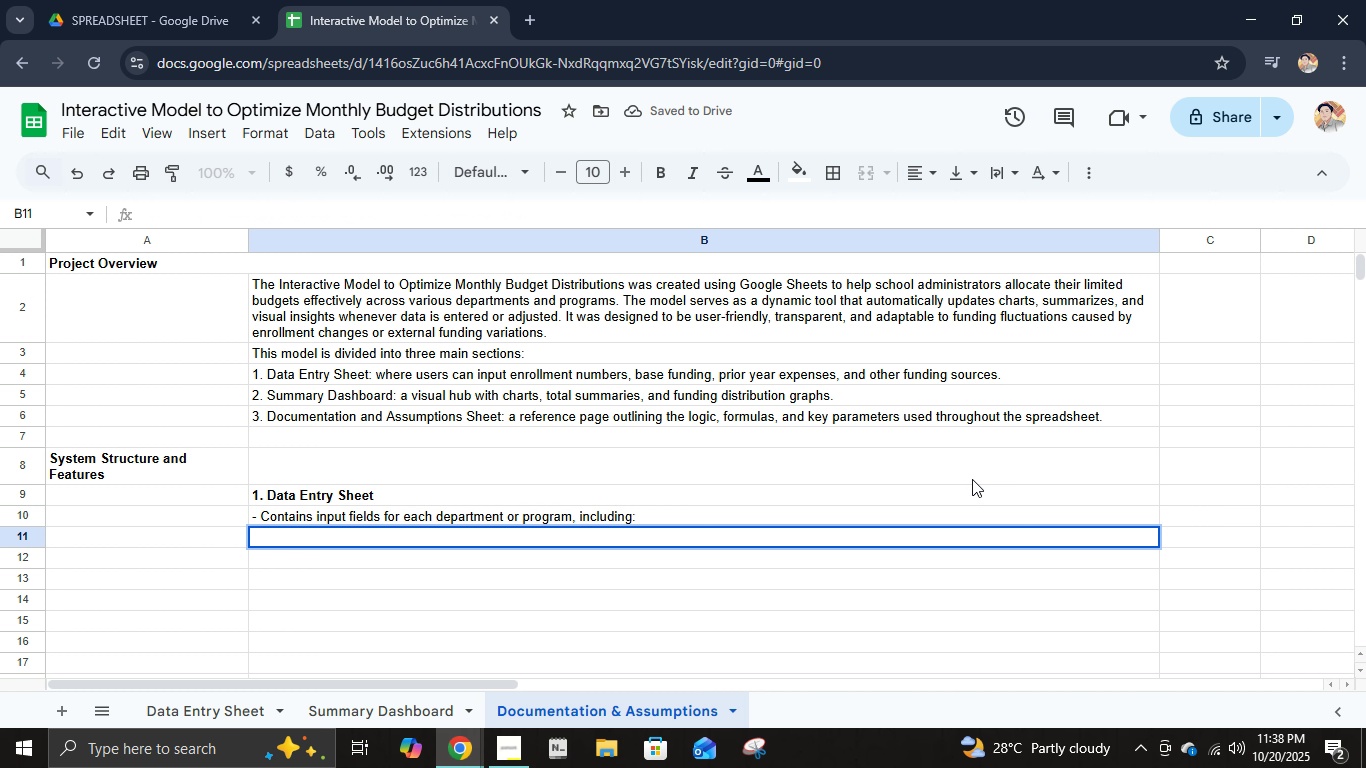 
key(Space)
 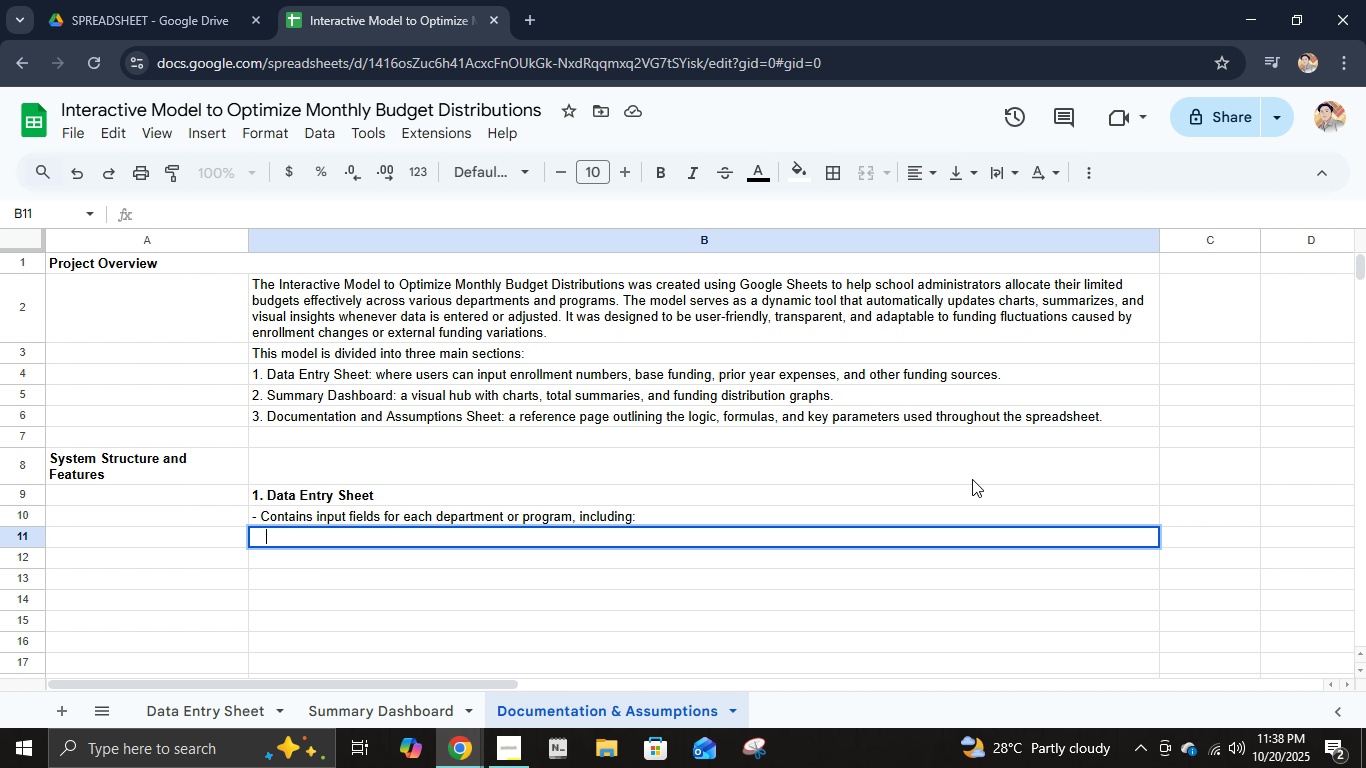 
wait(6.58)
 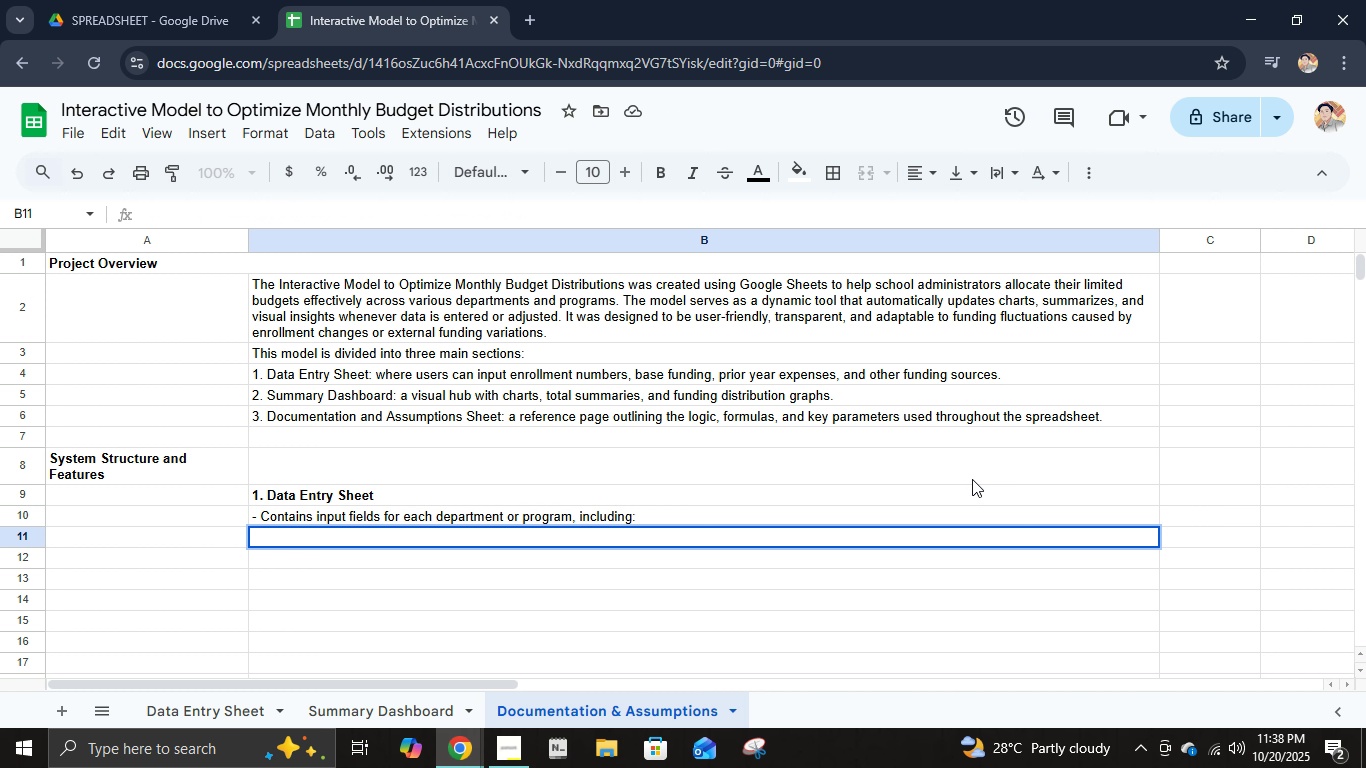 
key(Semicolon)
 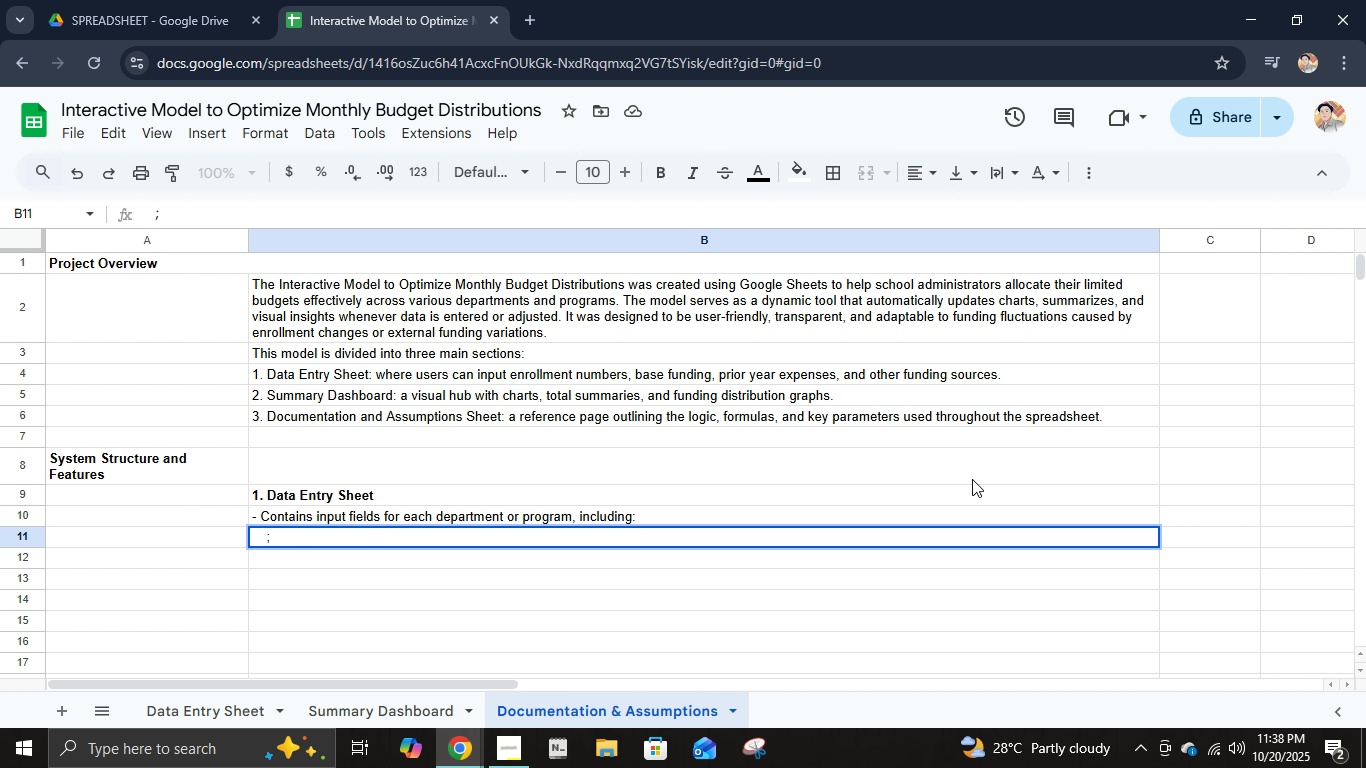 
key(Backspace)
 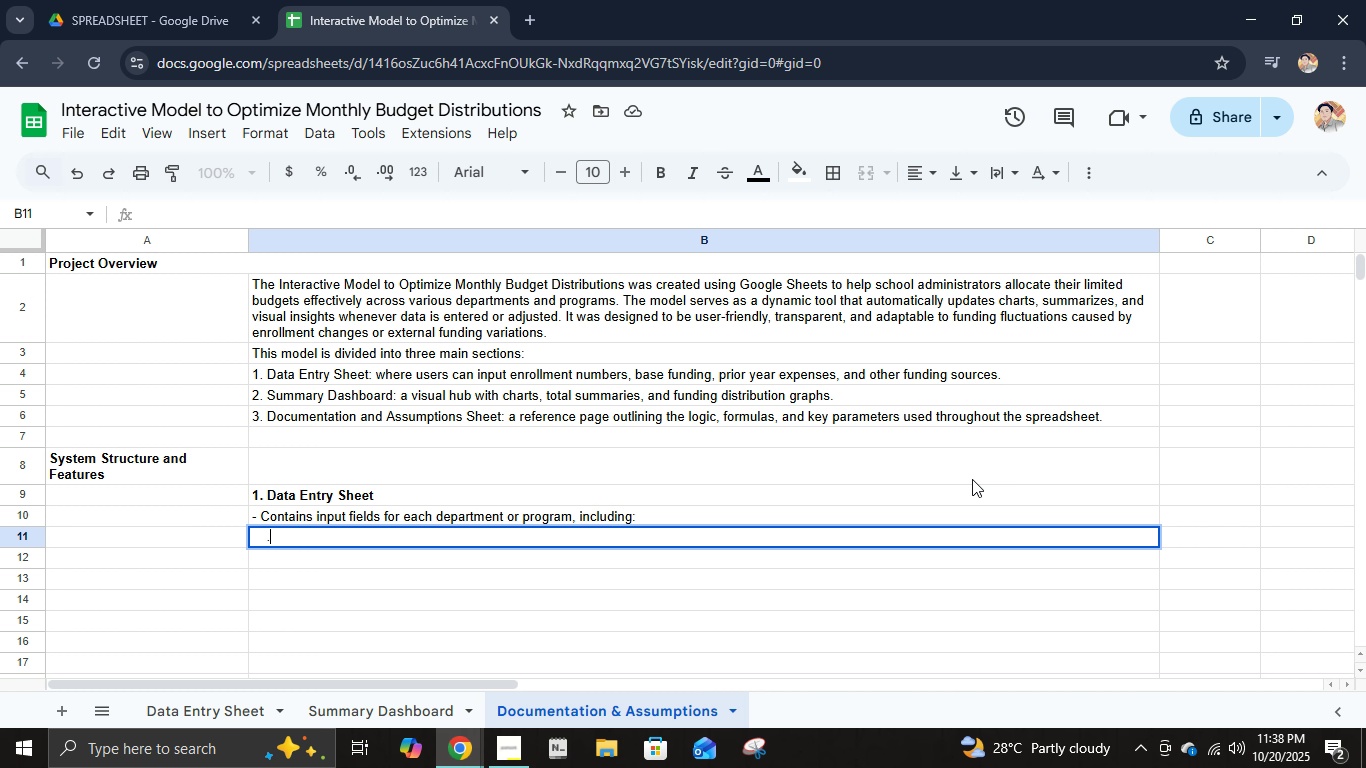 
key(Period)
 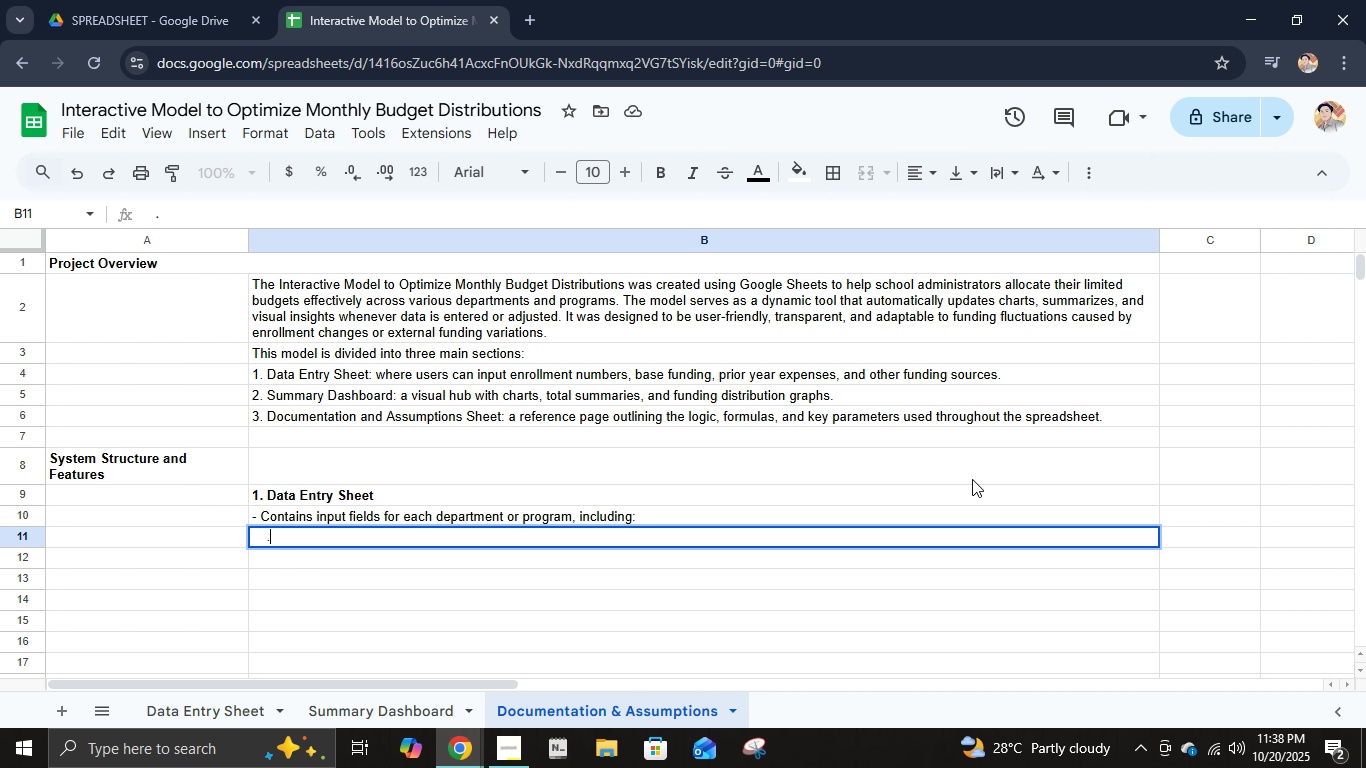 
key(Backspace)
 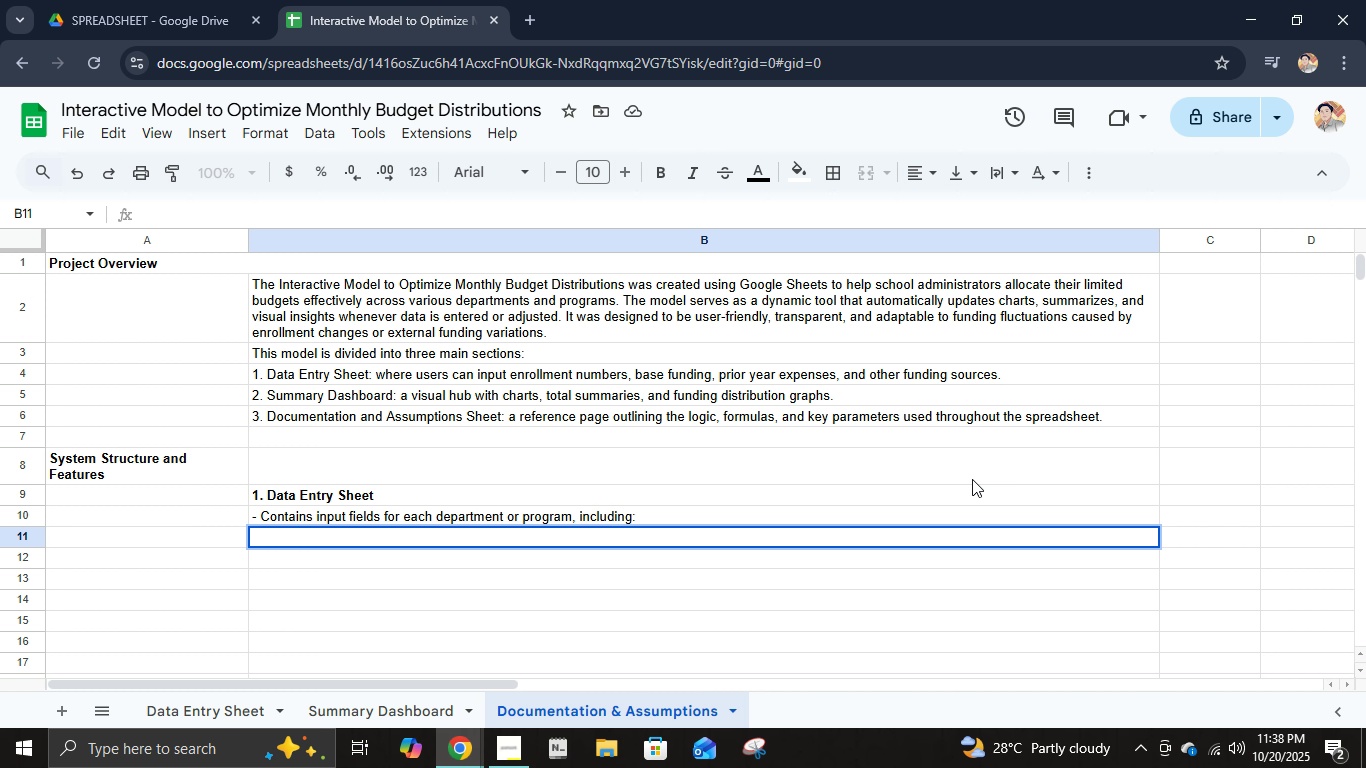 
key(Shift+Period)
 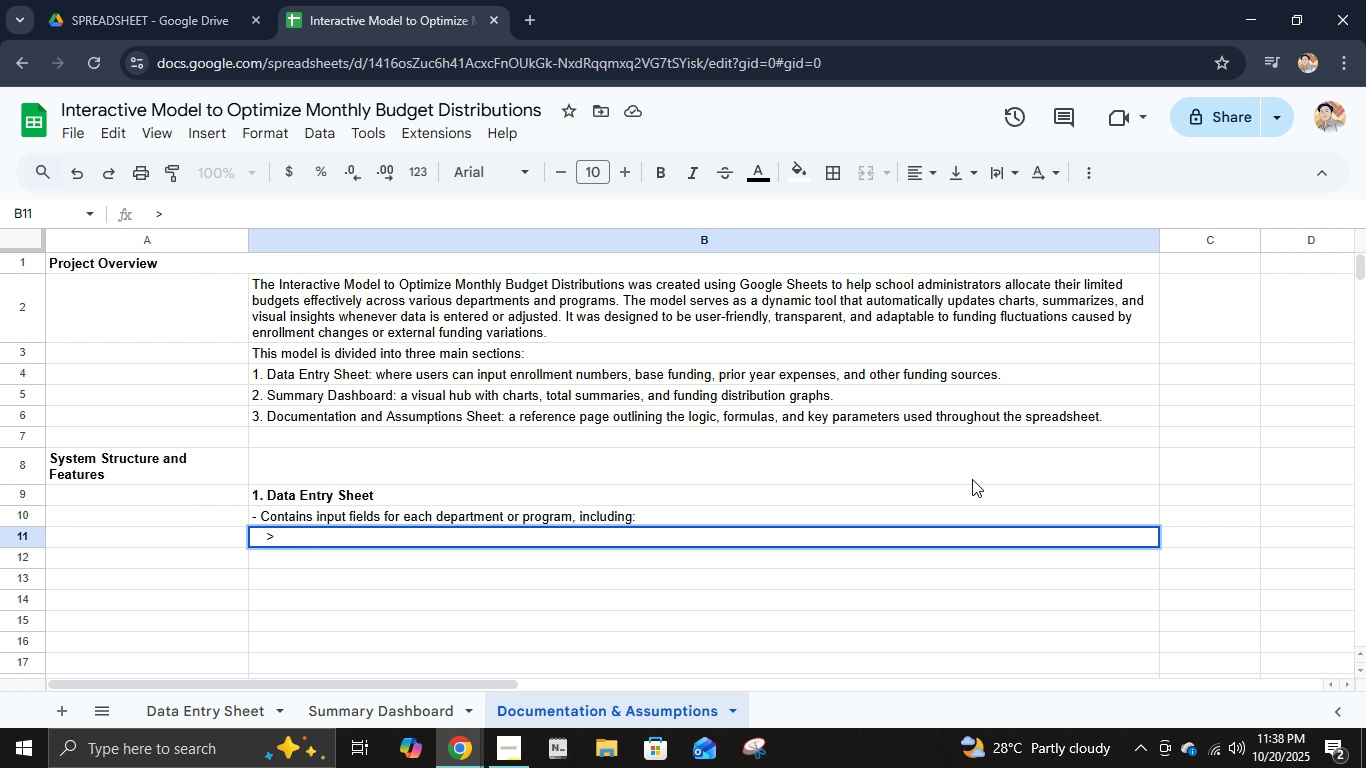 
type(Department namge)
key(Backspace)
key(Backspace)
type(e / Proga)
key(Backspace)
type(rm)
key(Backspace)
type(am\)
key(Backspace)
 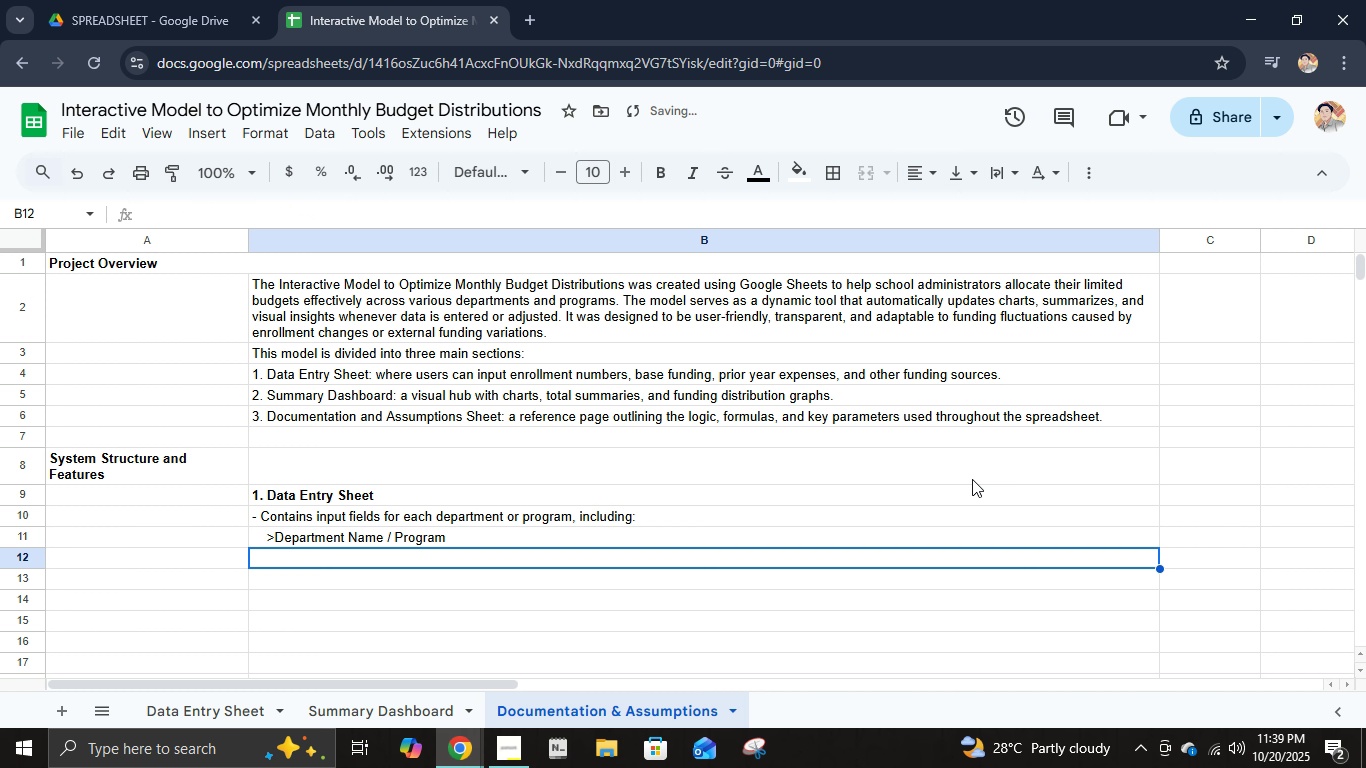 
key(Enter)
 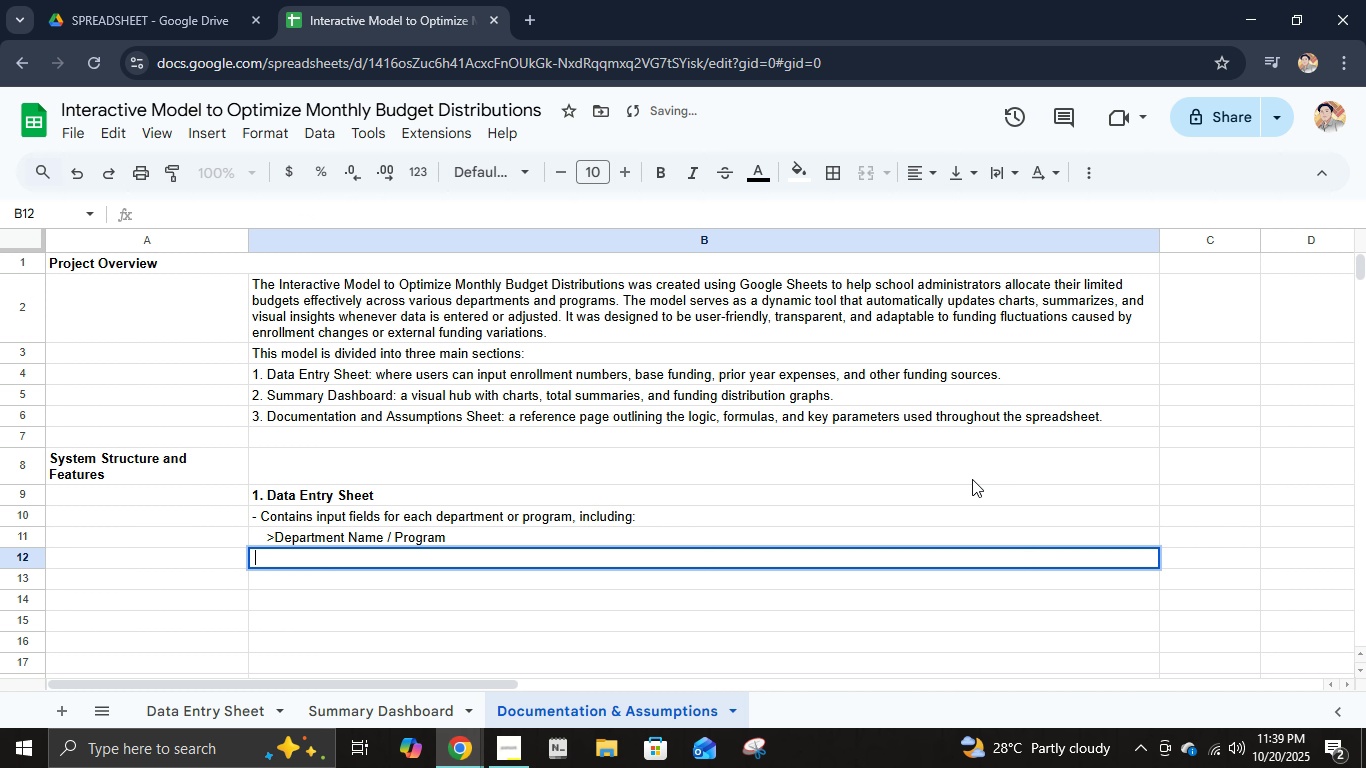 
type(   >)
key(Backspace)
type( >PREDICTED Enroll )
key(Backspace)
type(em)
key(Backspace)
type(men)
key(Backspace)
key(Backspace)
key(Backspace)
key(Backspace)
type(ment Numbers)
 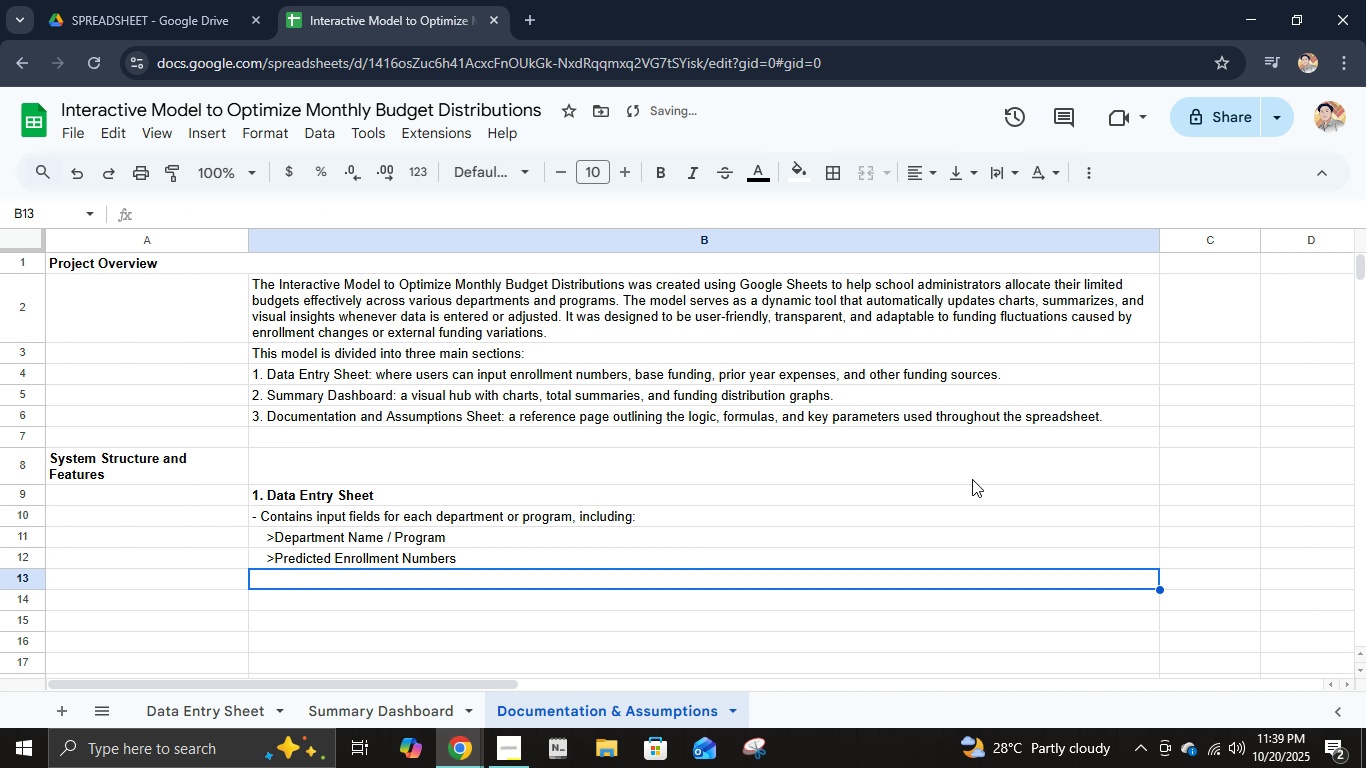 
 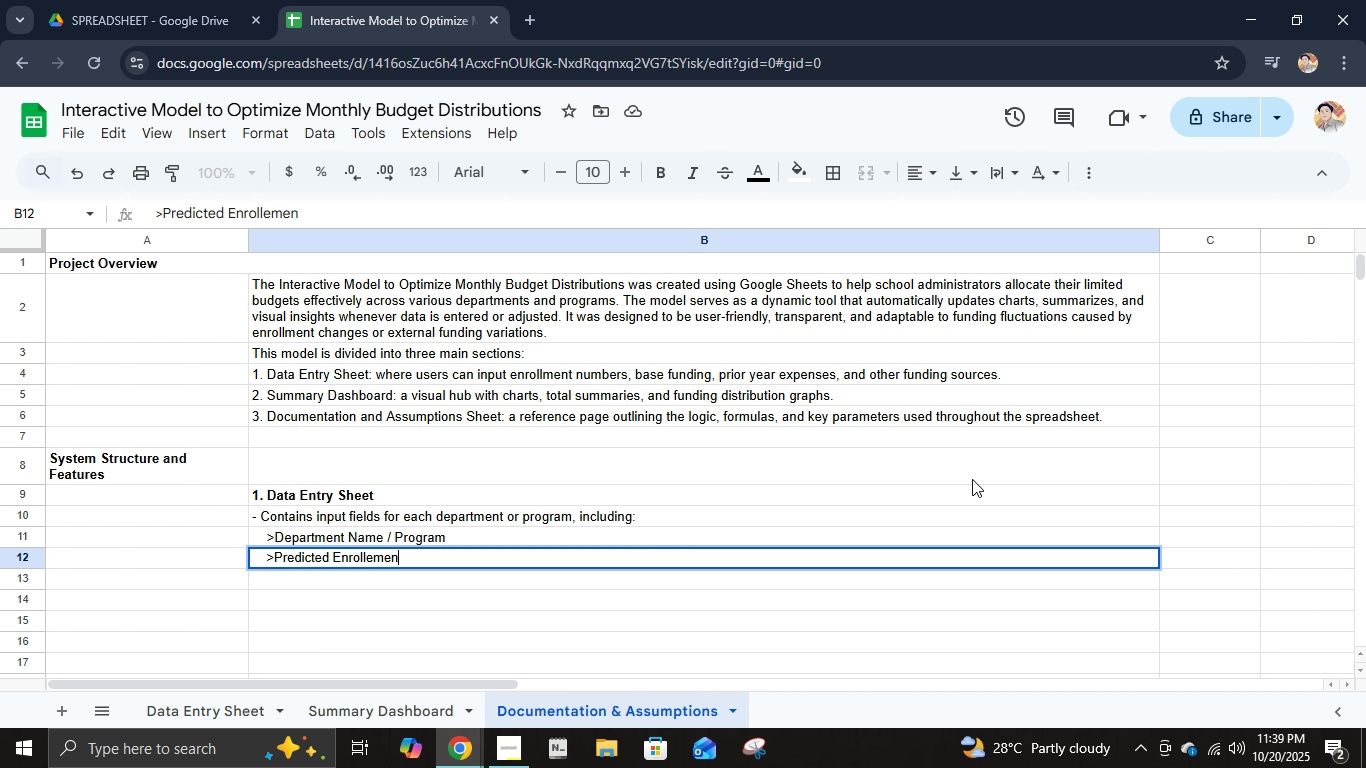 
key(Enter)
 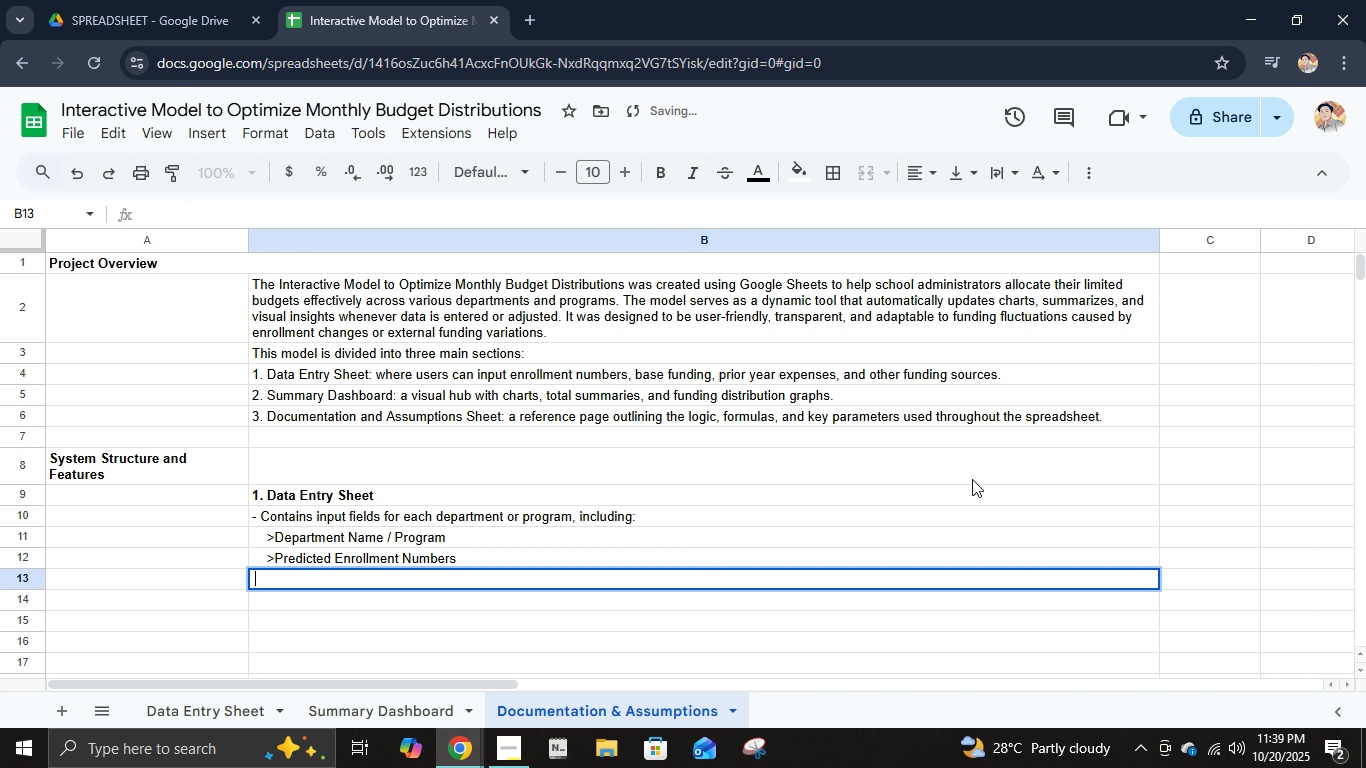 
type(    >BASE State Funding)
 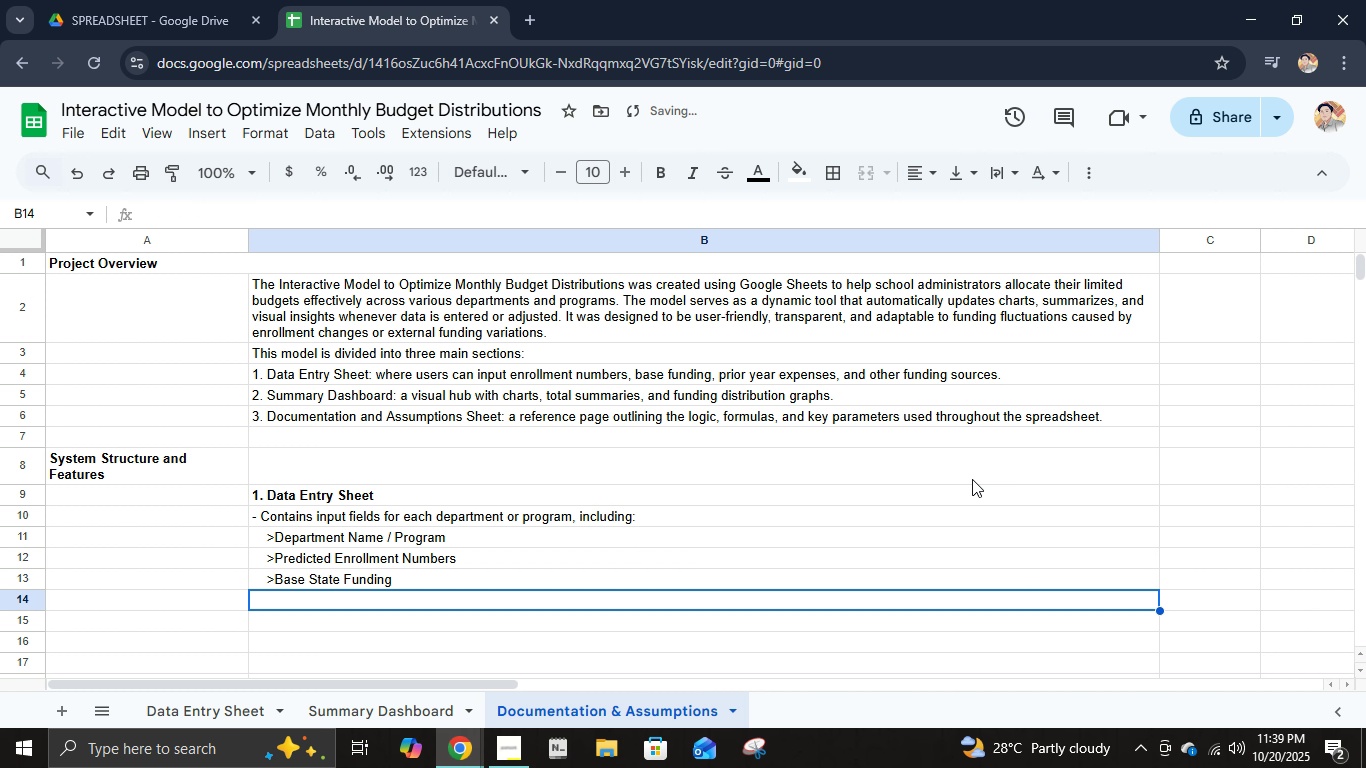 
 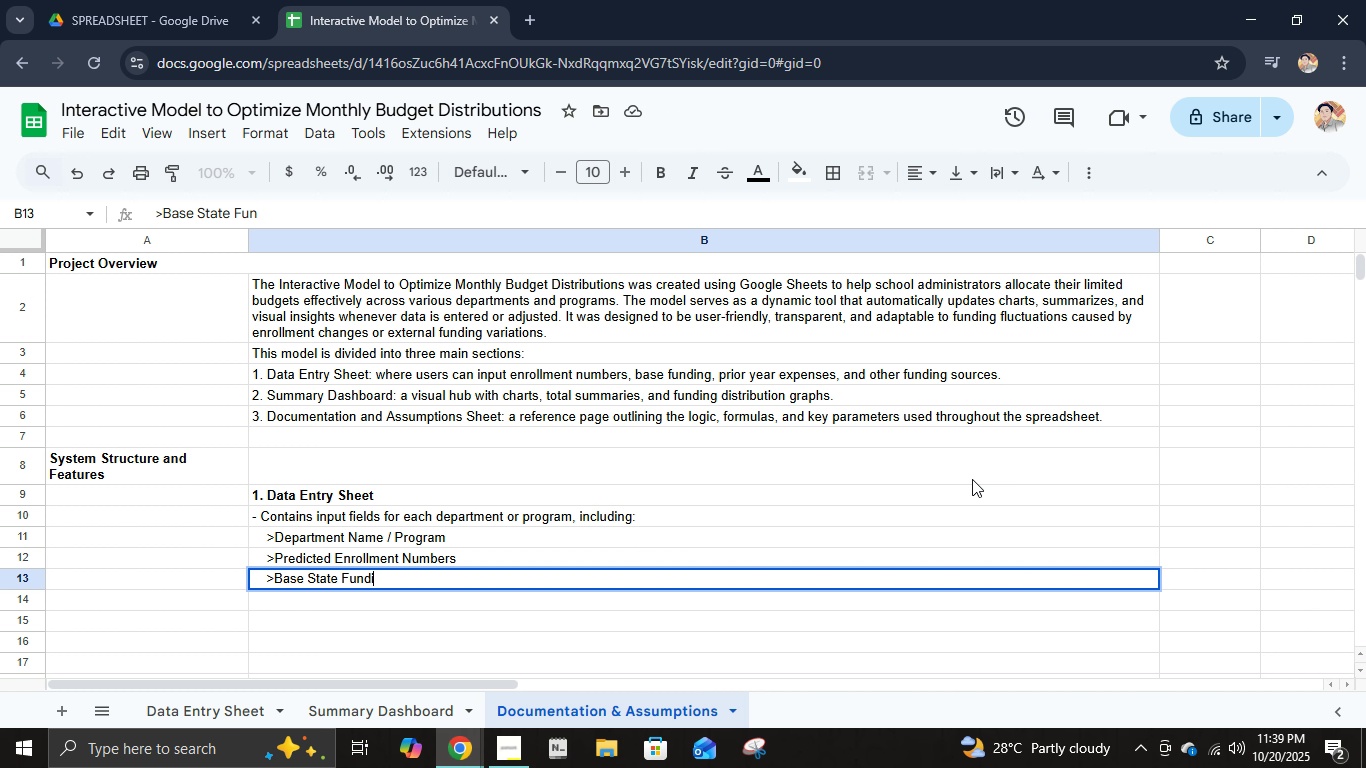 
key(Enter)
 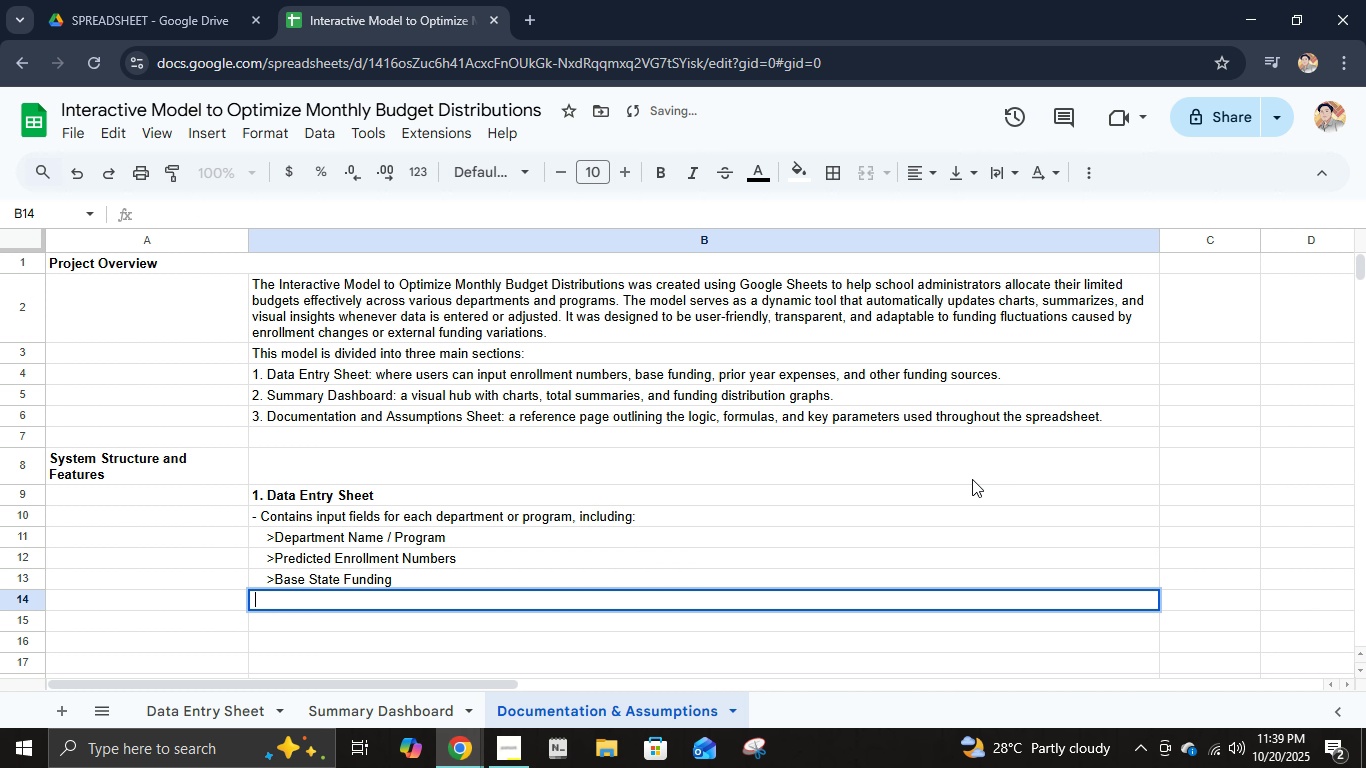 
type(    >Additional )
 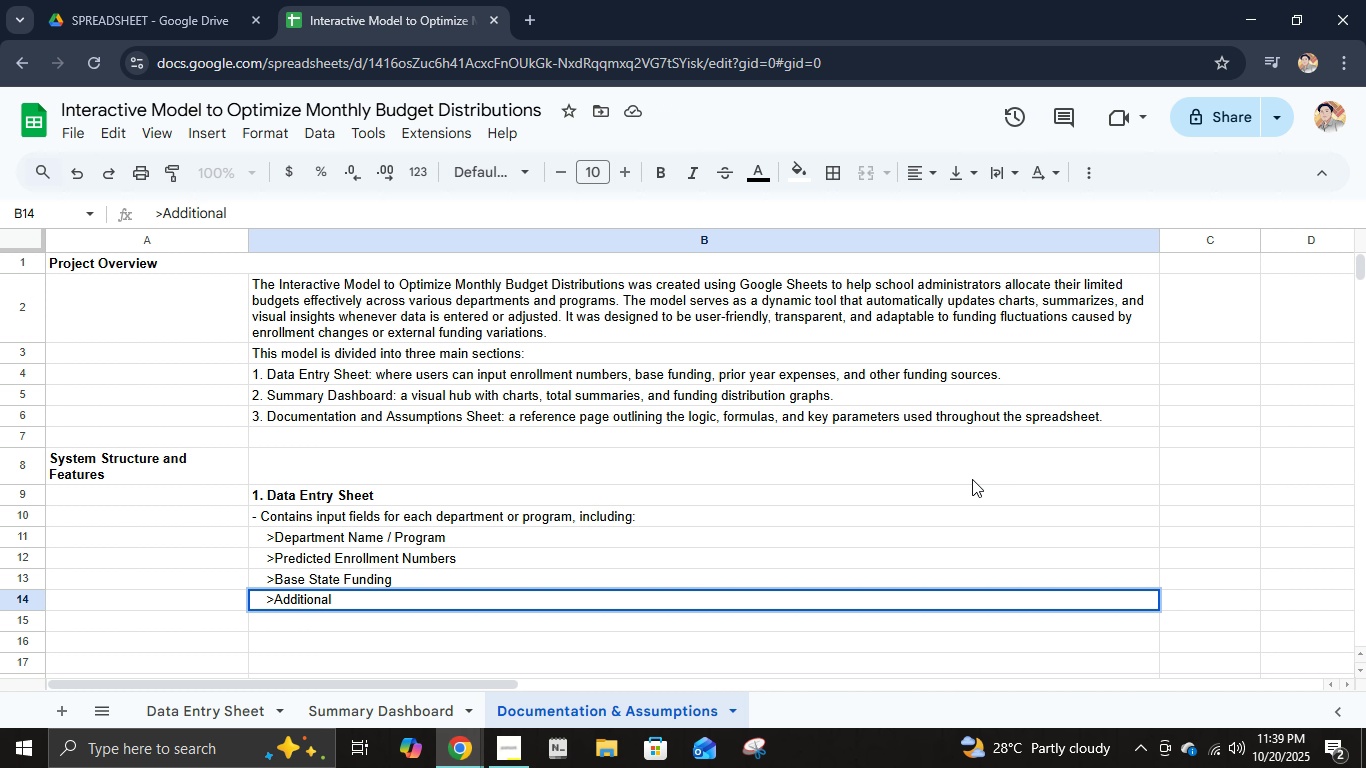 
type(GrANTS / Pta)
key(Backspace)
key(Backspace)
type(TA)
 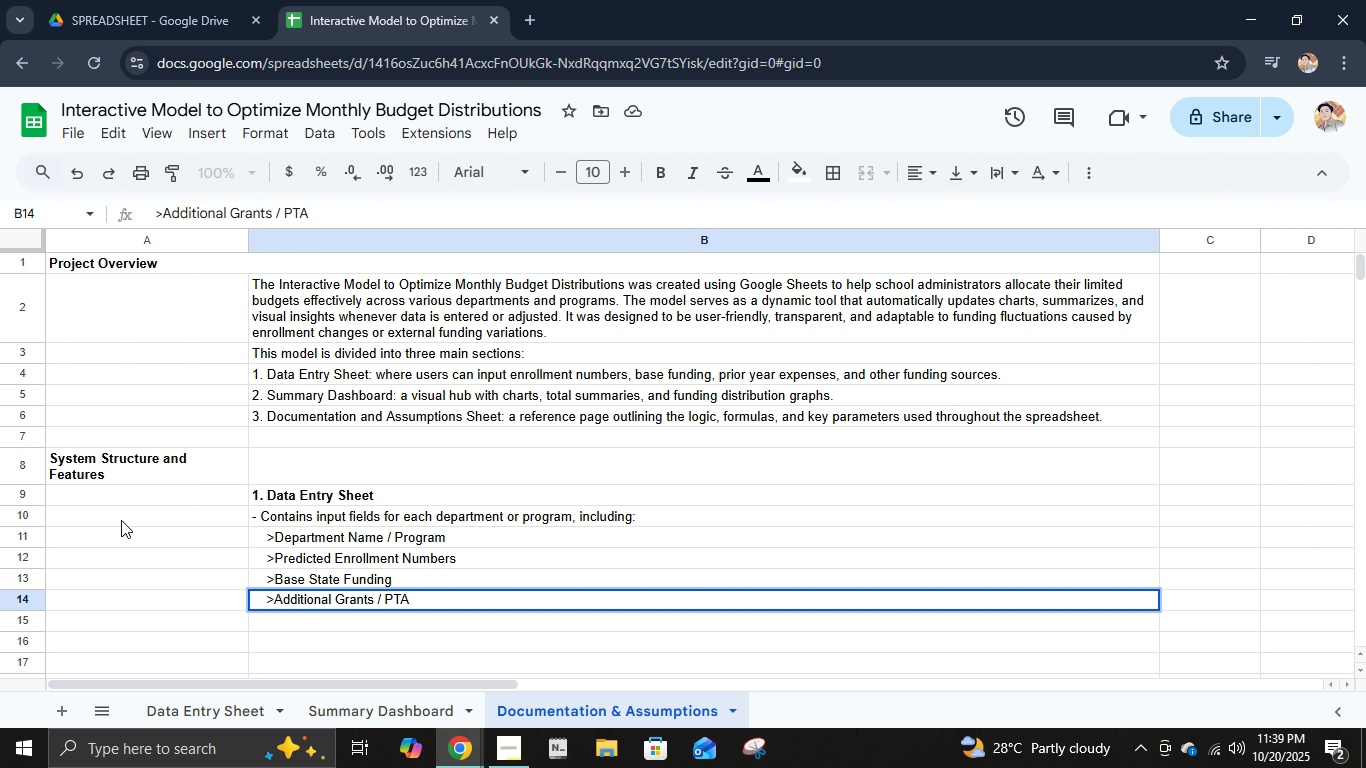 
key(Enter)
 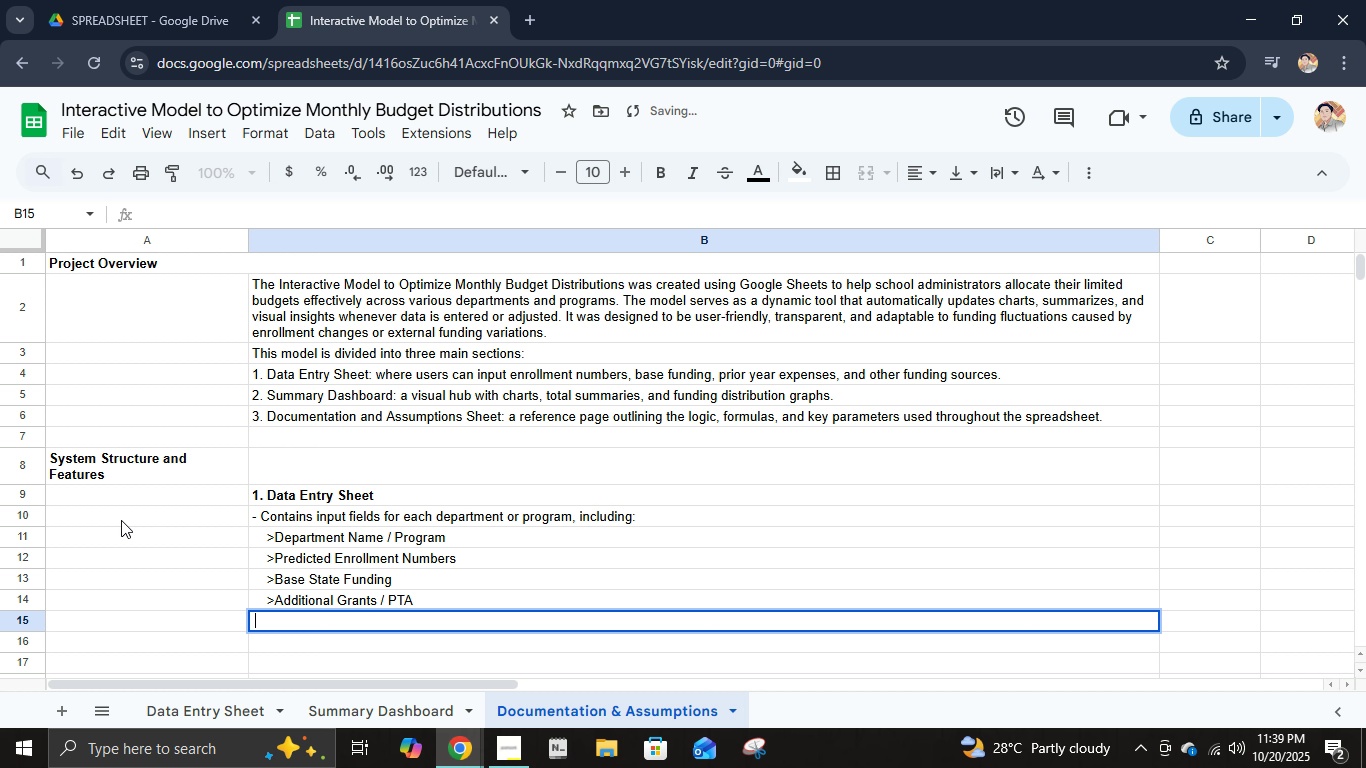 
key(Space)
 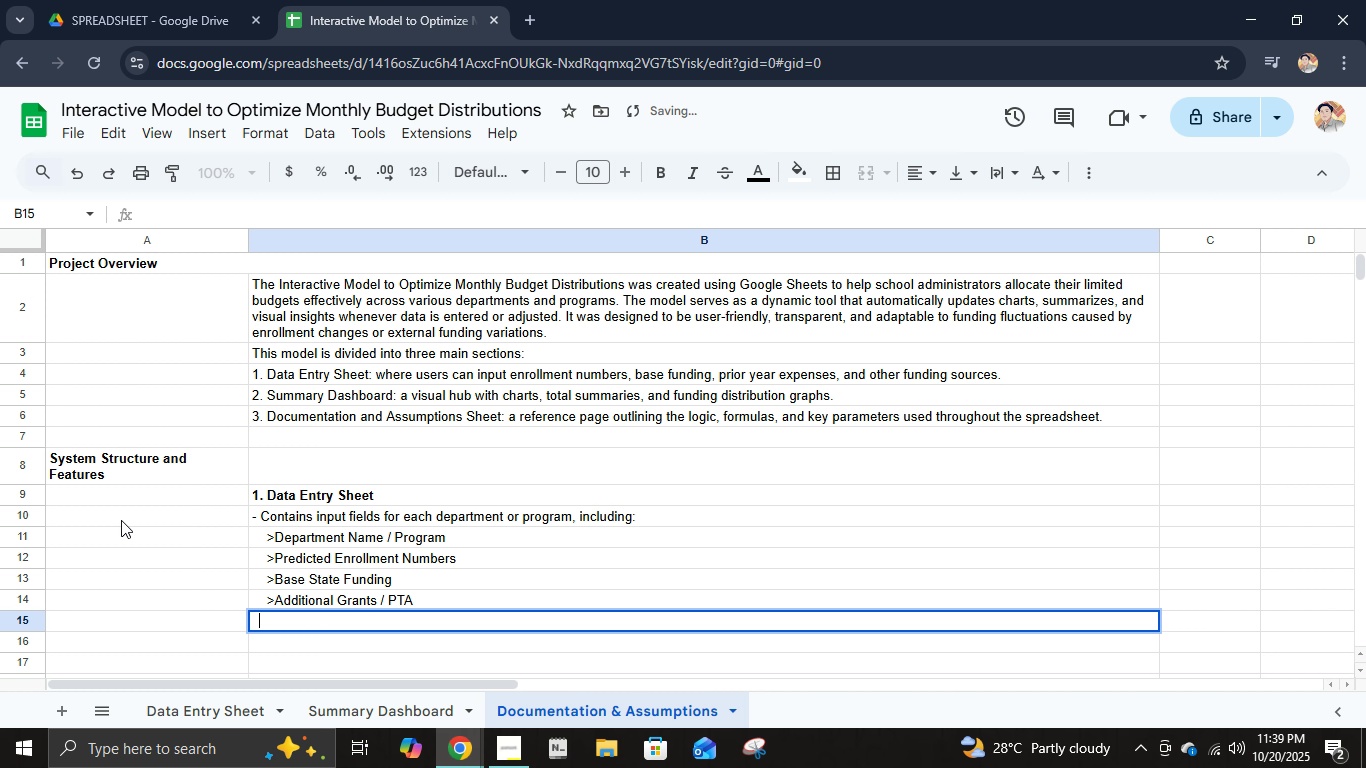 
key(Space)
 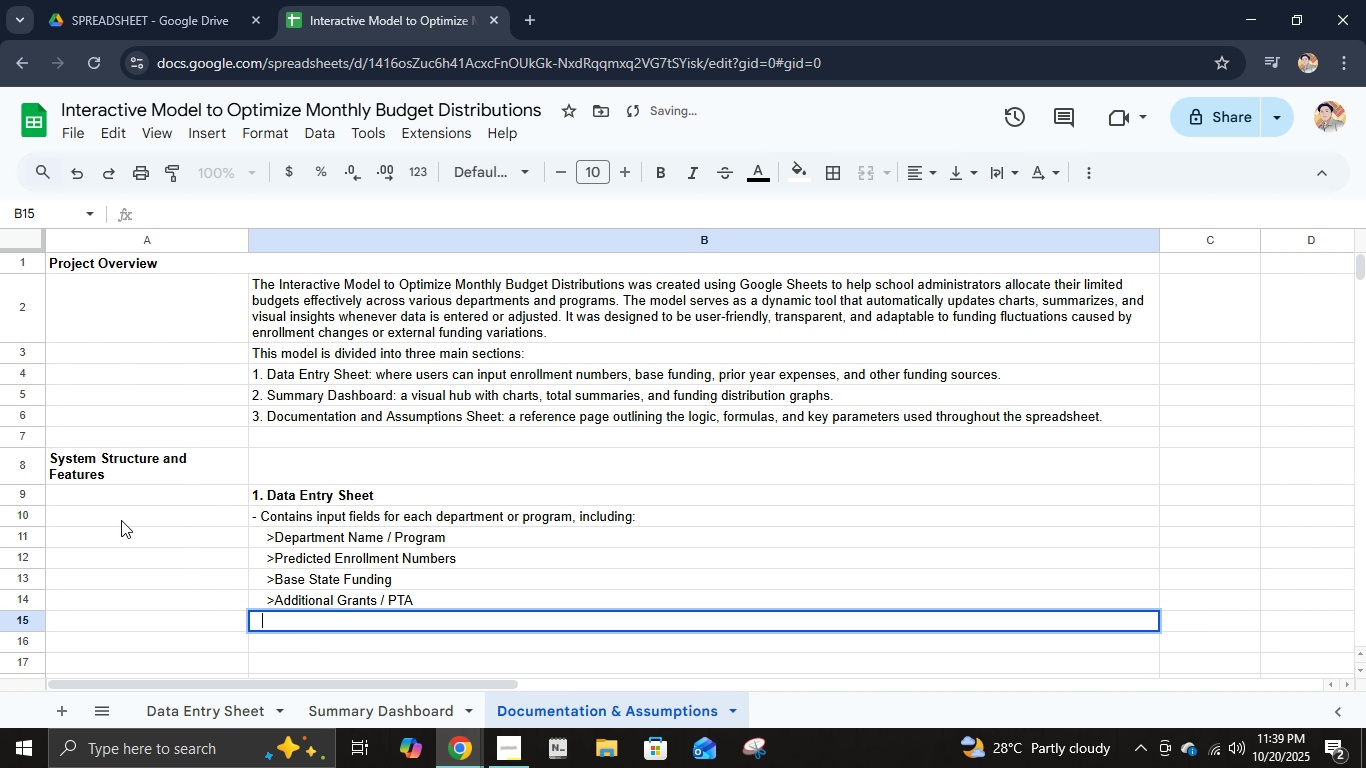 
key(Space)
 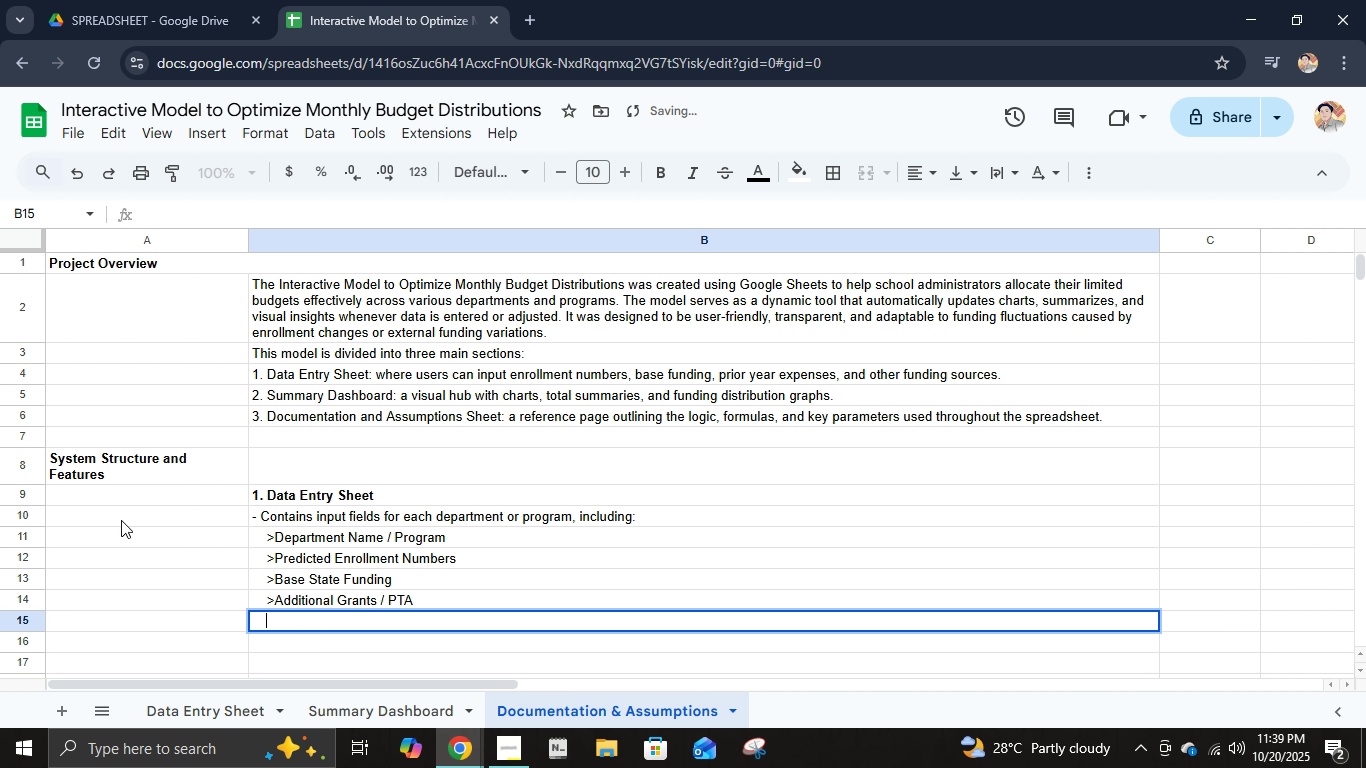 
key(Space)
 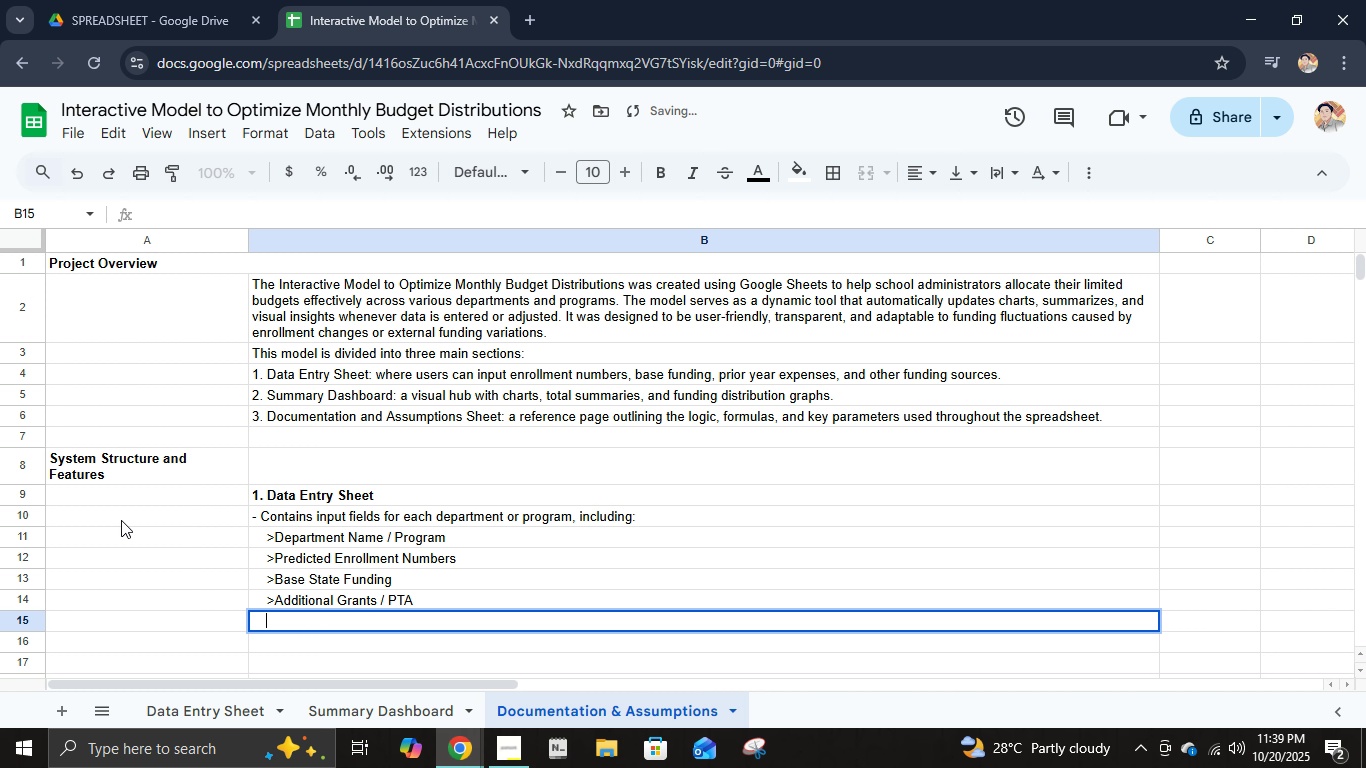 
key(Shift+ShiftLeft)
 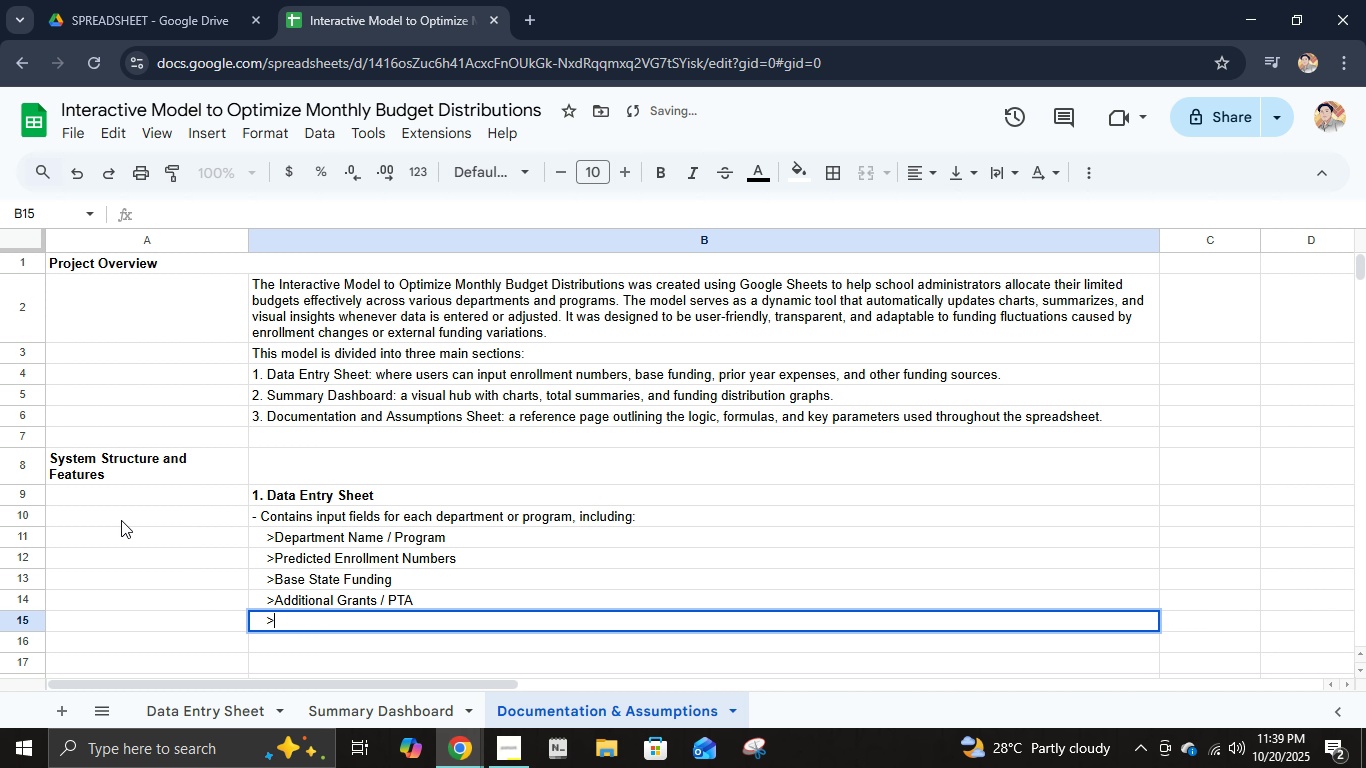 
key(Period)
 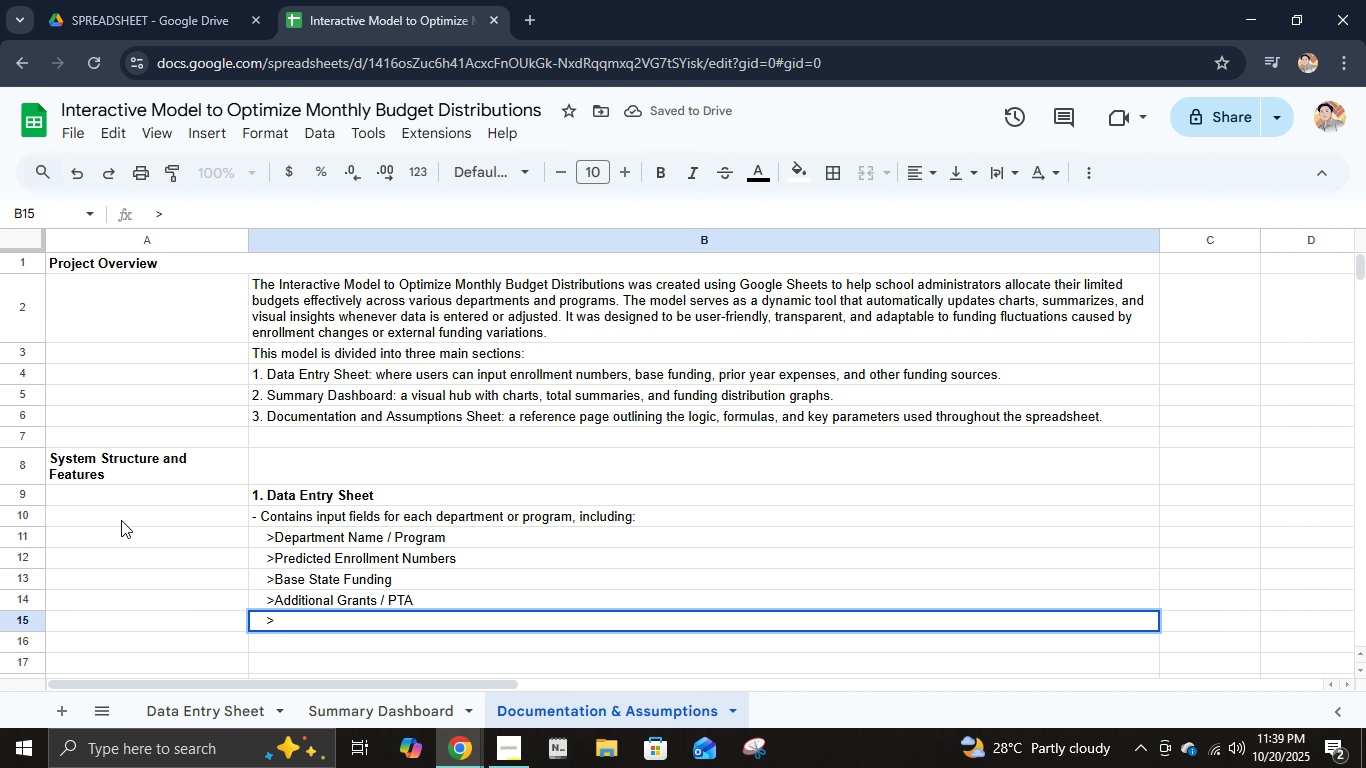 
type(Last Year's Expenses)
 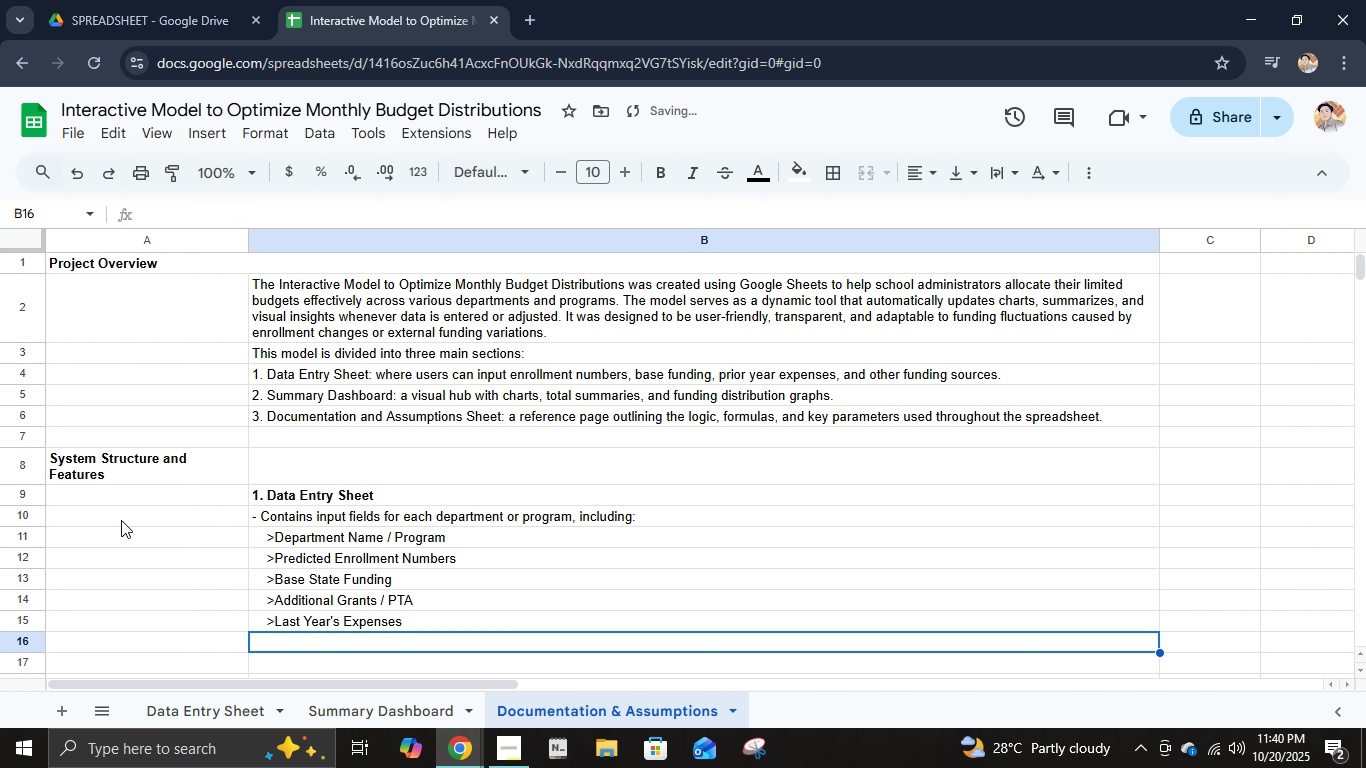 
 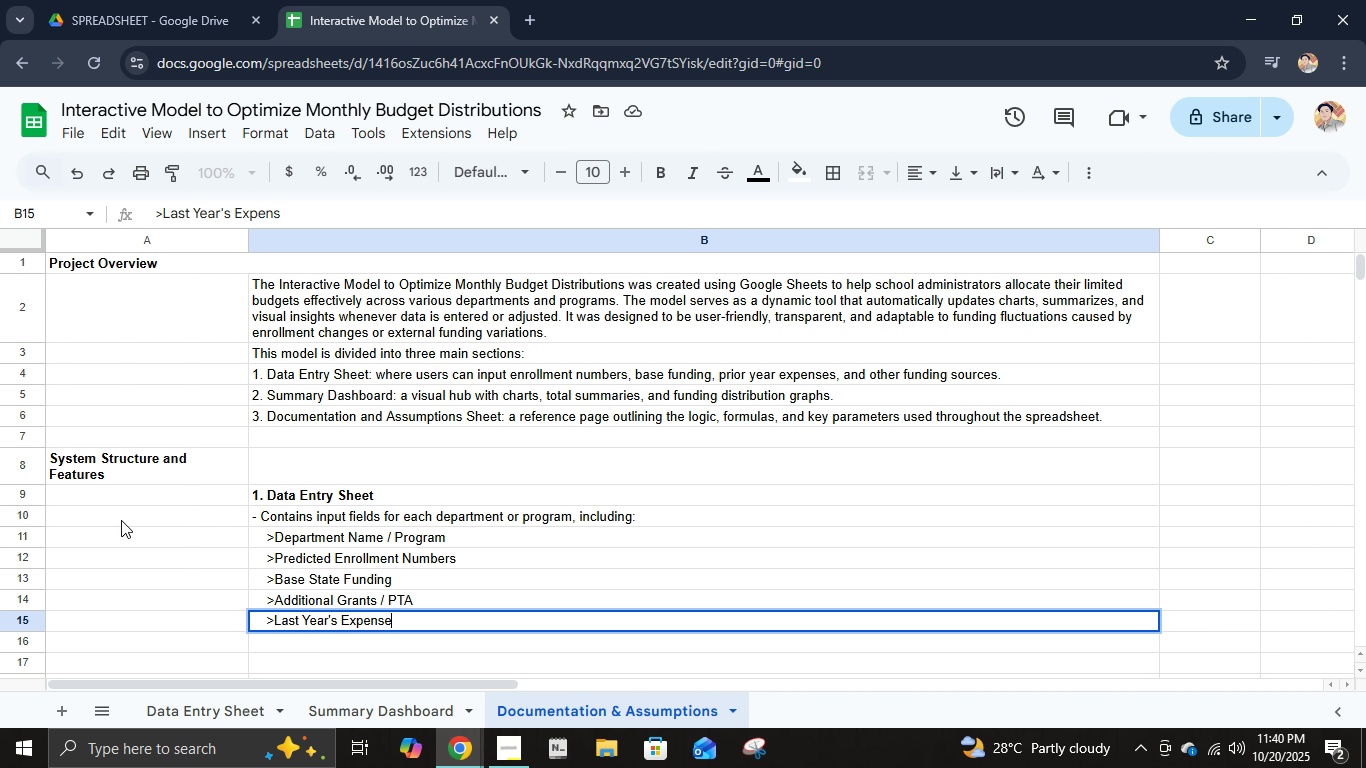 
key(Enter)
 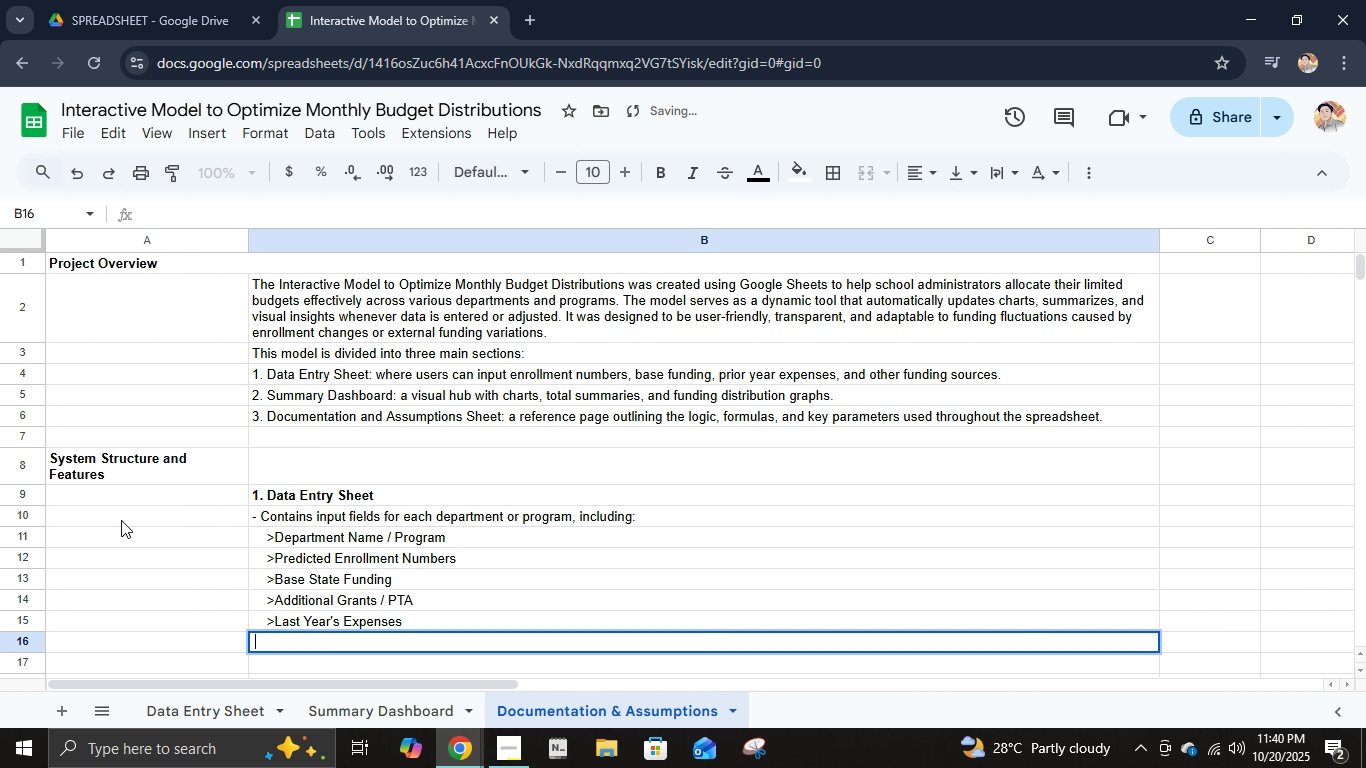 
type(    >Calculated Current Year budget)
 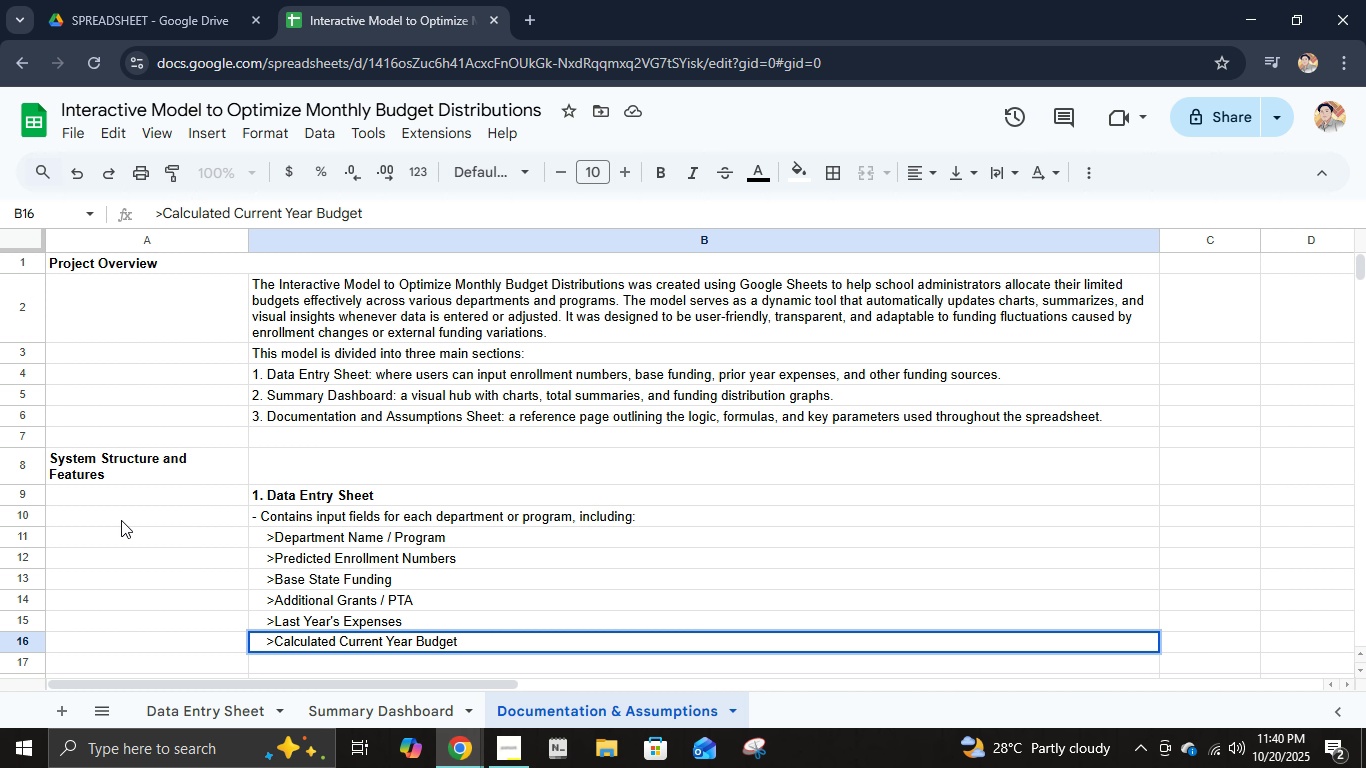 
key(Enter)
 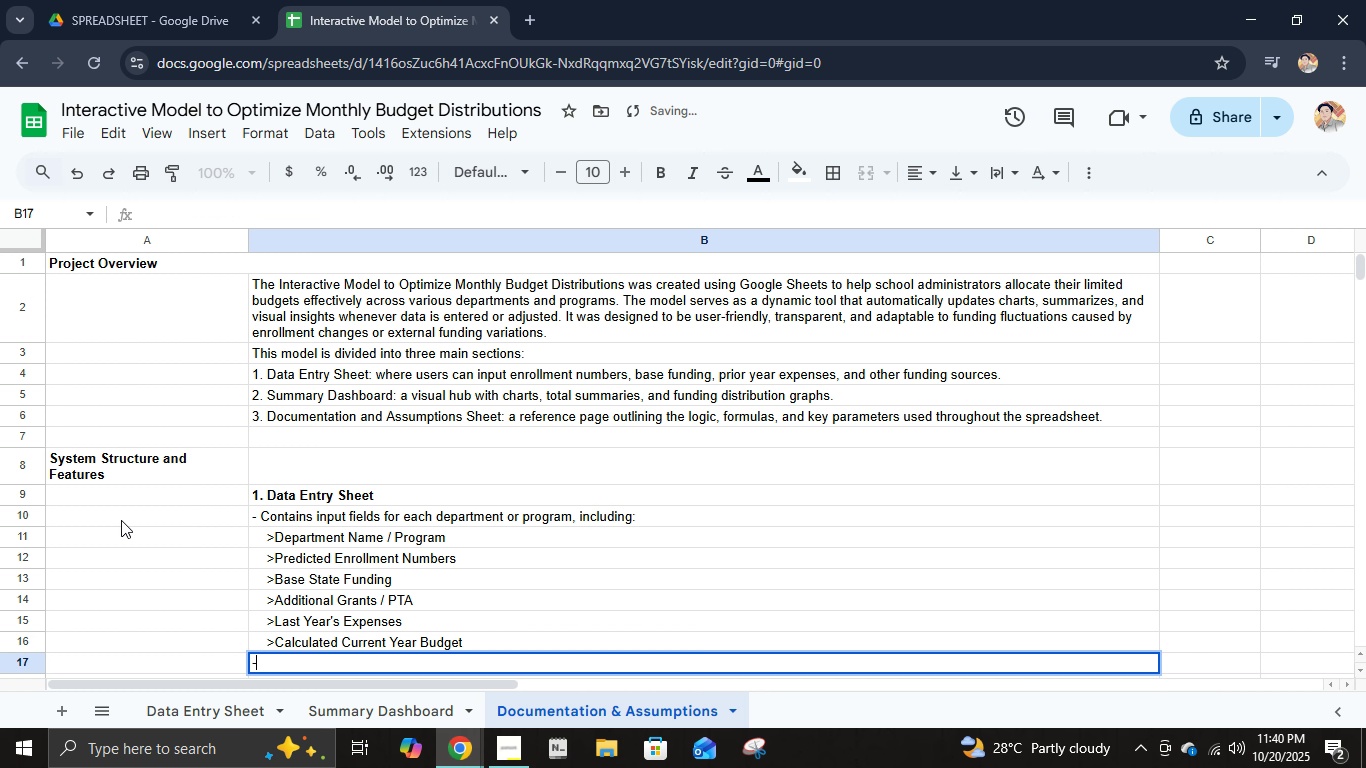 
type(- Uses formula )
key(Backspace)
type(s such as =SUM()< +IF(), and )
 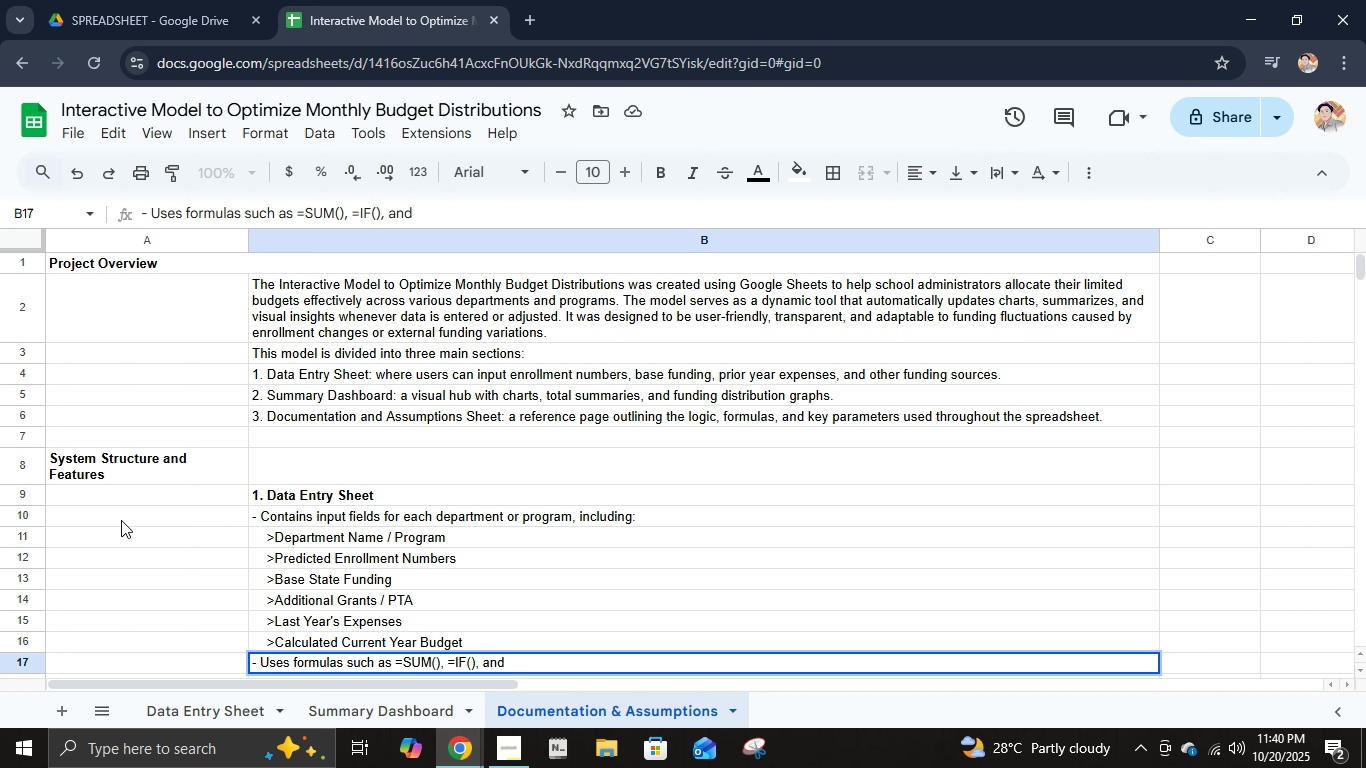 
key(Backspace)
 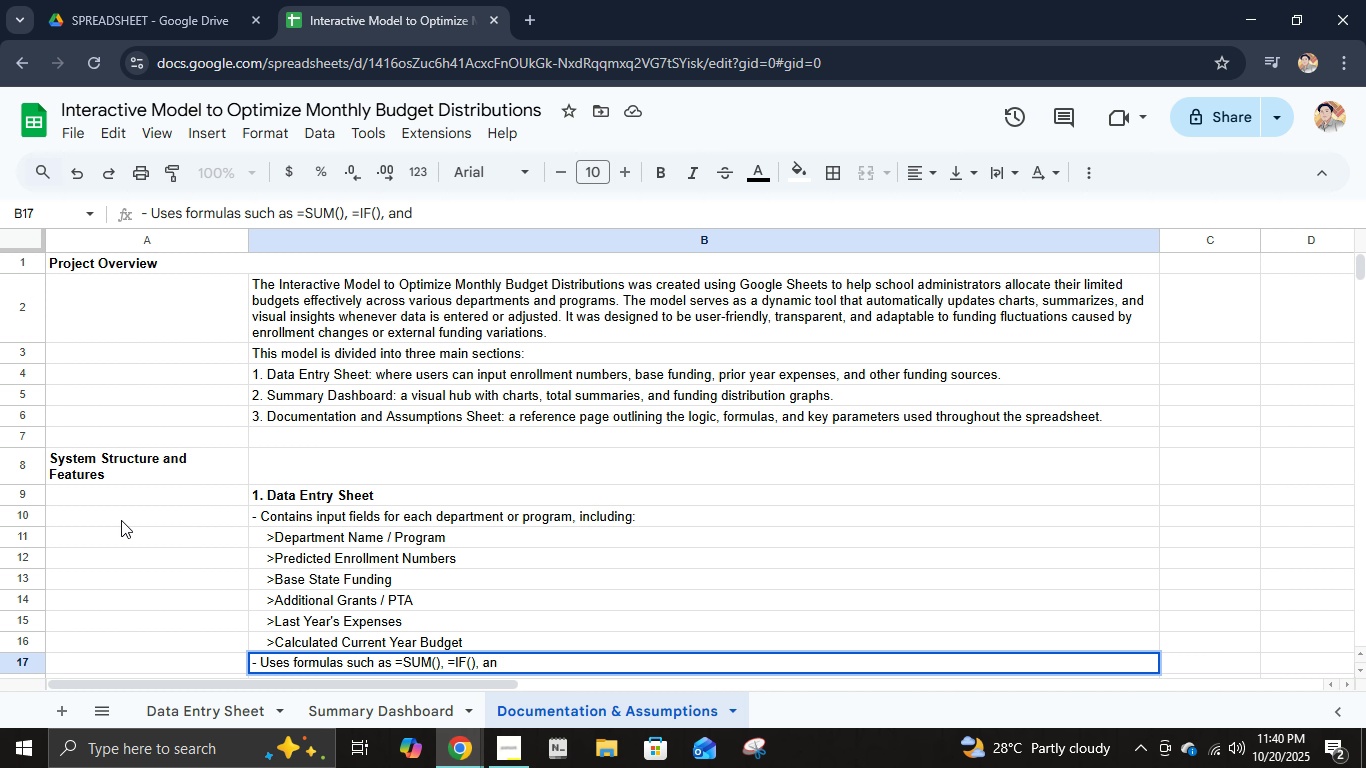 
key(Backspace)
 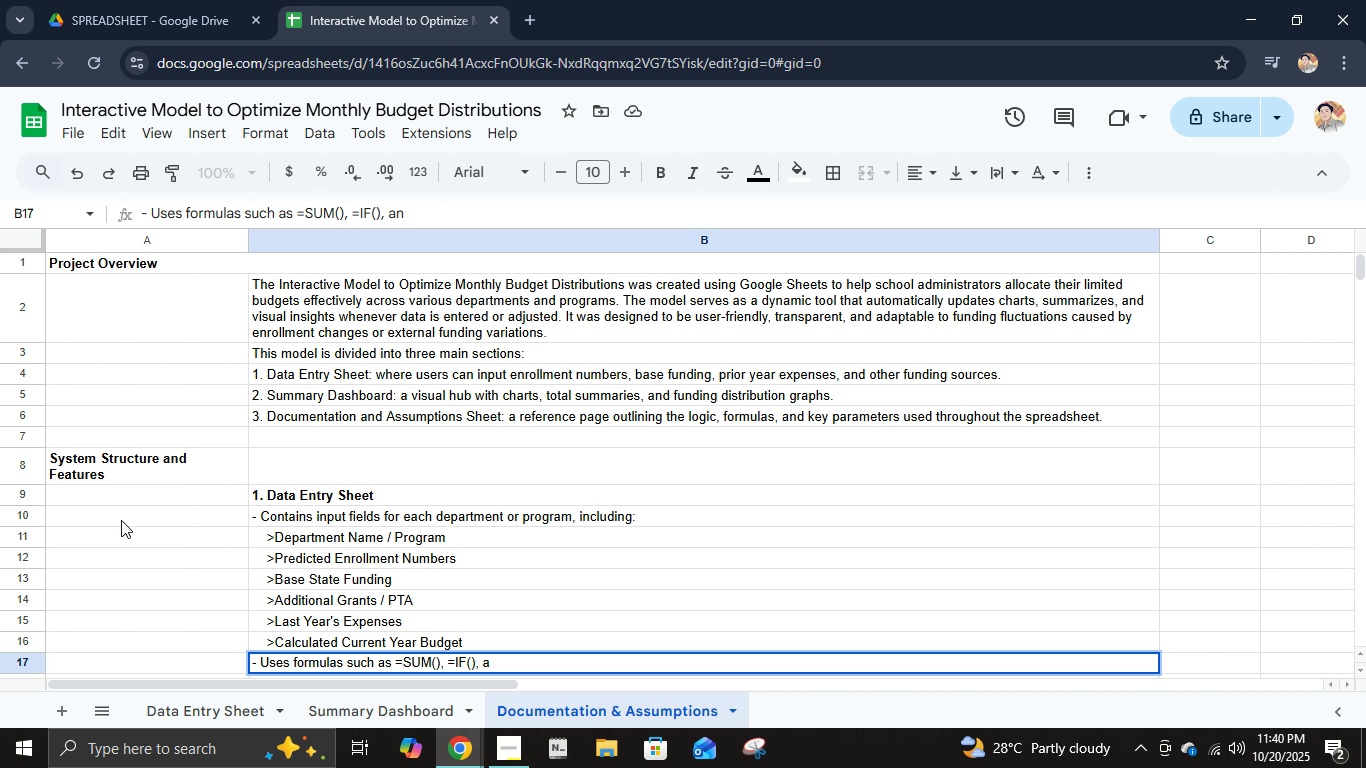 
key(Backspace)
 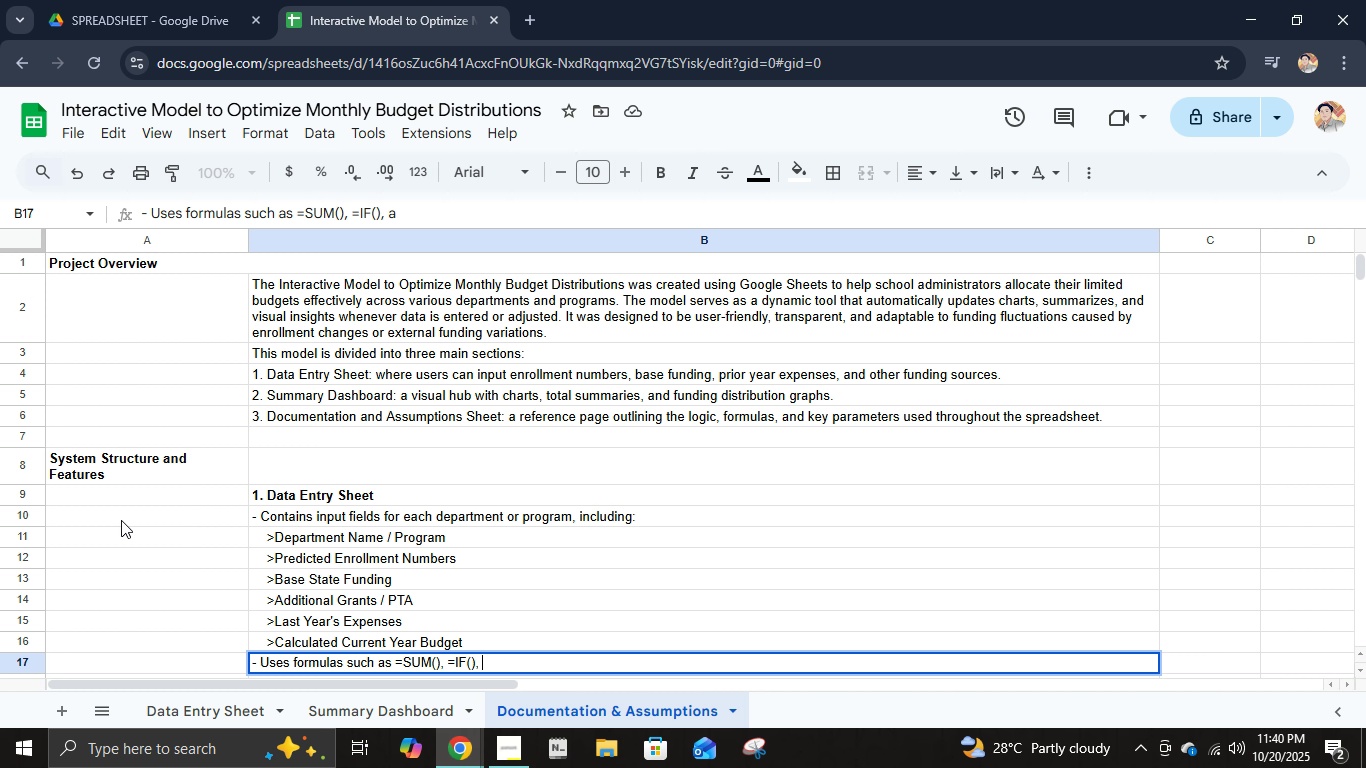 
key(Backspace)
 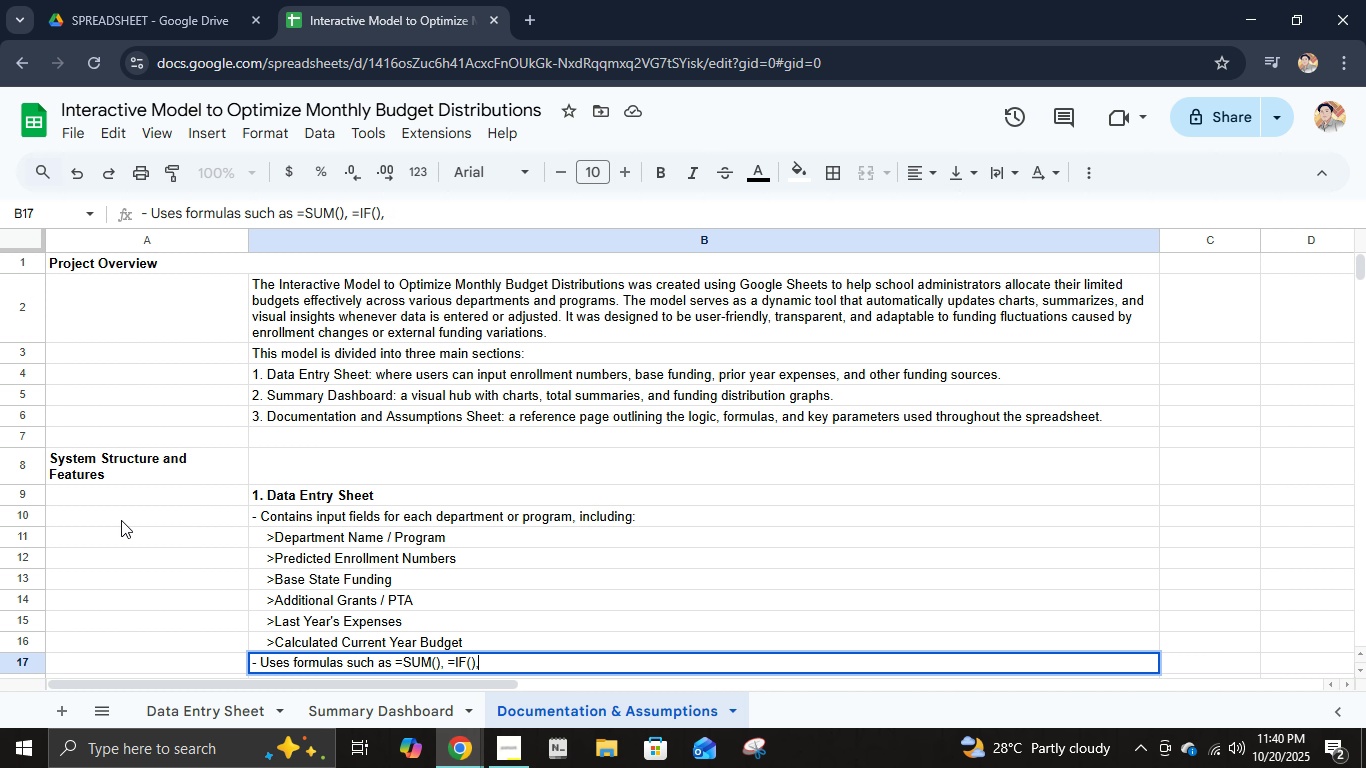 
key(Backspace)
 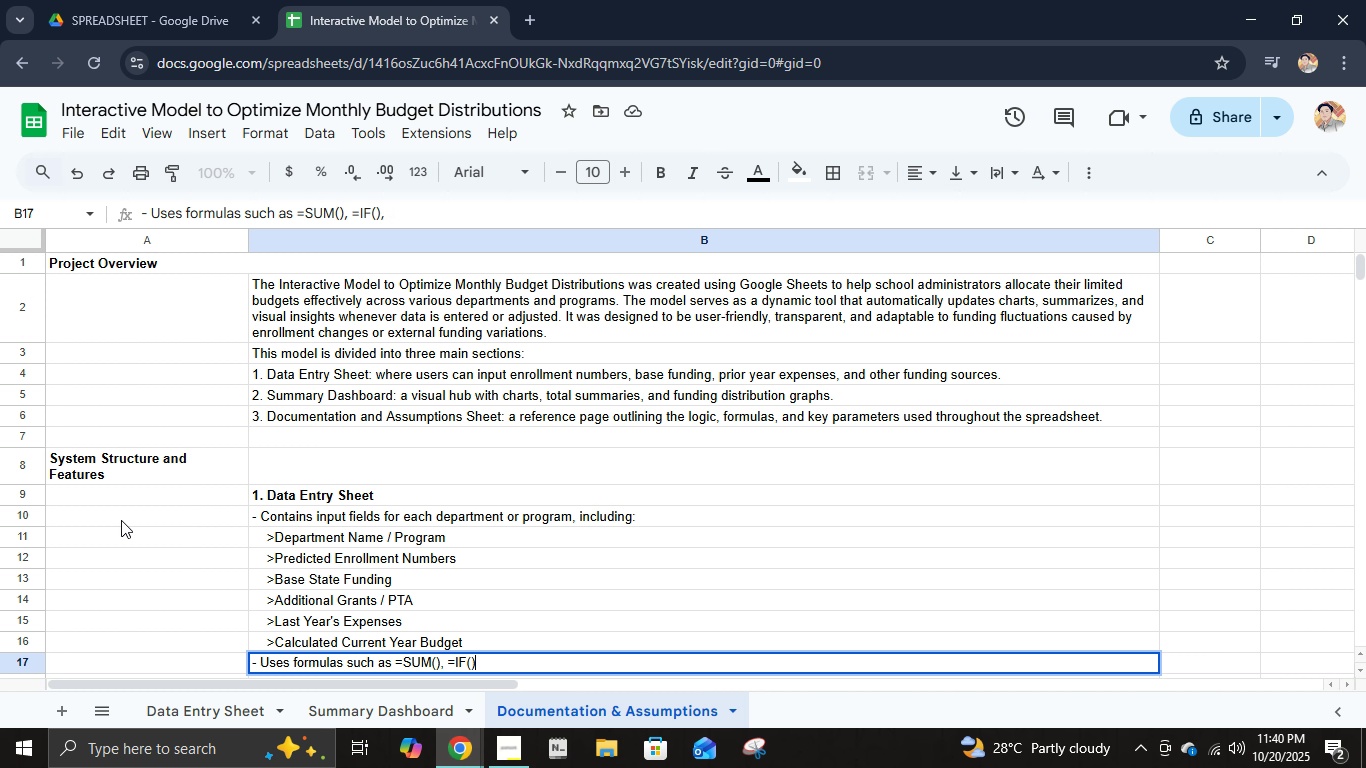 
key(Backspace)
 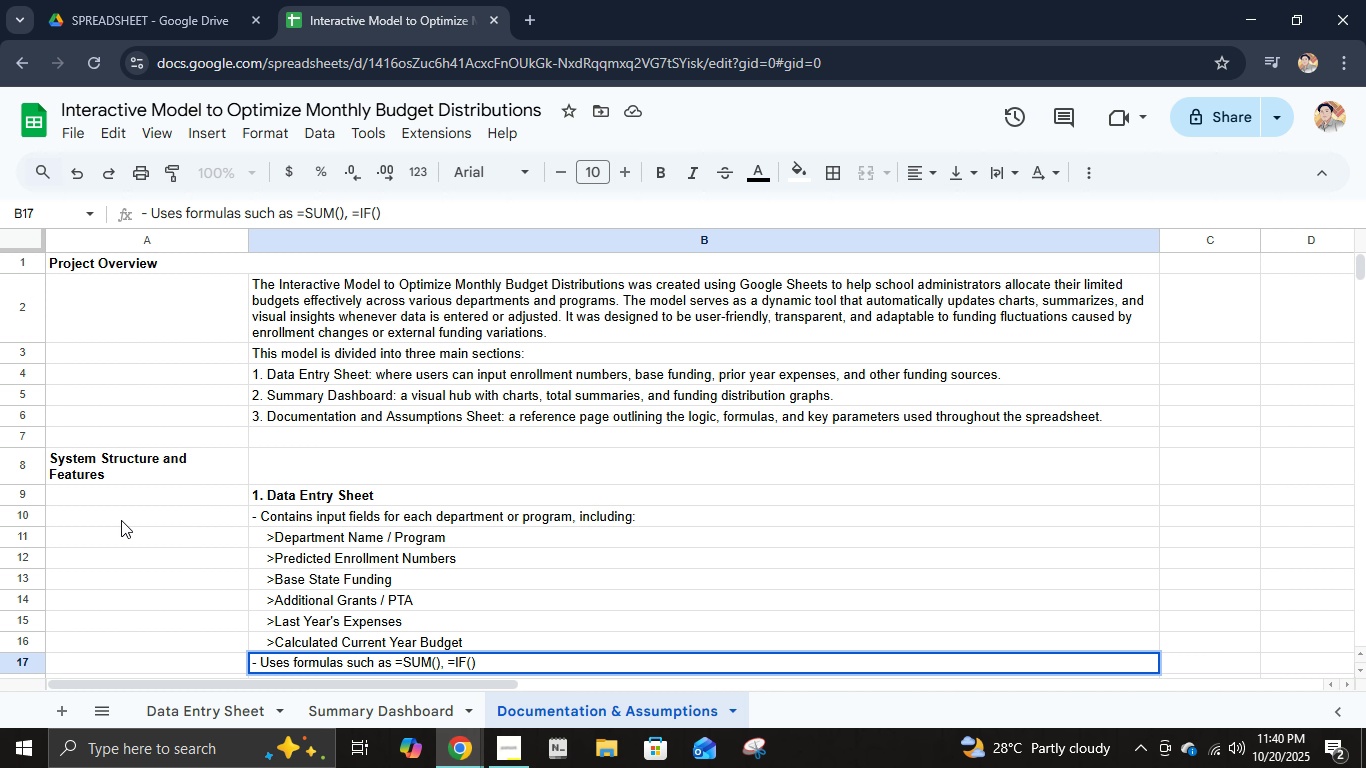 
wait(6.78)
 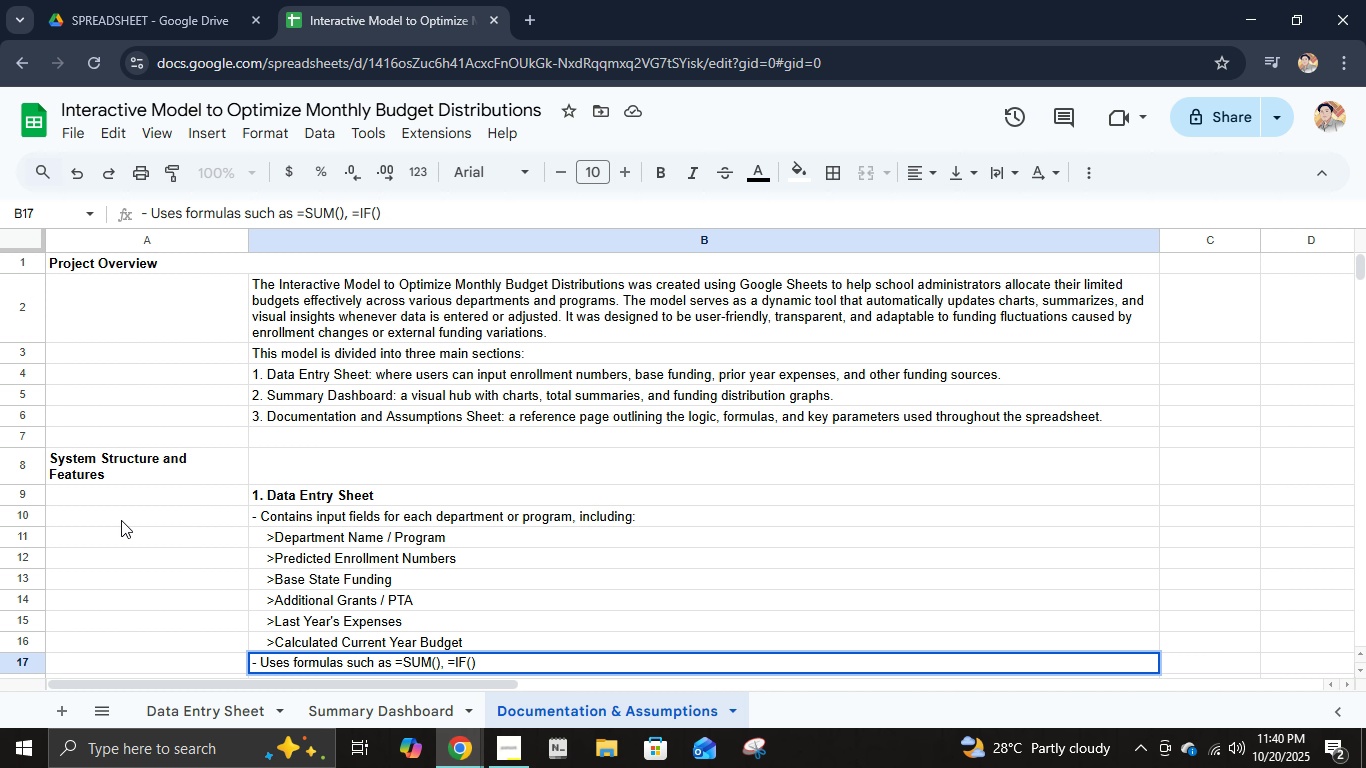 
type( to automatically compute totals and cmpare funding changer)
key(Backspace)
type(s.)
 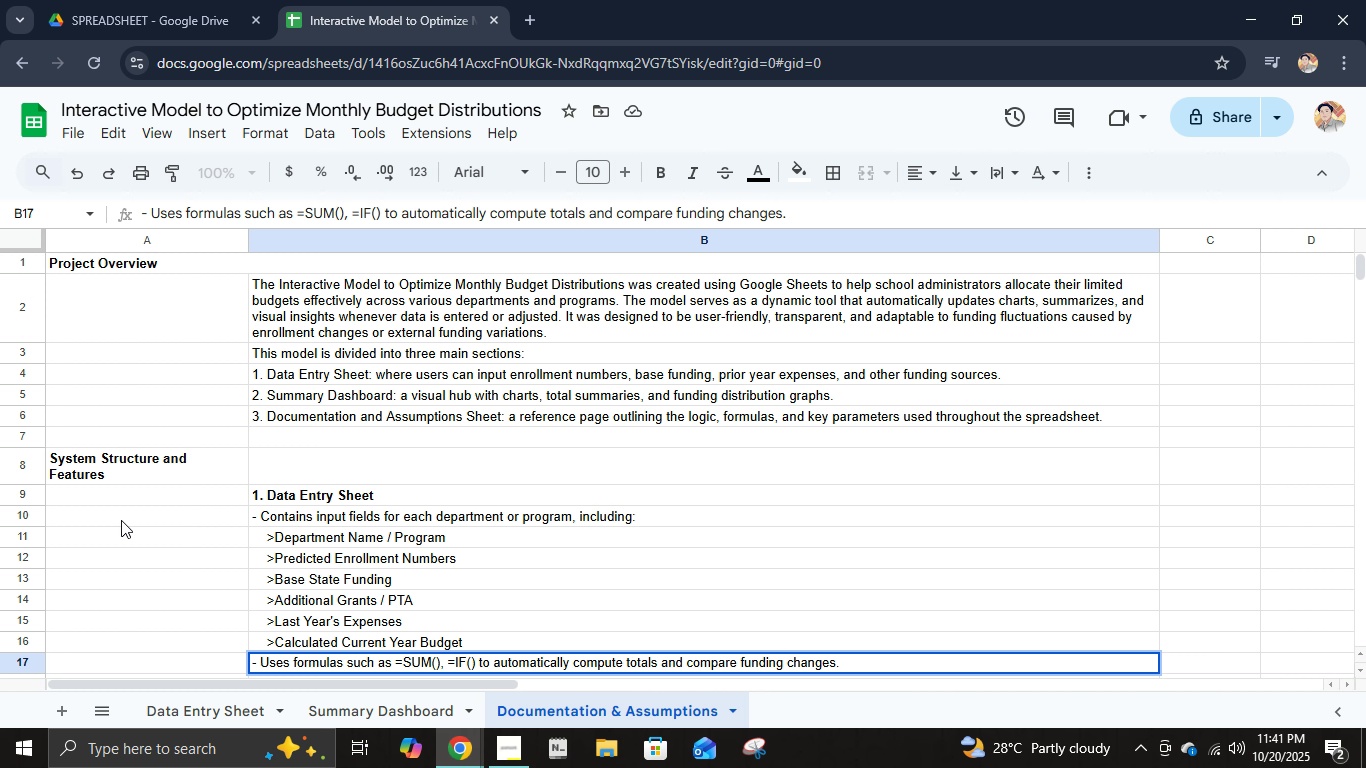 
key(Enter)
 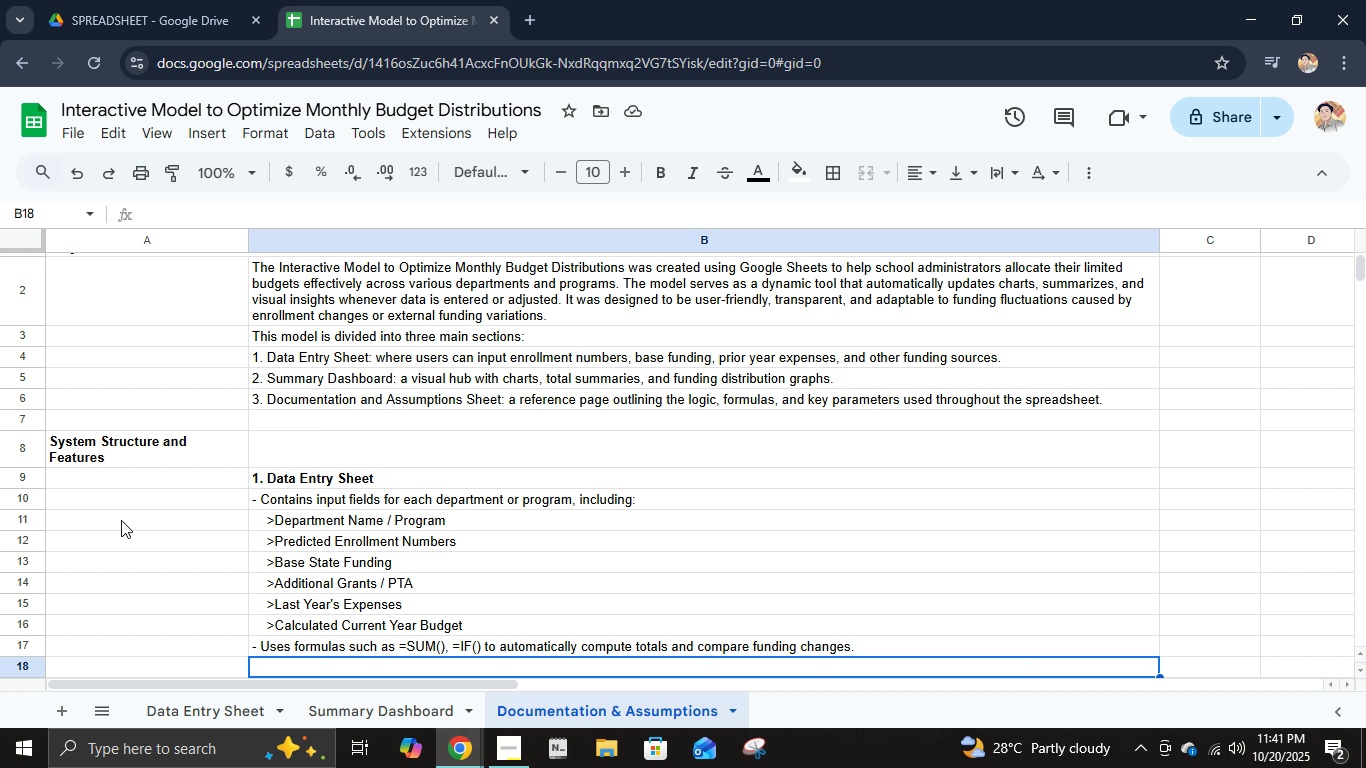 
wait(8.8)
 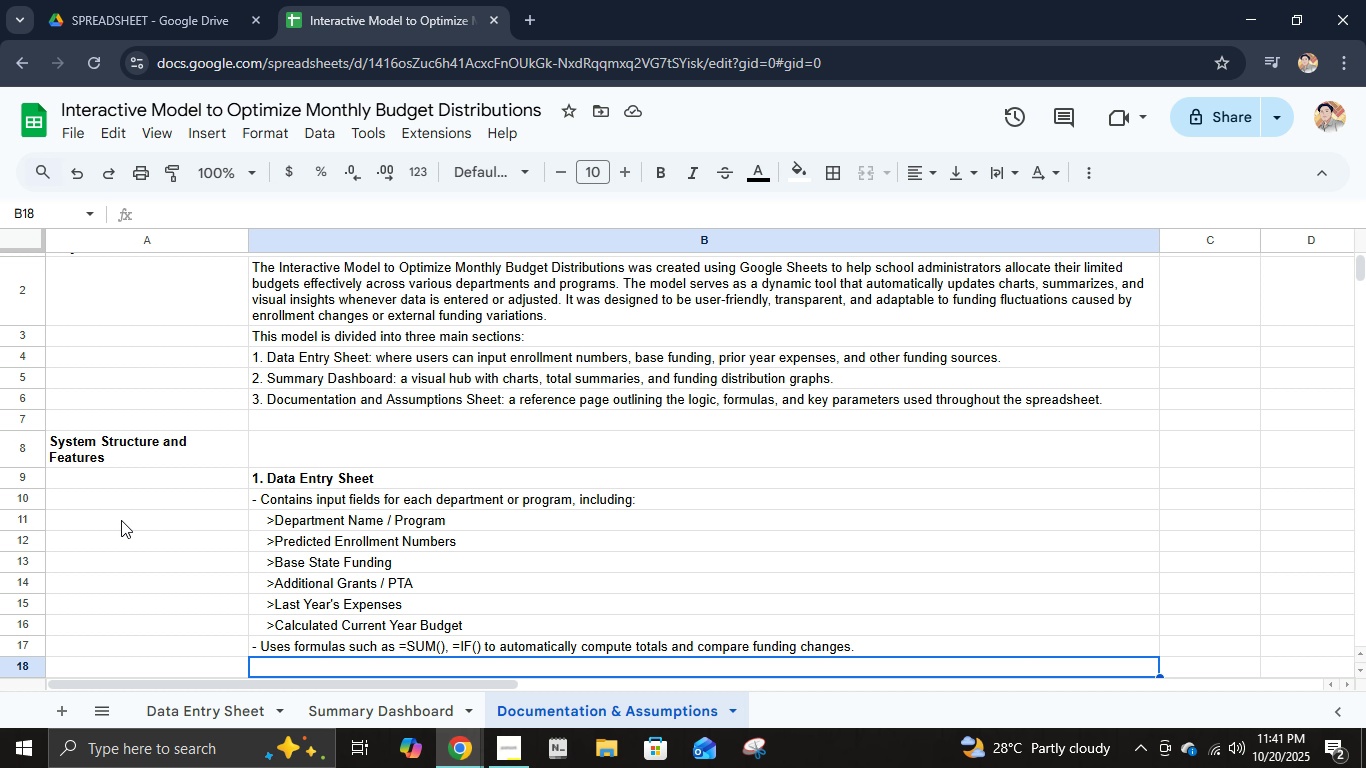 
type(-IN)
key(Backspace)
key(Backspace)
type( Inclus)
key(Backspace)
type(des conditional formatting rules to highlight)
 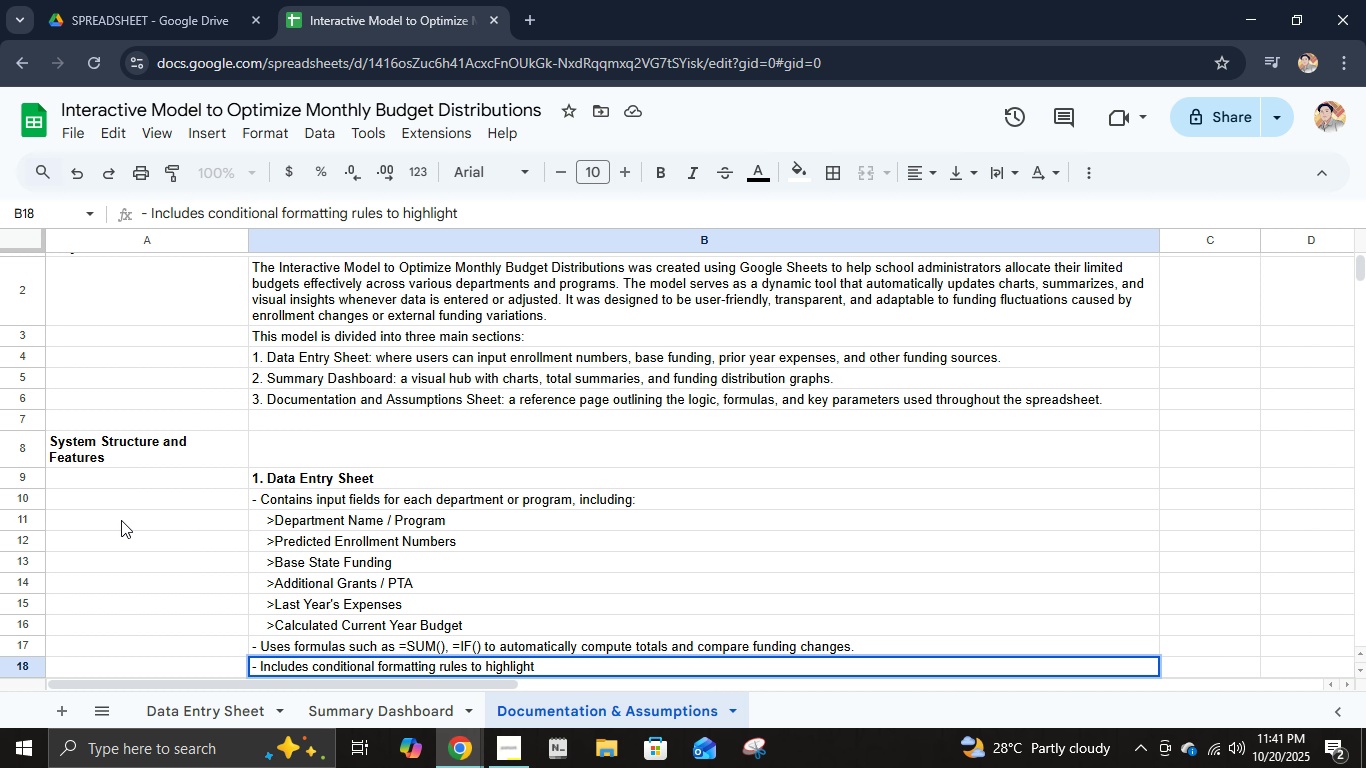 
wait(5.26)
 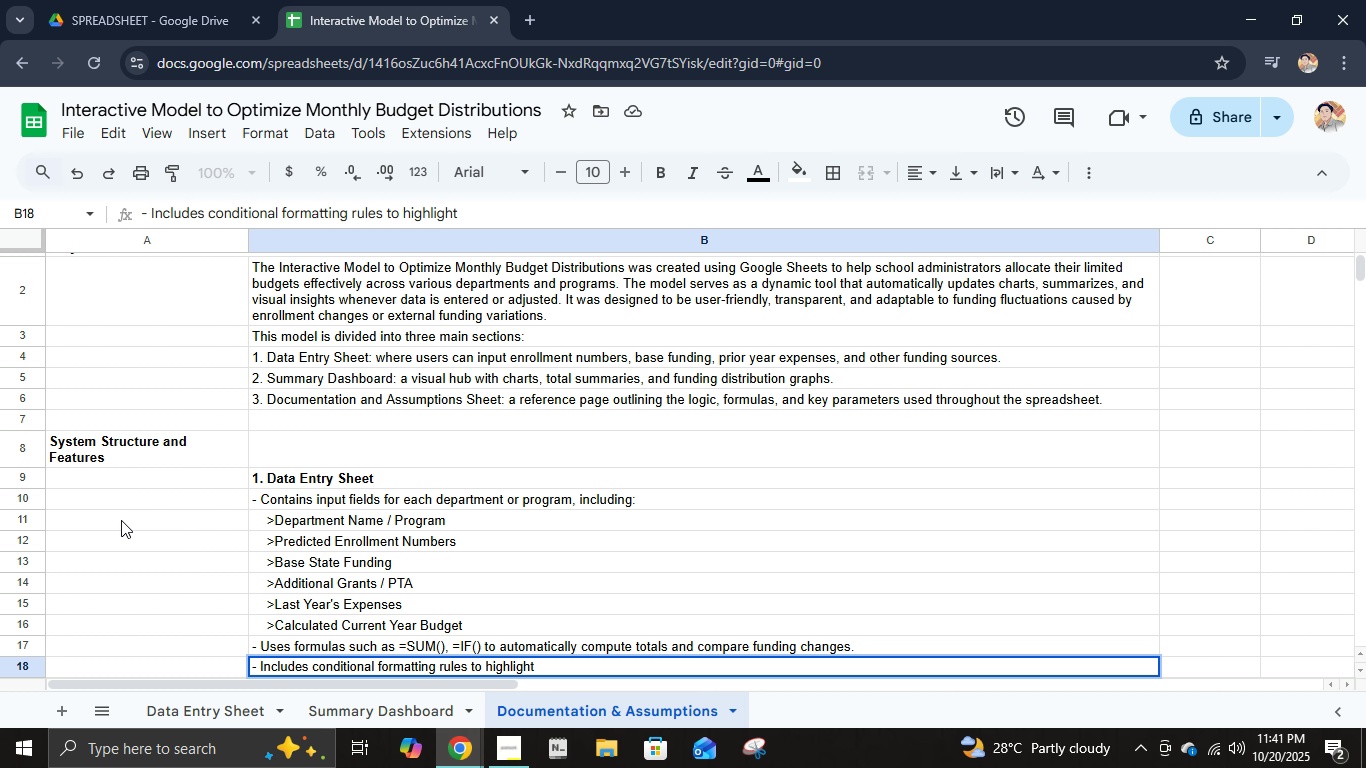 
type( budget deficits)
 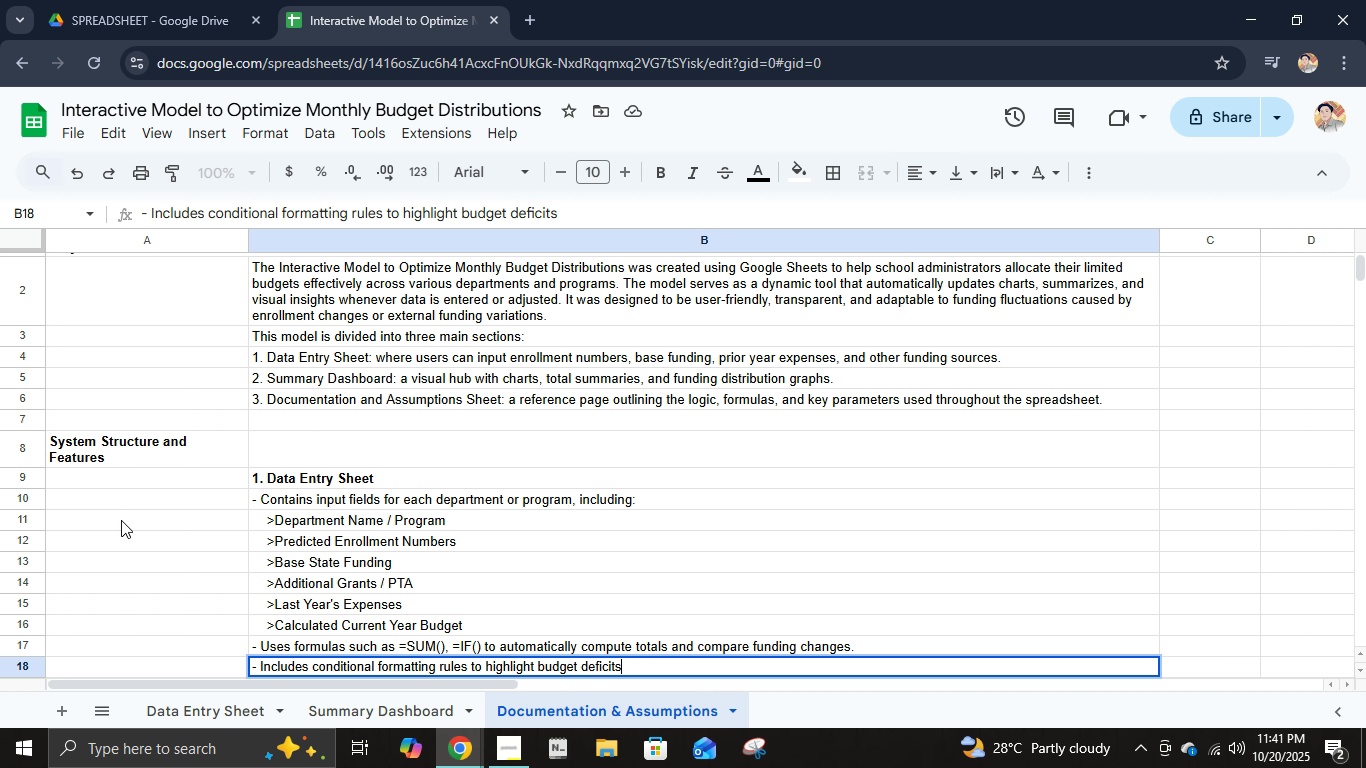 
type(, surplue,)
key(Backspace)
key(Backspace)
key(Backspace)
type(ses, or high enrolle)
key(Backspace)
type(ments for easy vie)
key(Backspace)
type(sual tracking.)
 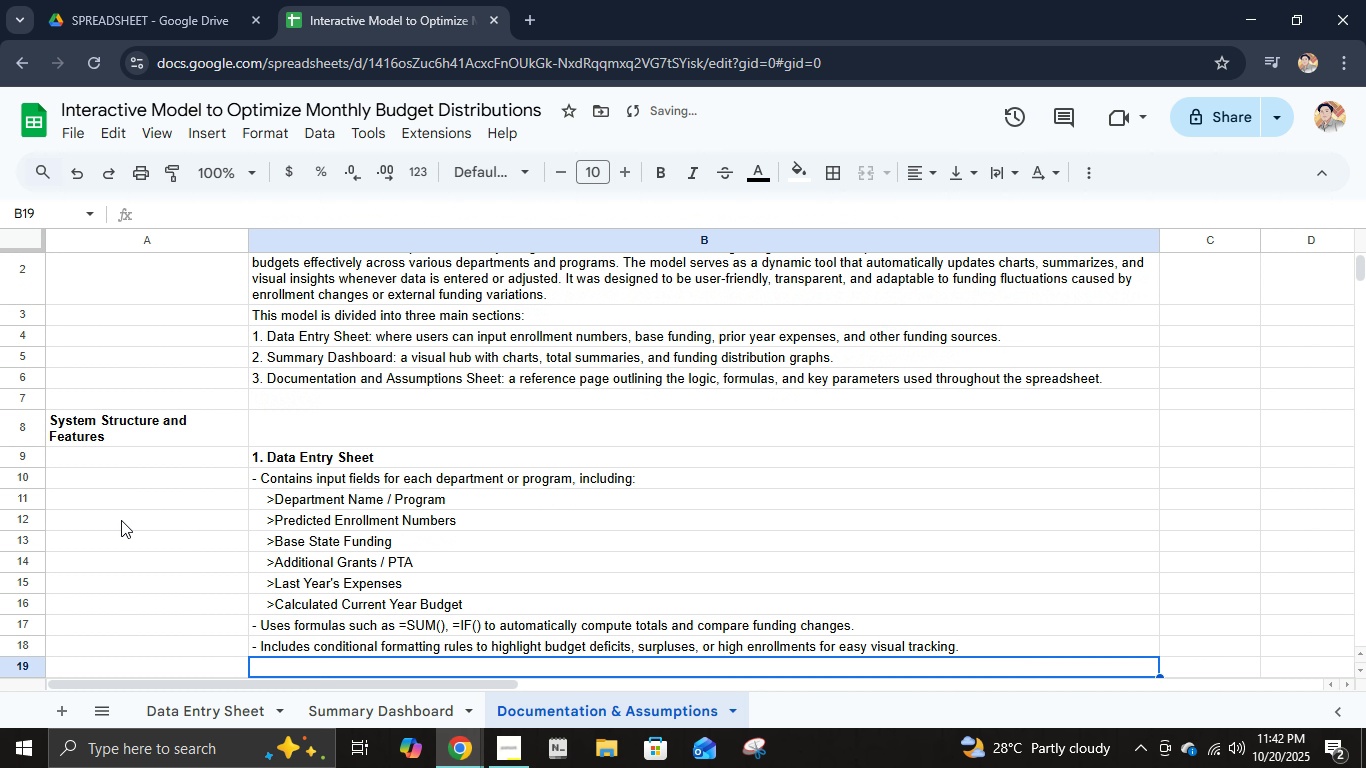 
key(Enter)
 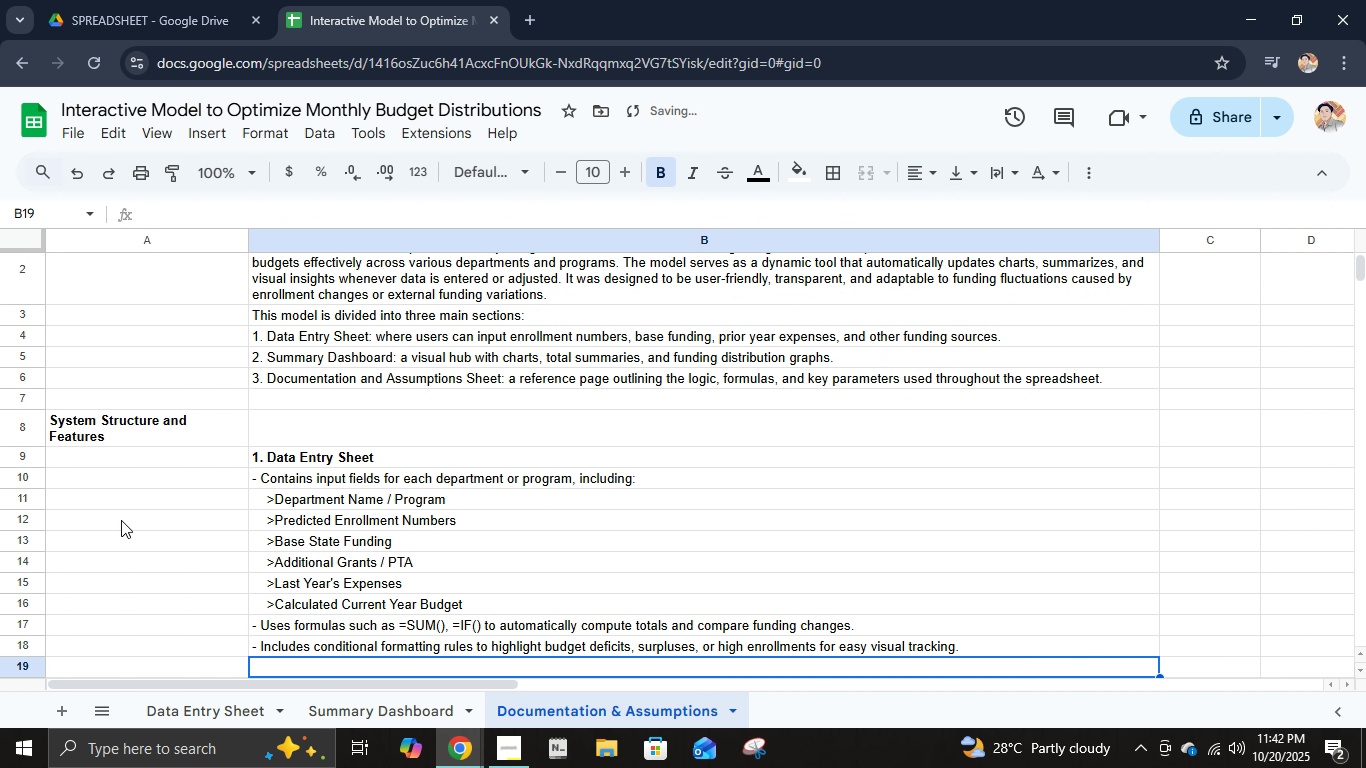 
key(Control+B)
 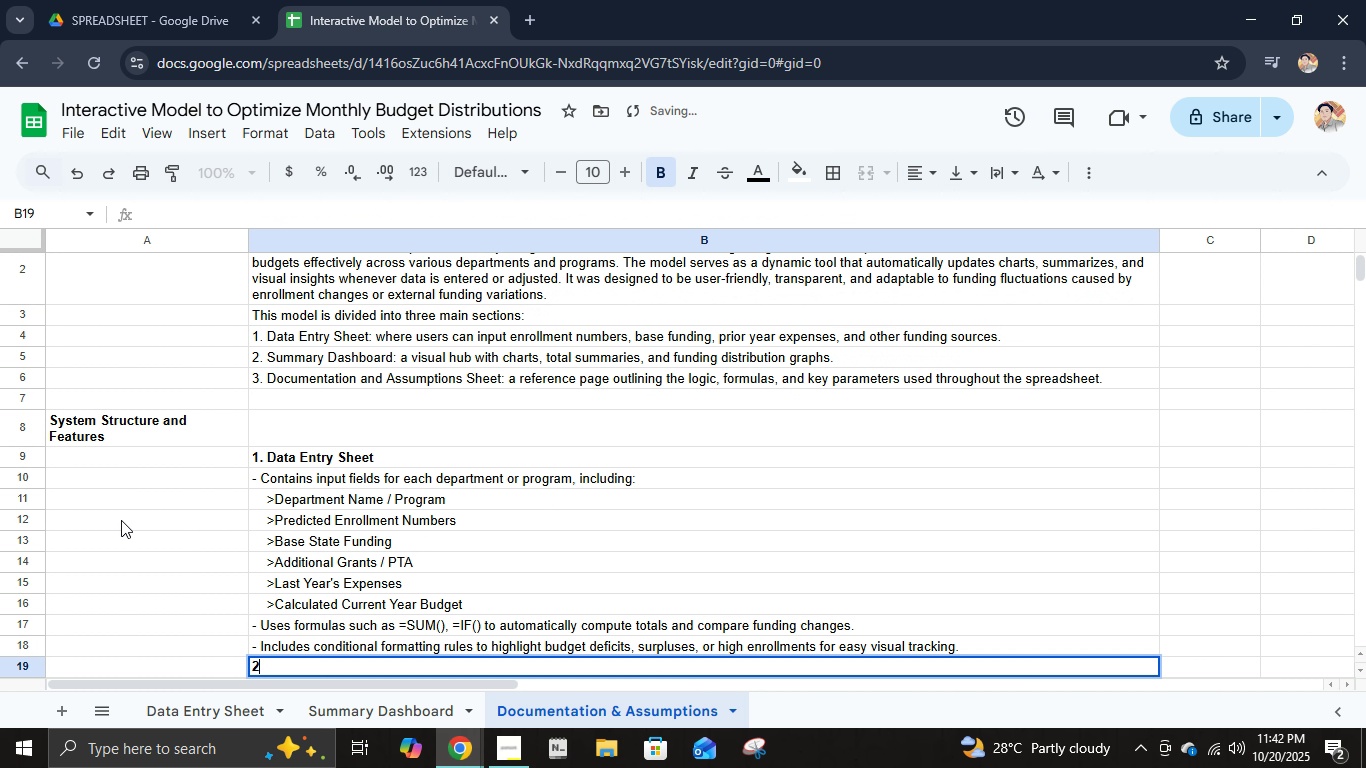 
type(2. Summary Dashboard)
 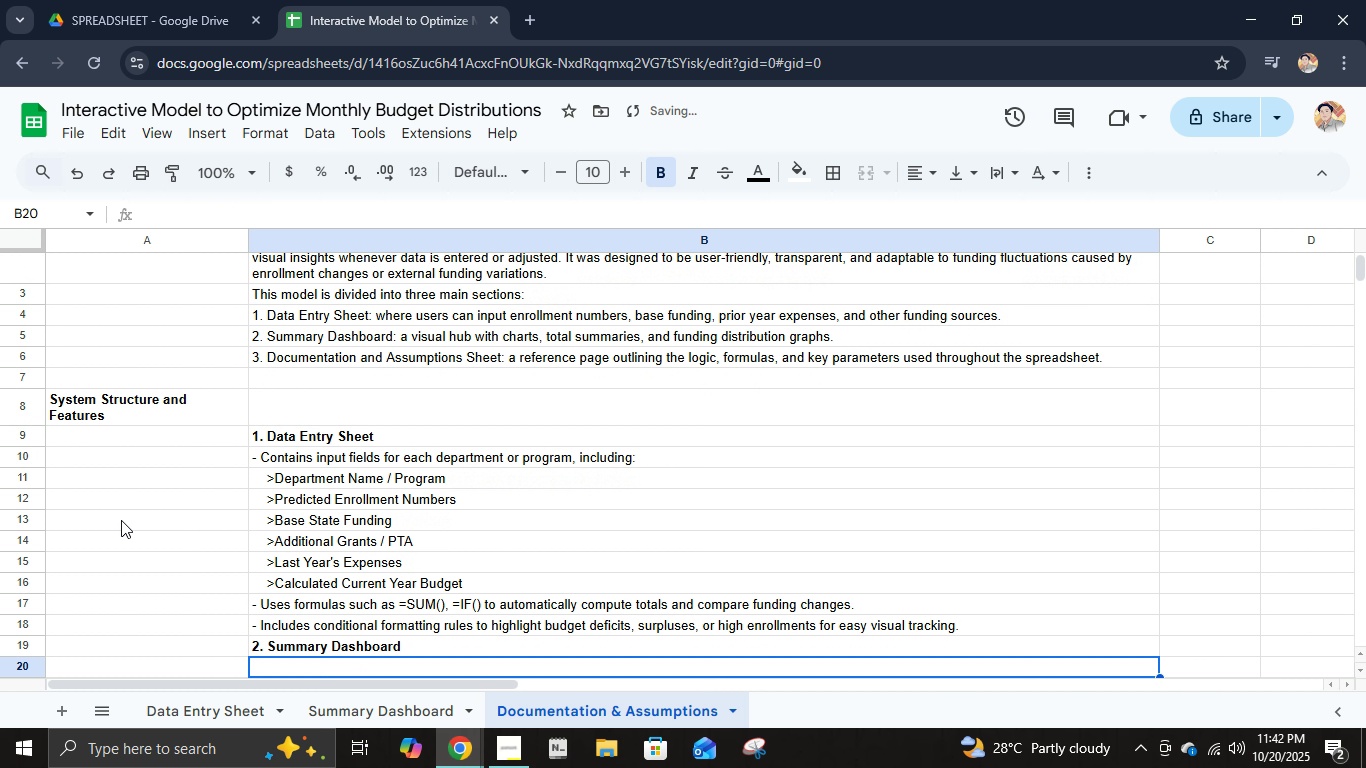 
key(Enter)
 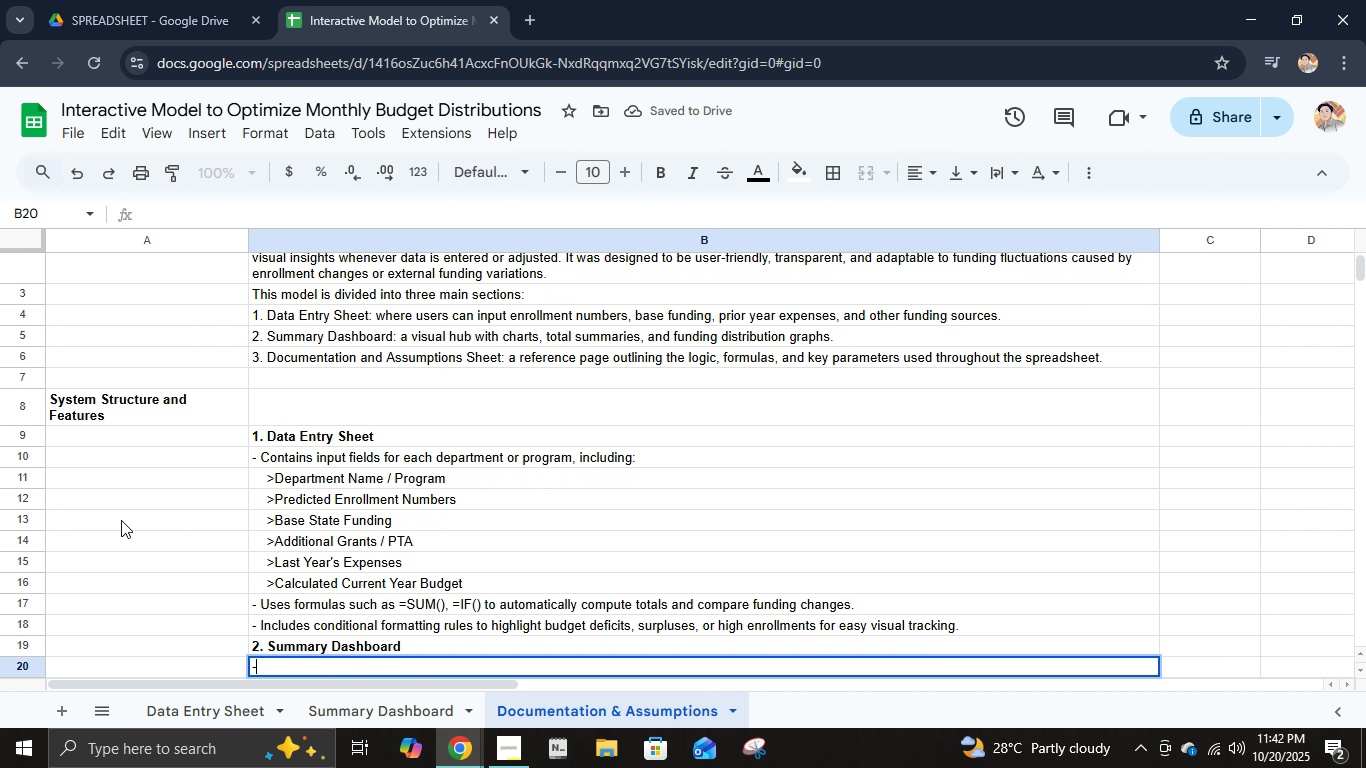 
key(Minus)
 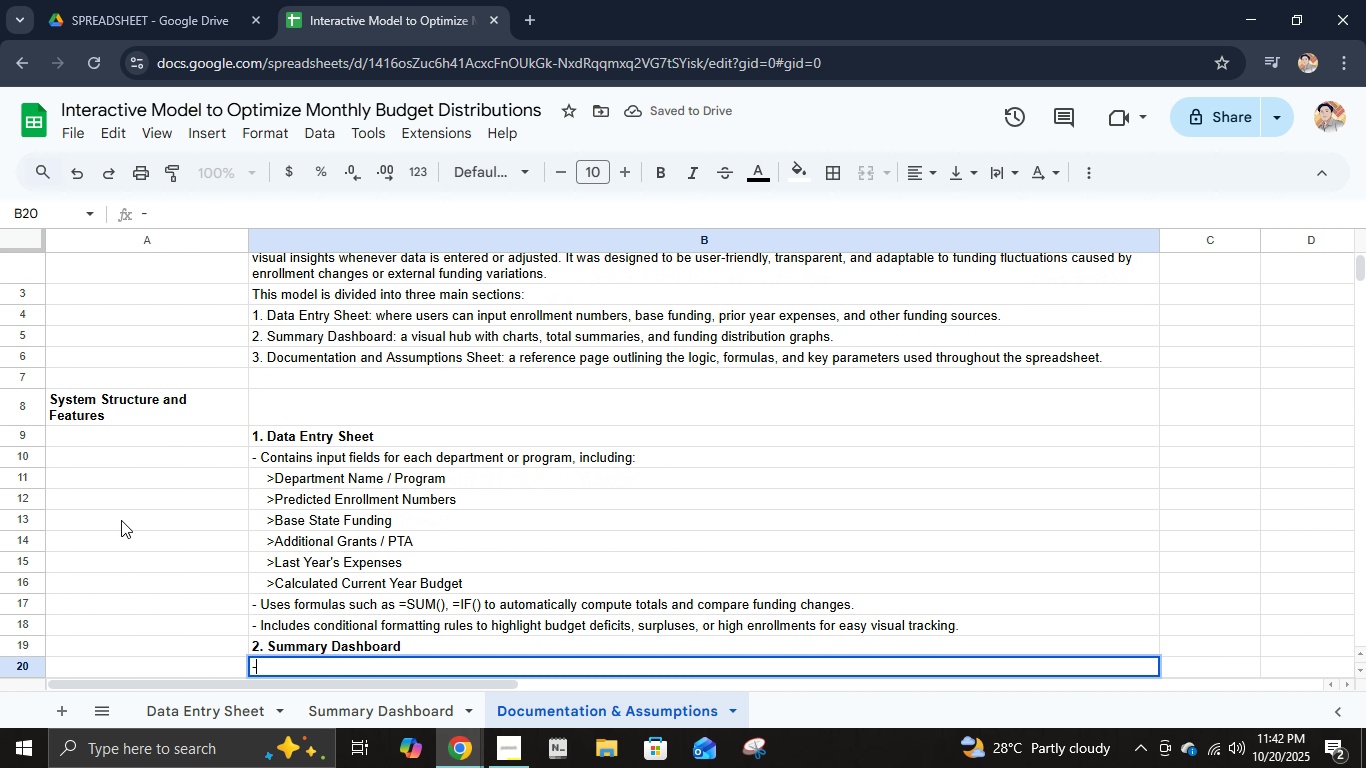 
key(Space)
 